 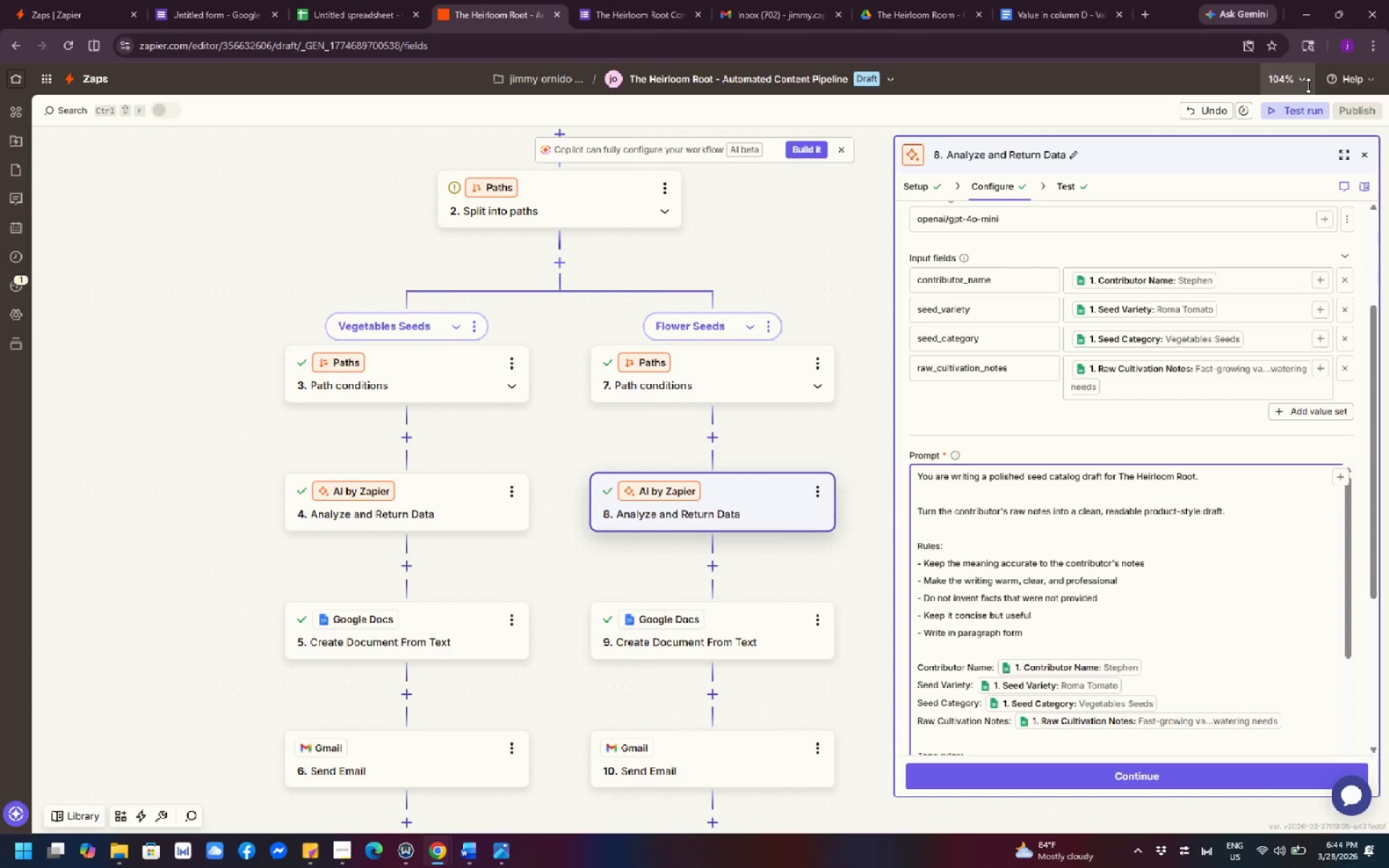 
scroll: coordinate [718, 350], scroll_direction: down, amount: 2.0
 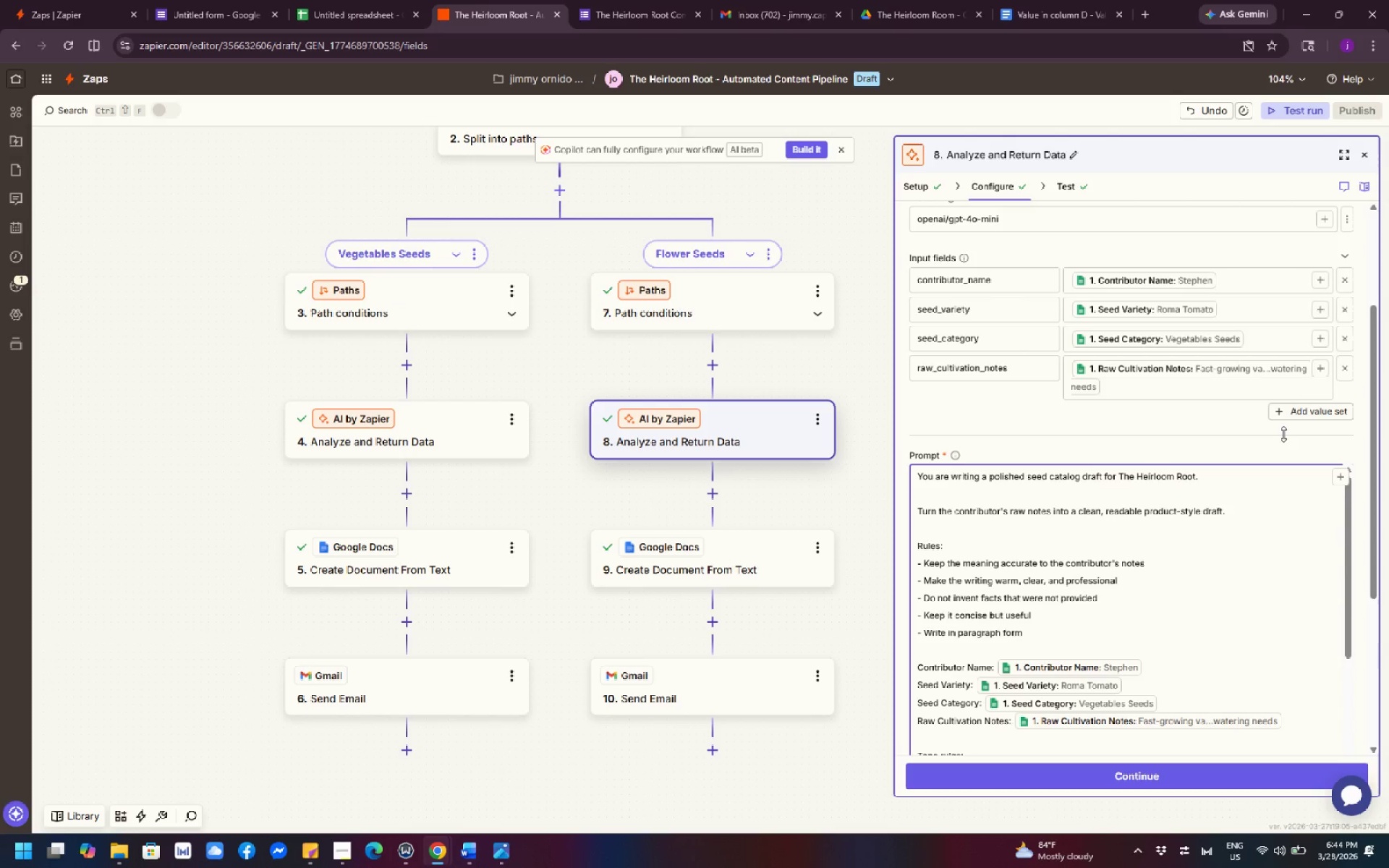 
wait(12.96)
 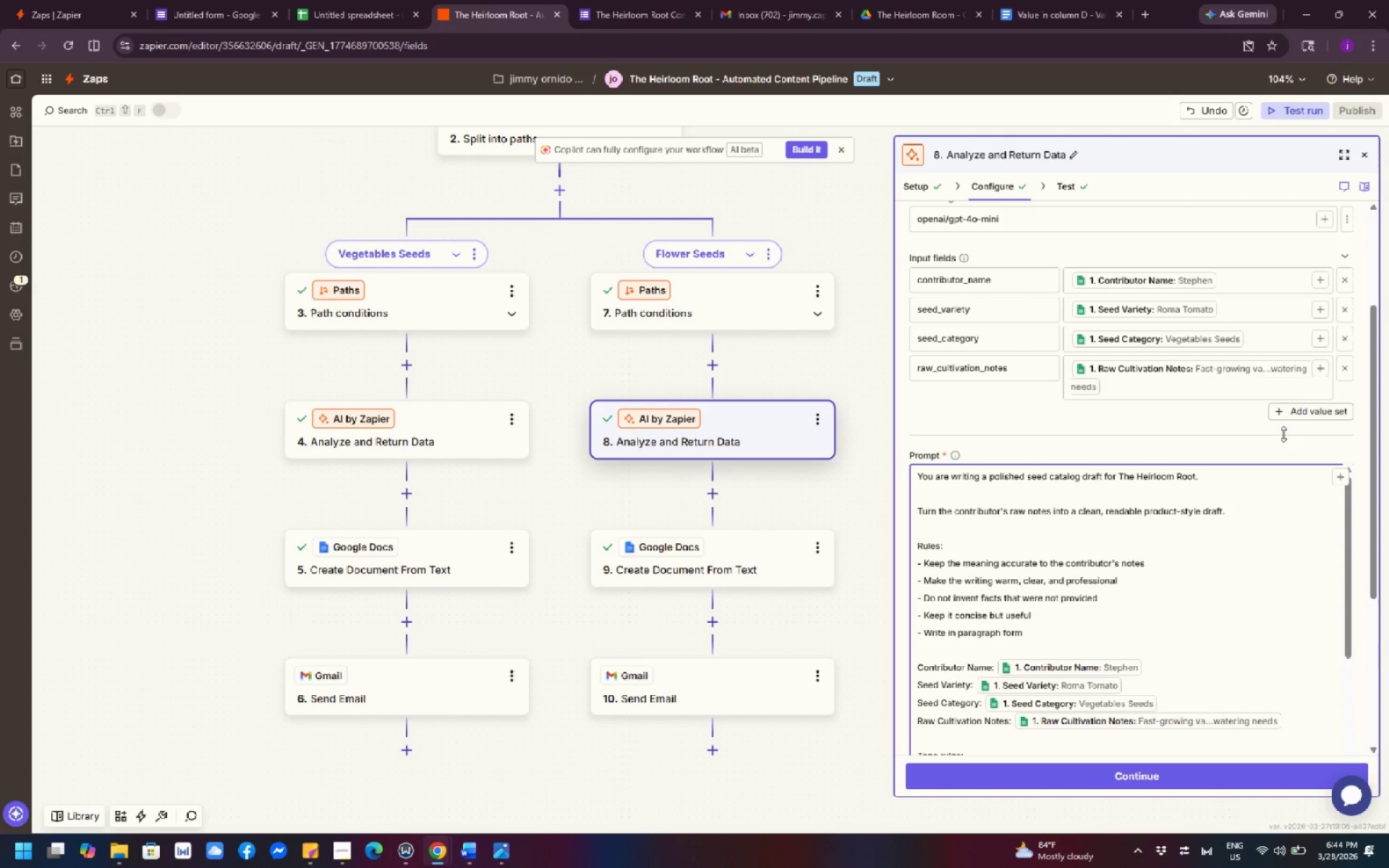 
scroll: coordinate [1150, 592], scroll_direction: down, amount: 4.0
 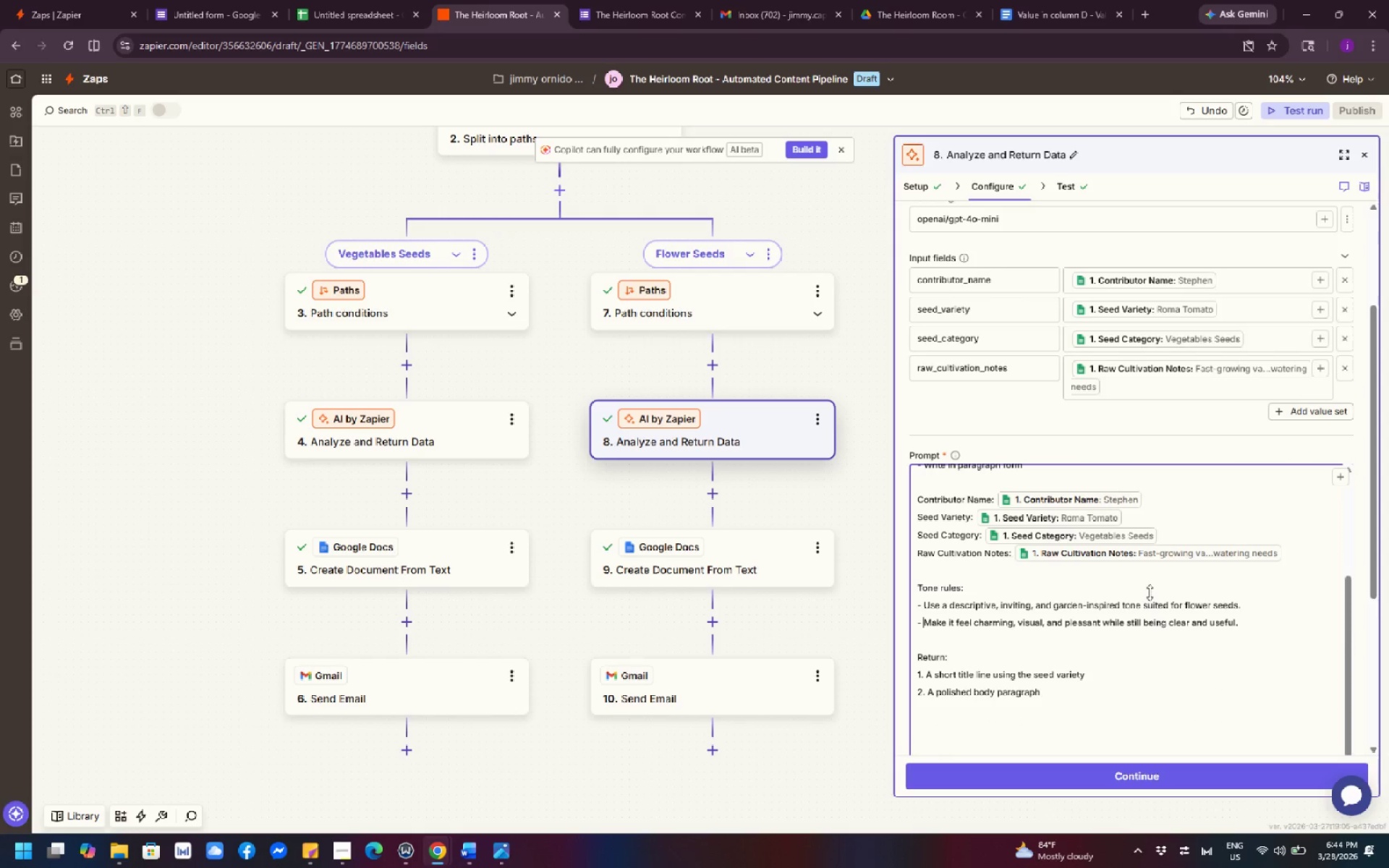 
scroll: coordinate [1150, 592], scroll_direction: up, amount: 1.0
 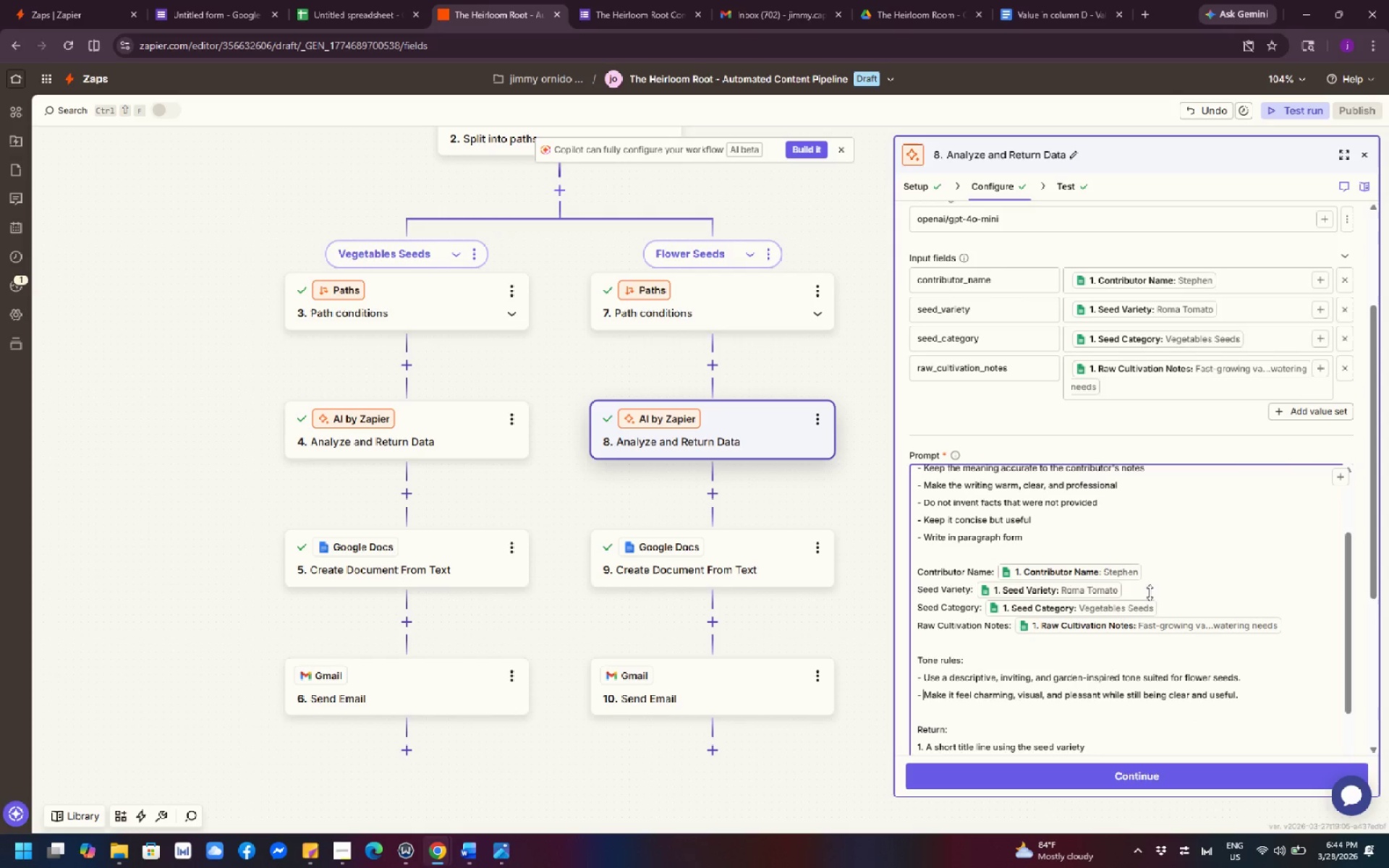 
scroll: coordinate [1150, 592], scroll_direction: down, amount: 2.0
 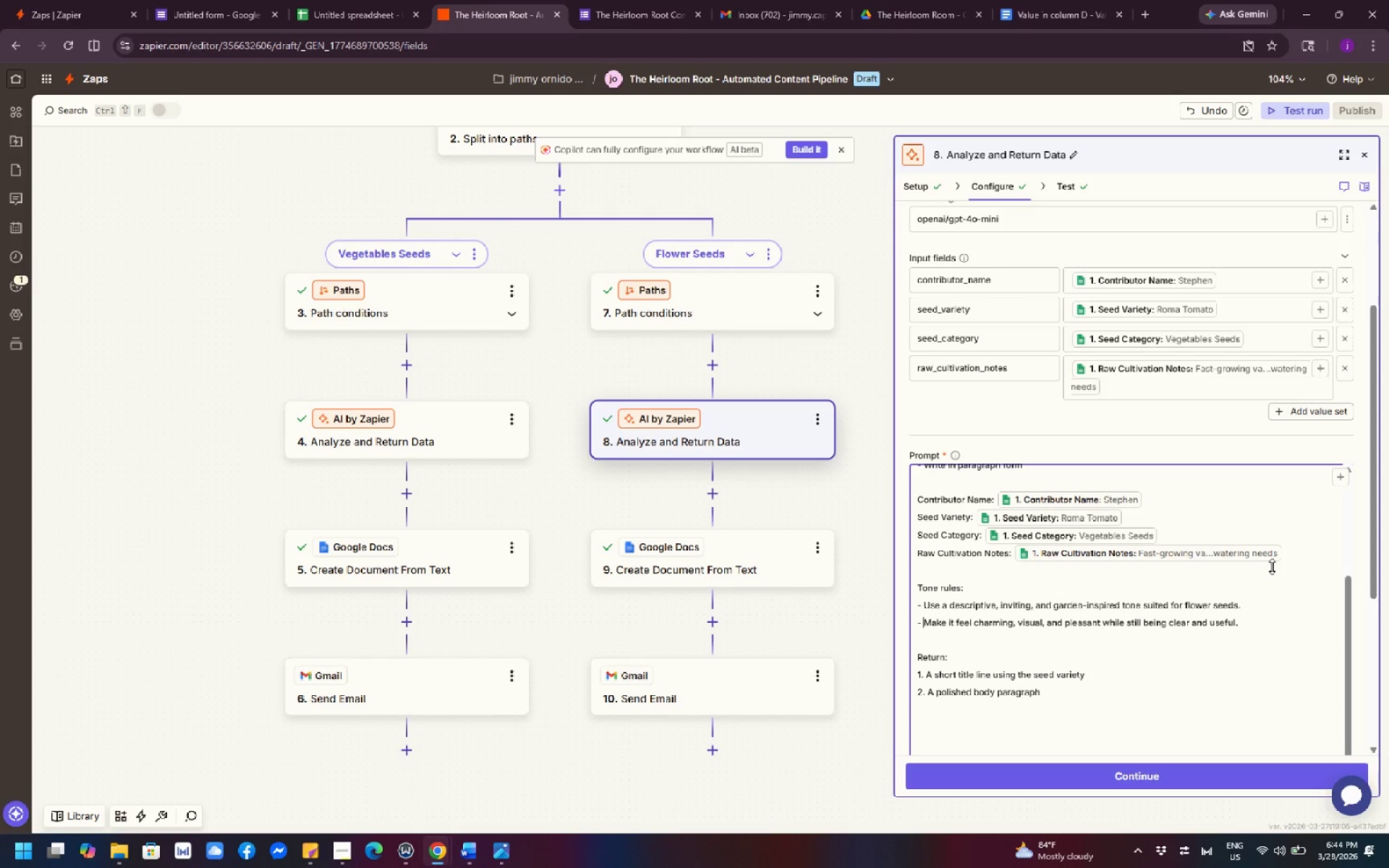 
wait(13.91)
 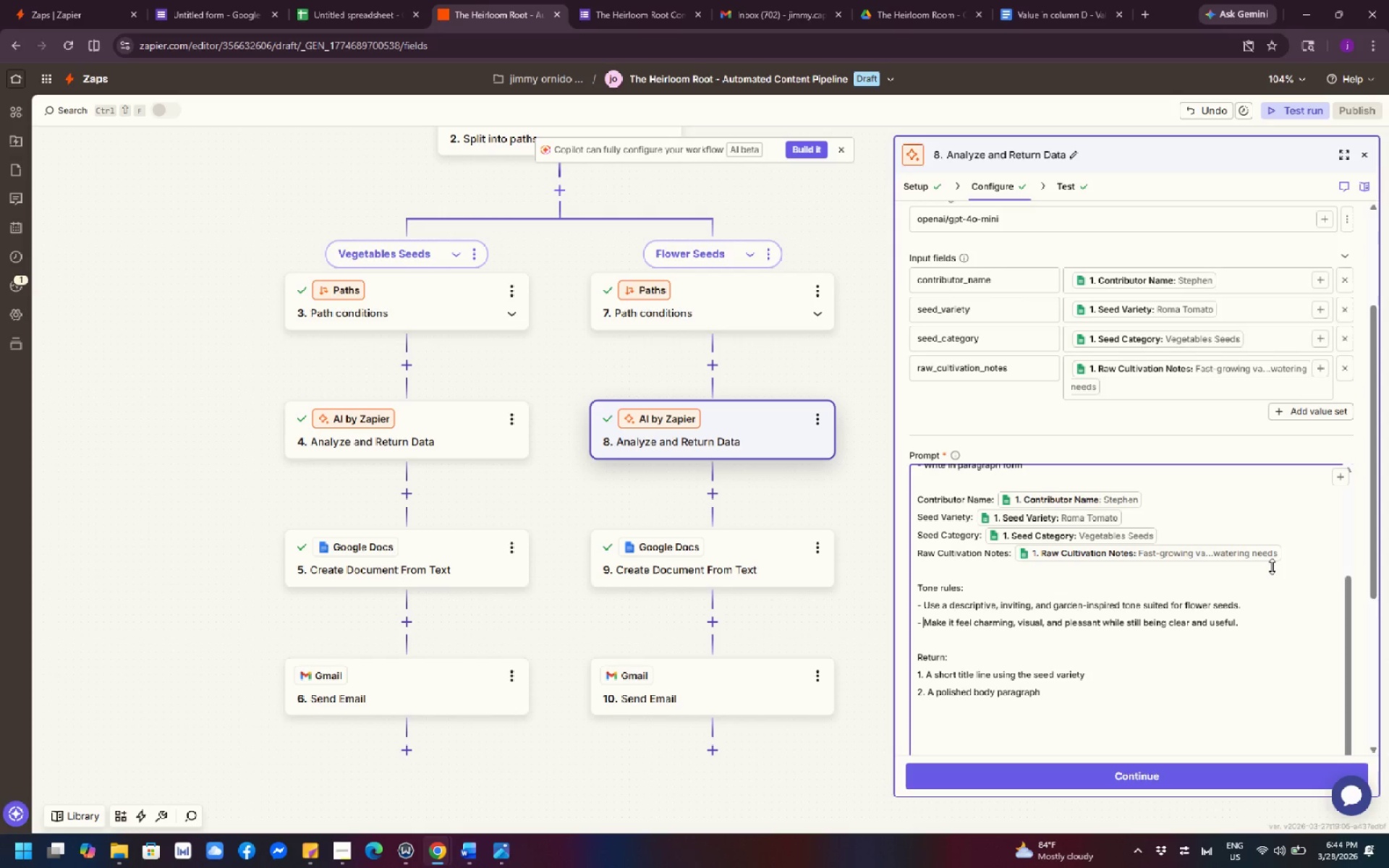 
scroll: coordinate [1113, 639], scroll_direction: up, amount: 2.0
 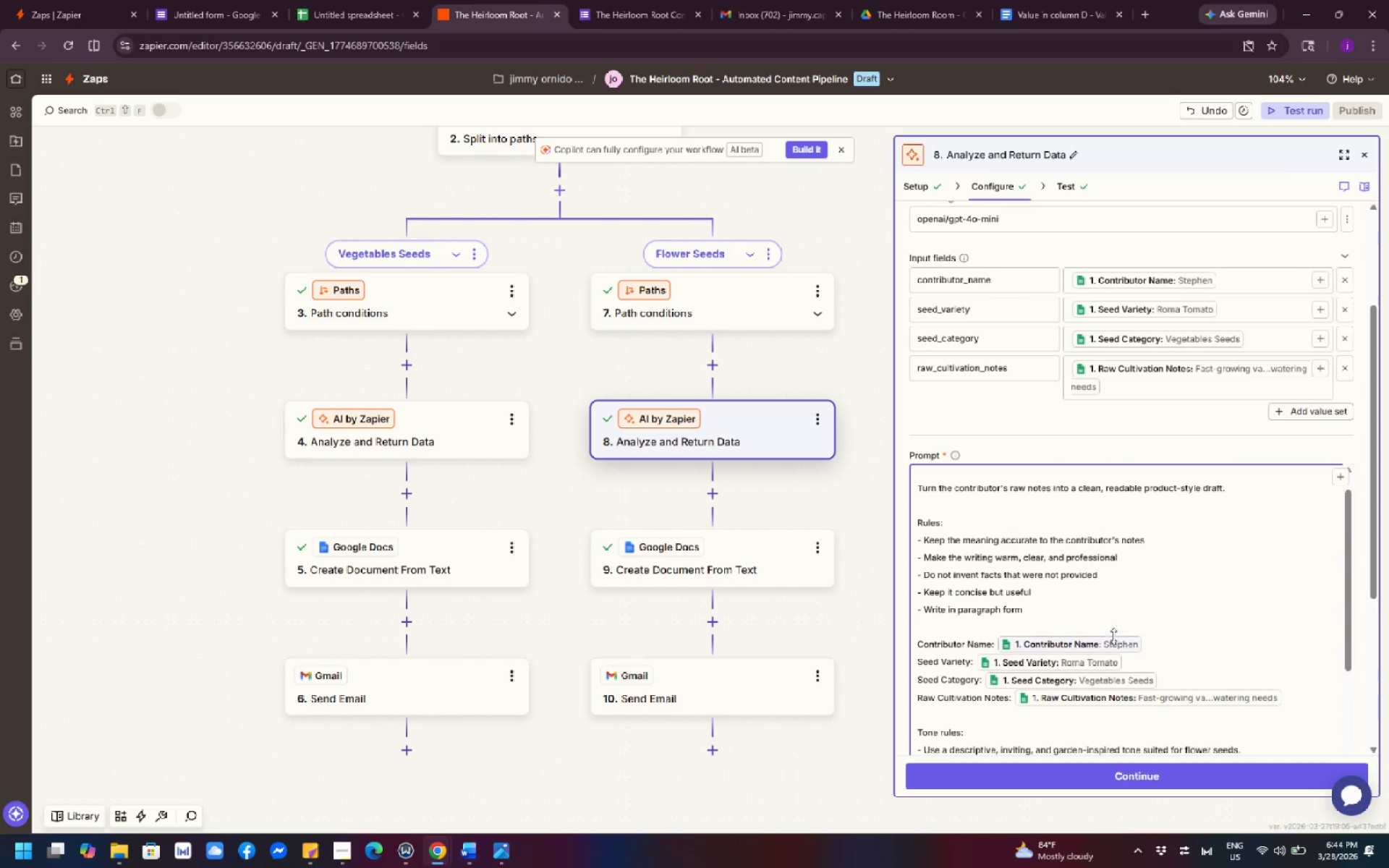 
scroll: coordinate [1116, 624], scroll_direction: down, amount: 5.0
 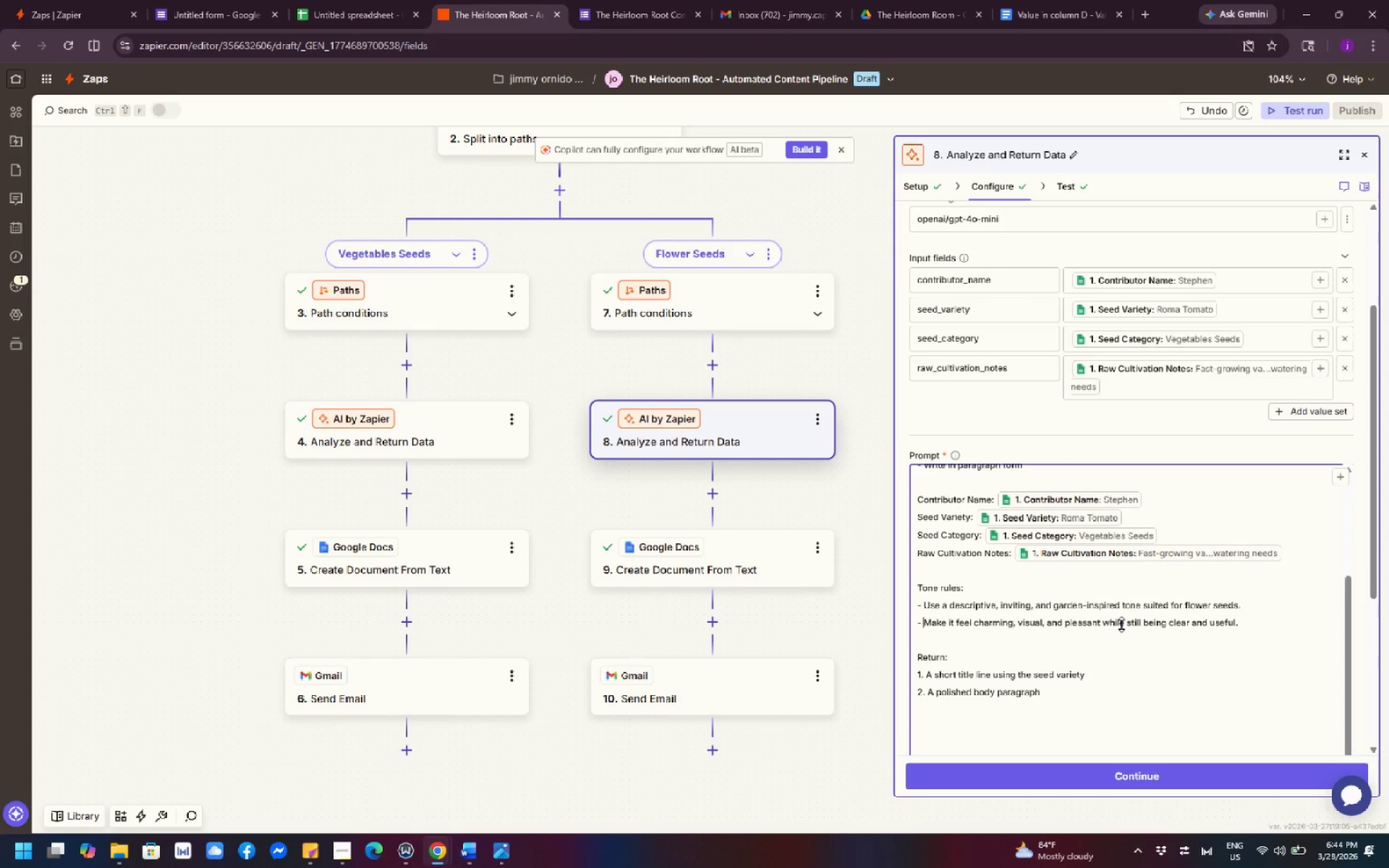 
scroll: coordinate [1121, 624], scroll_direction: up, amount: 3.0
 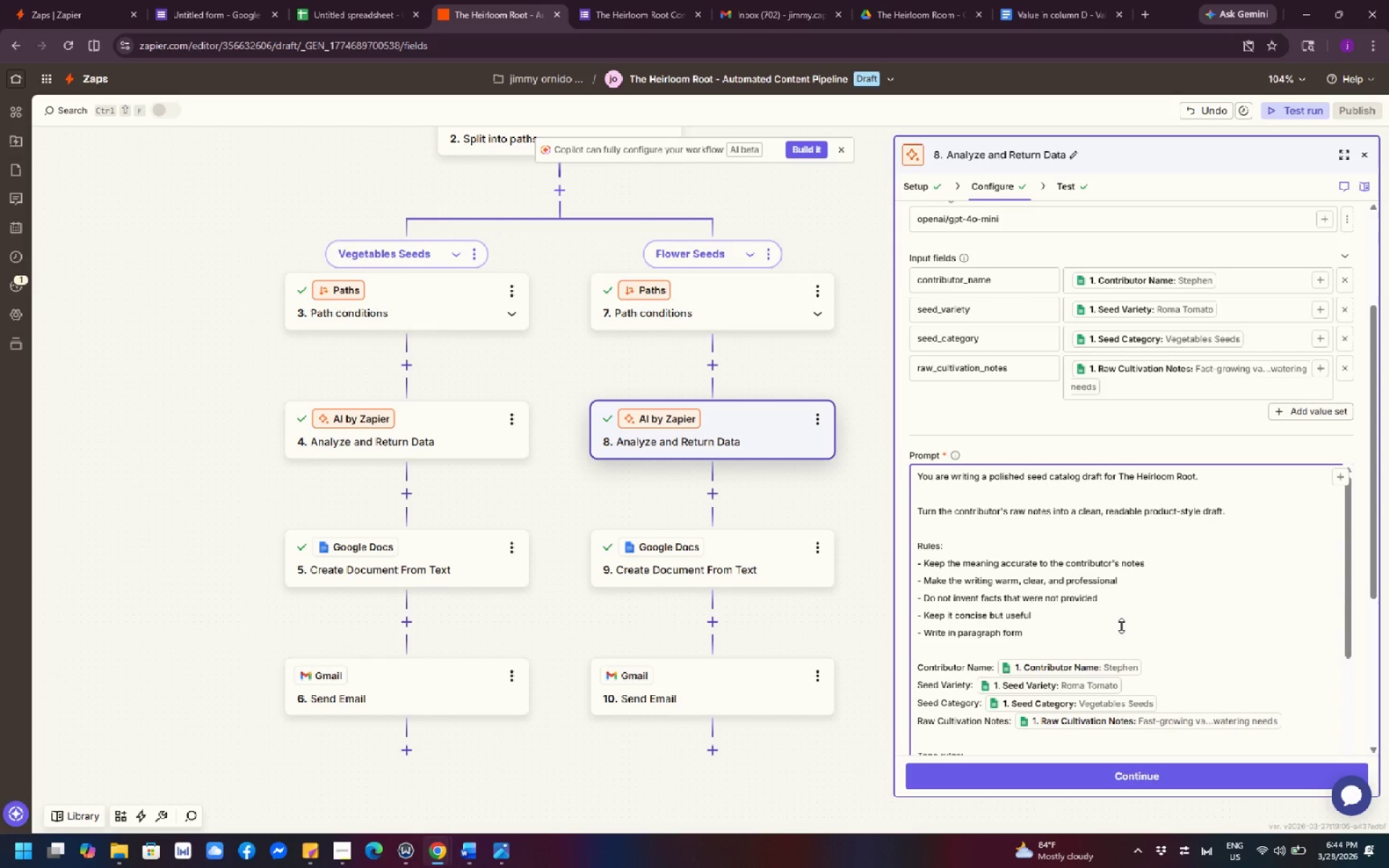 
scroll: coordinate [1121, 626], scroll_direction: down, amount: 3.0
 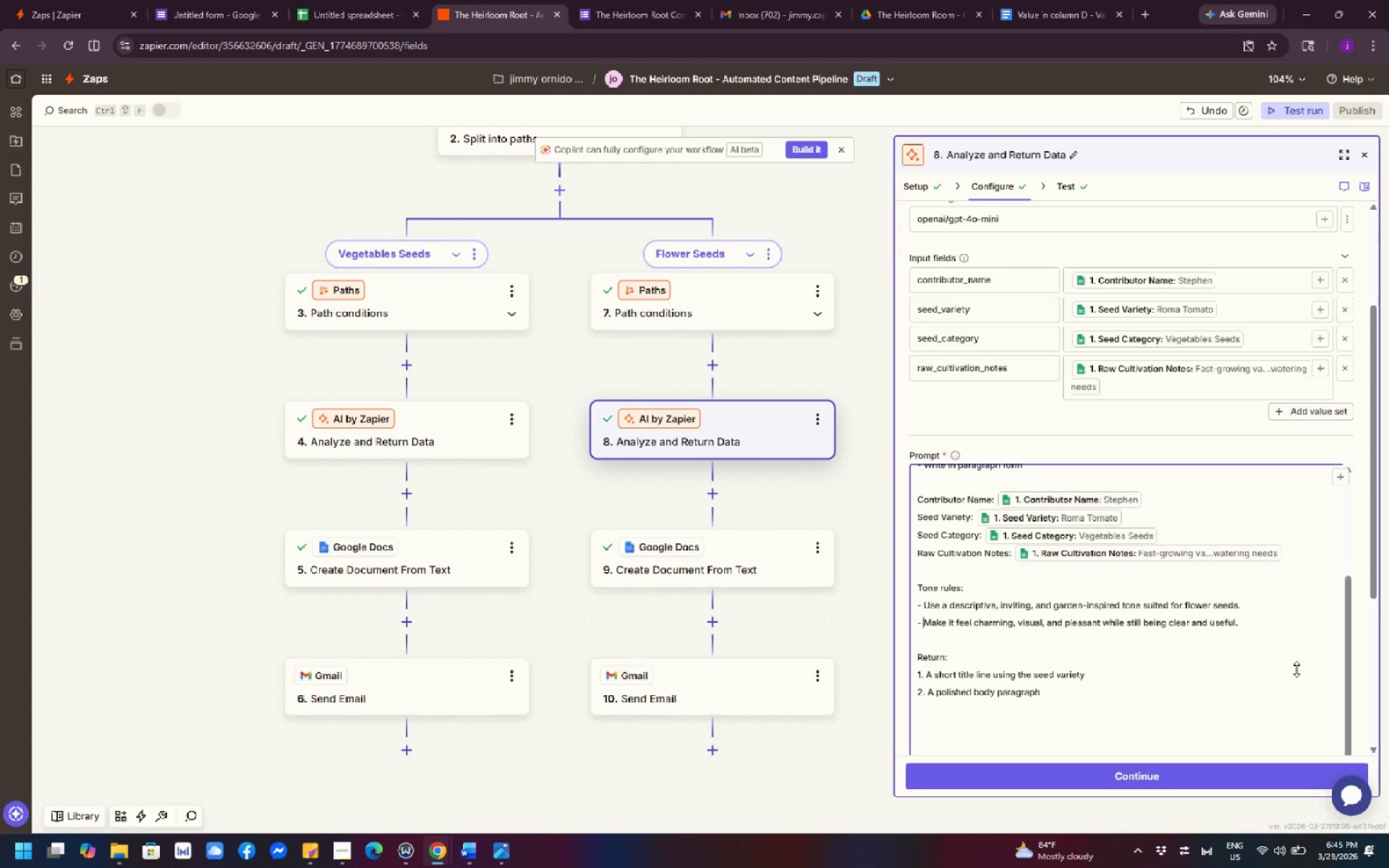 
wait(69.45)
 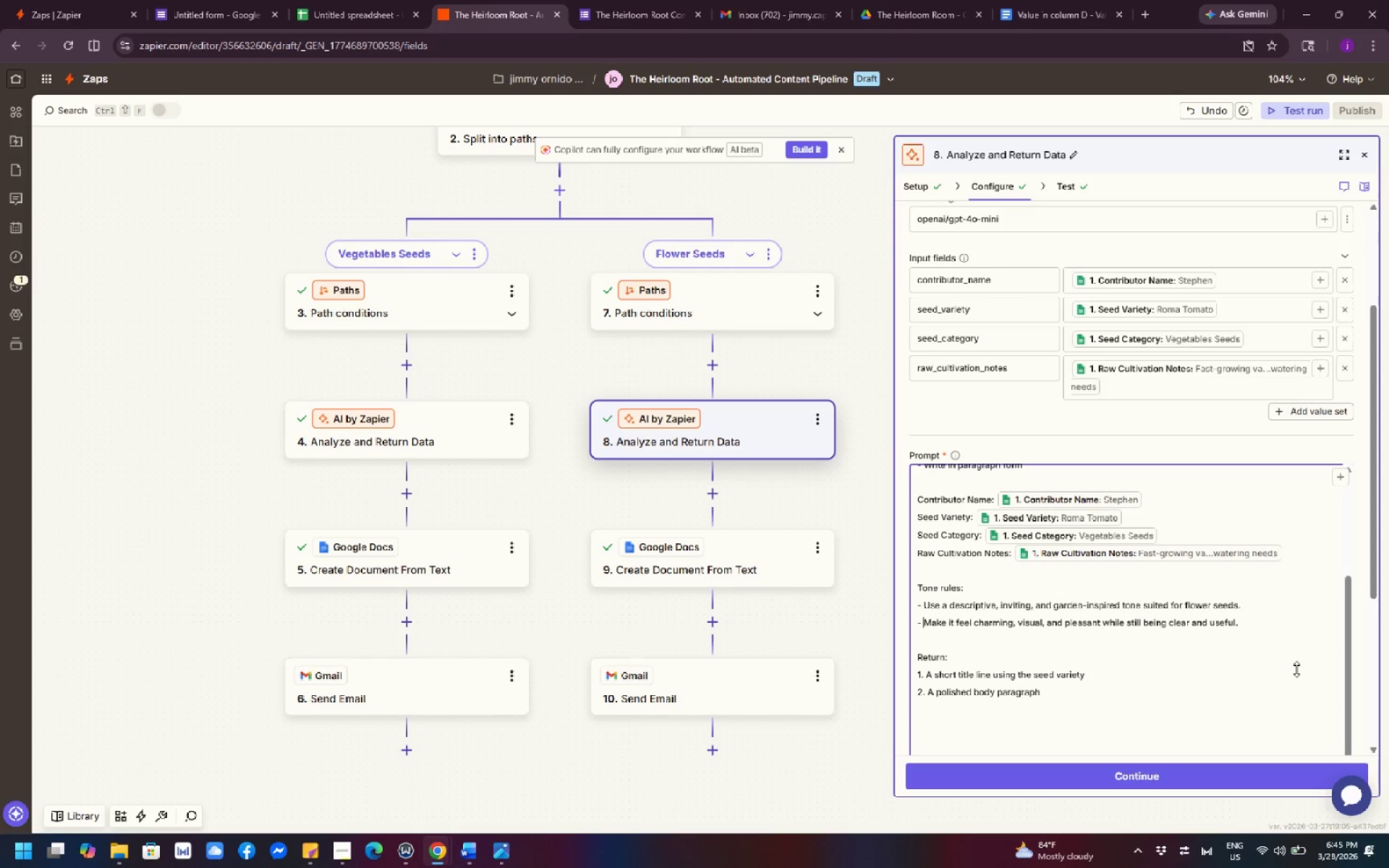 
scroll: coordinate [1214, 569], scroll_direction: up, amount: 1.0
 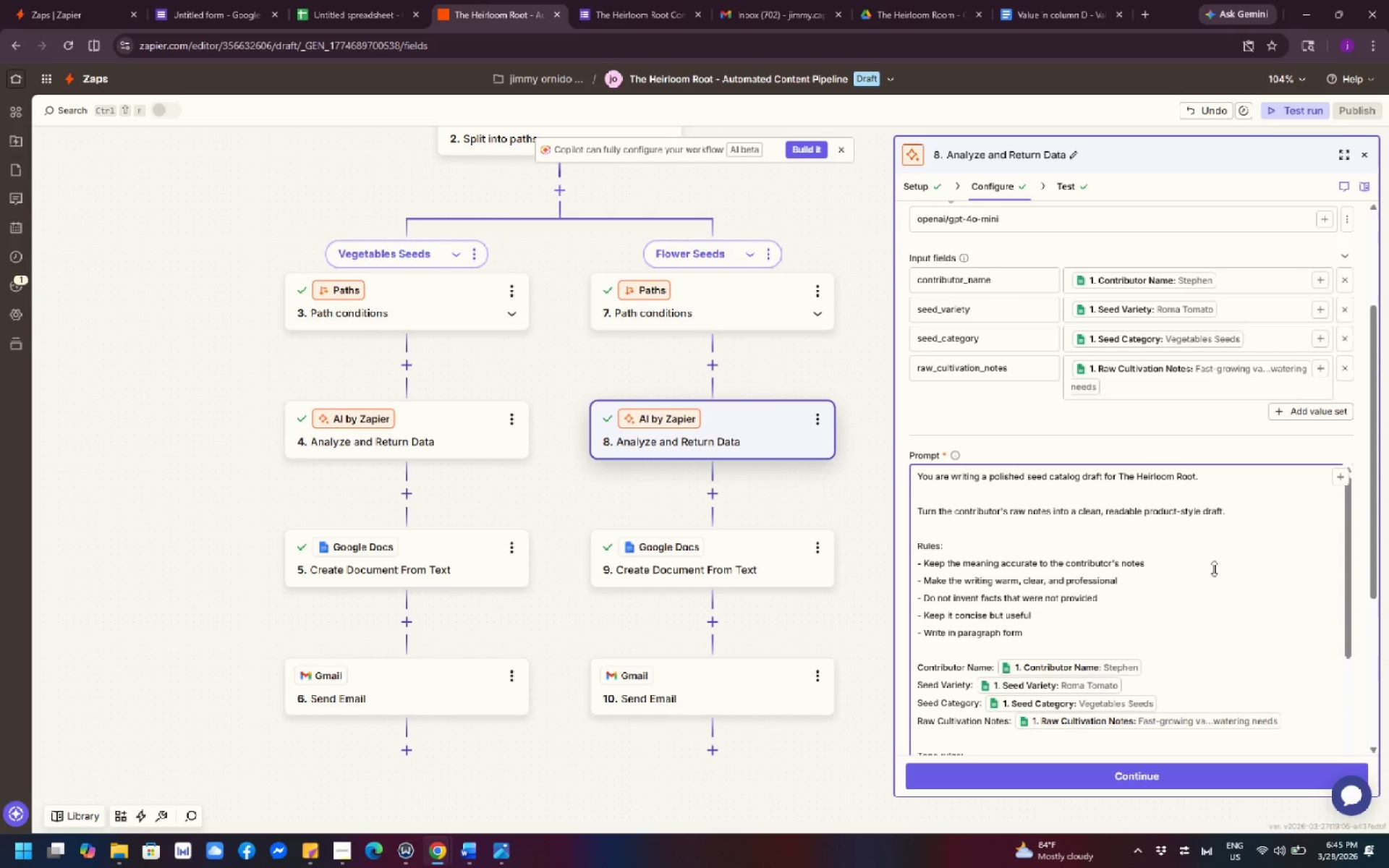 
scroll: coordinate [1214, 569], scroll_direction: down, amount: 4.0
 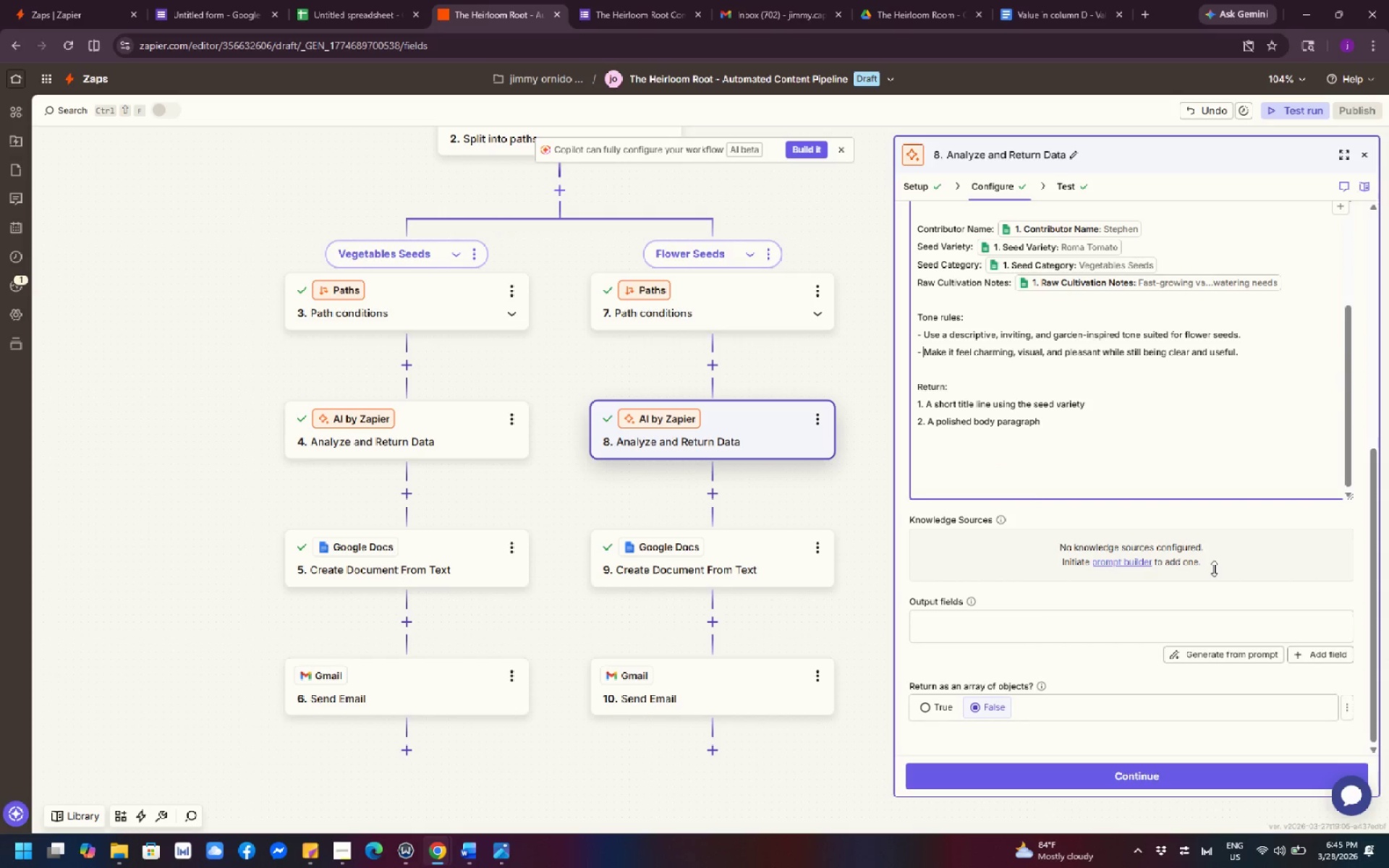 
scroll: coordinate [1214, 569], scroll_direction: up, amount: 5.0
 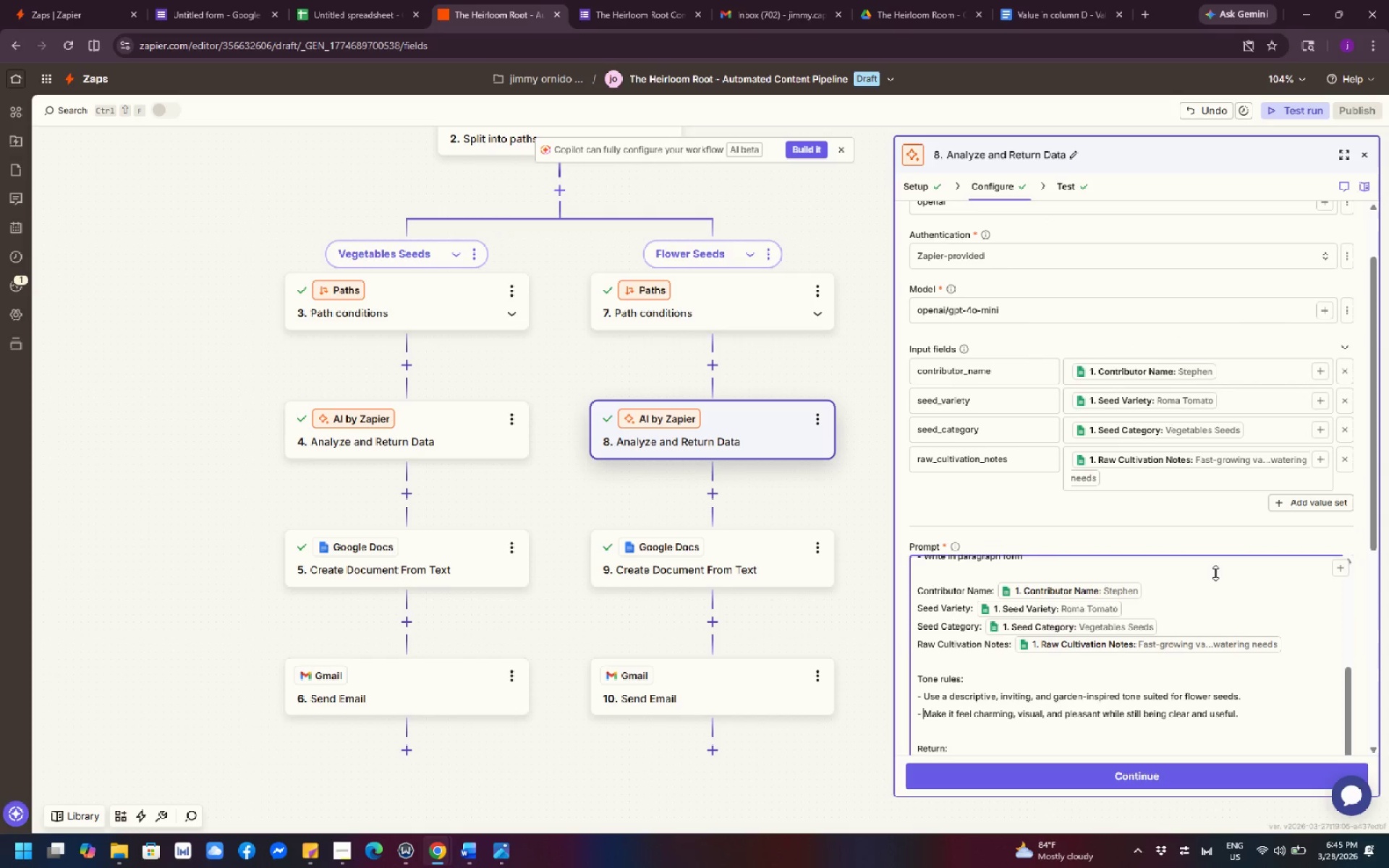 
scroll: coordinate [1215, 582], scroll_direction: down, amount: 1.0
 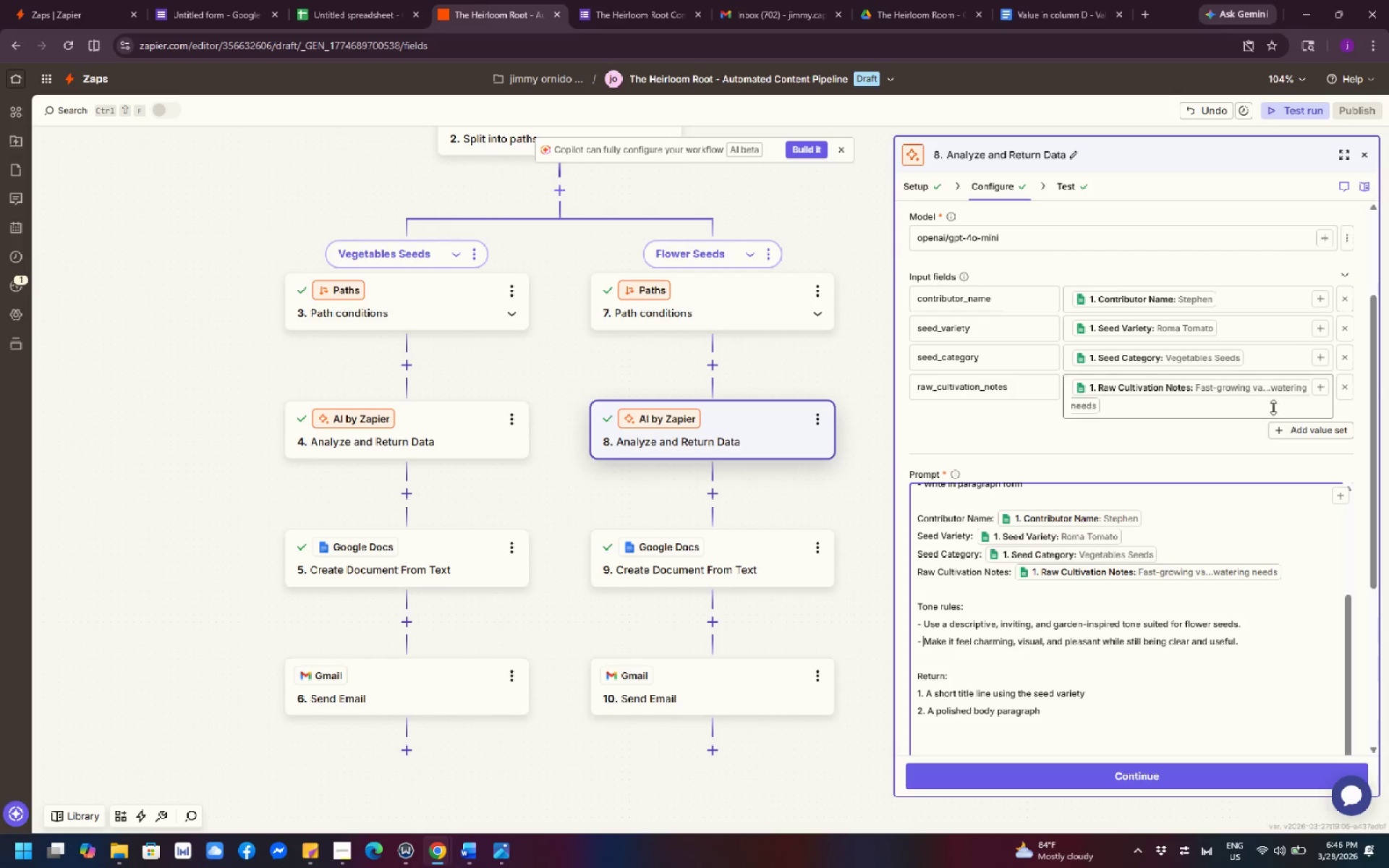 
wait(38.36)
 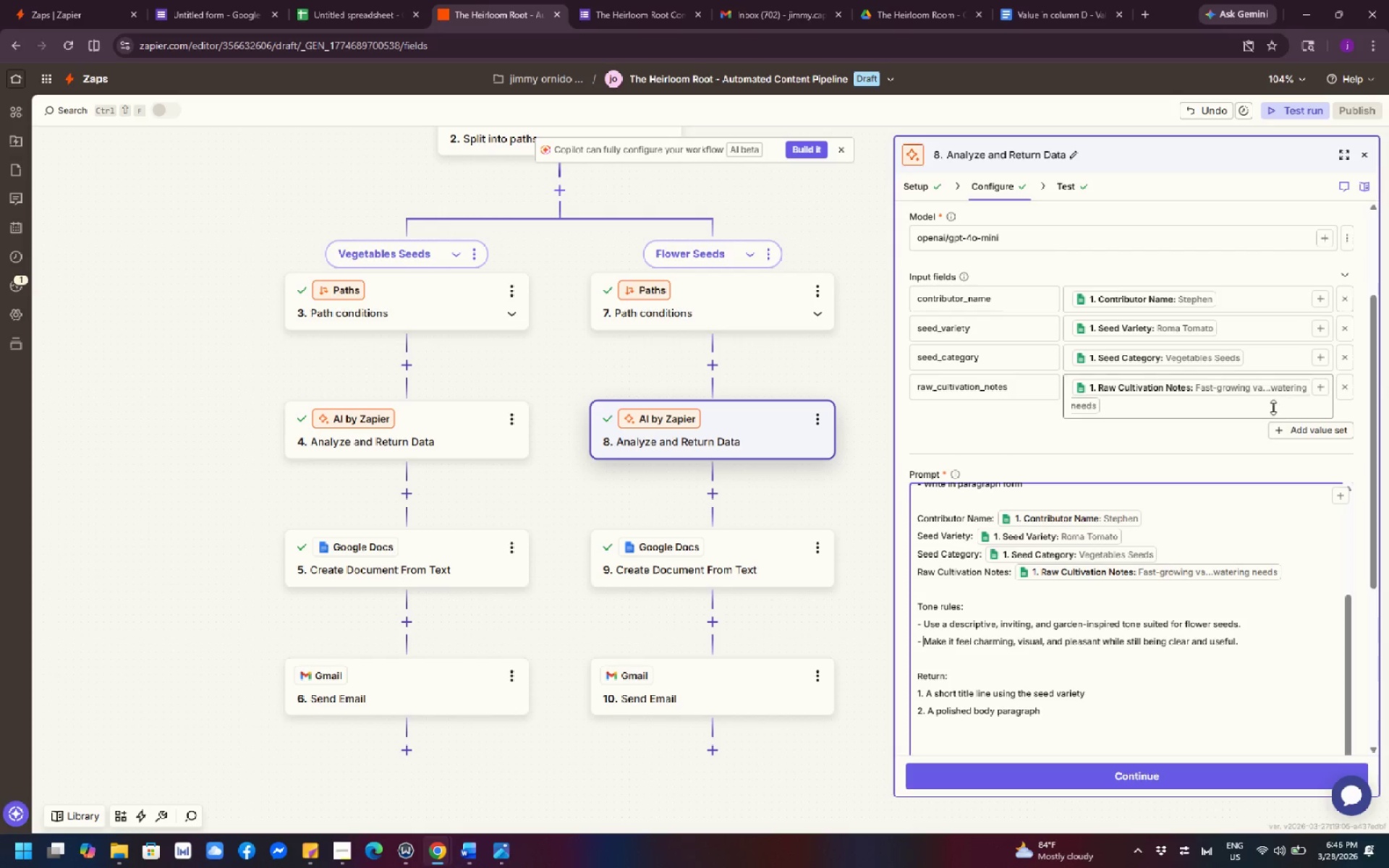 
scroll: coordinate [1121, 516], scroll_direction: down, amount: 4.0
 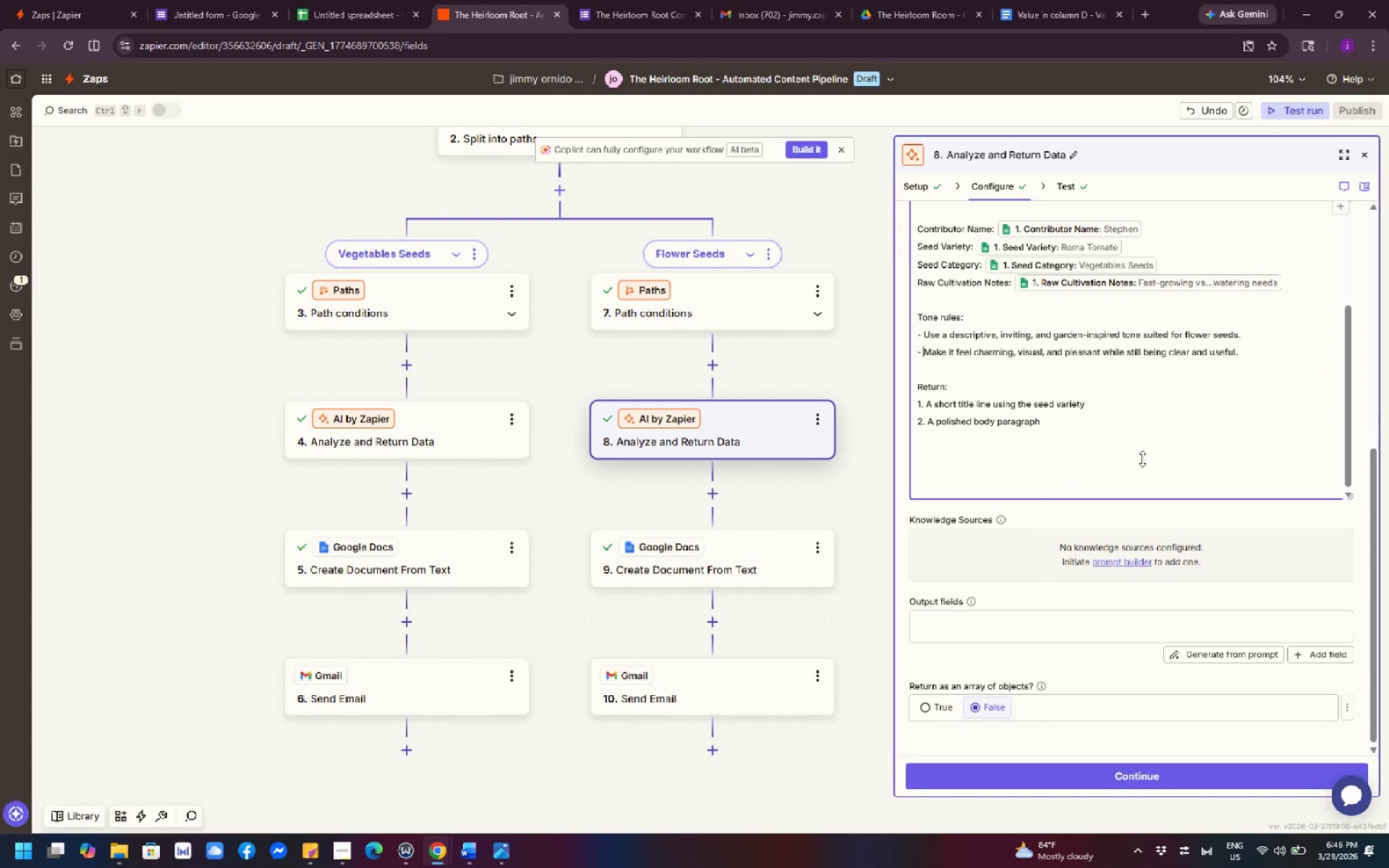 
scroll: coordinate [1166, 417], scroll_direction: up, amount: 3.0
 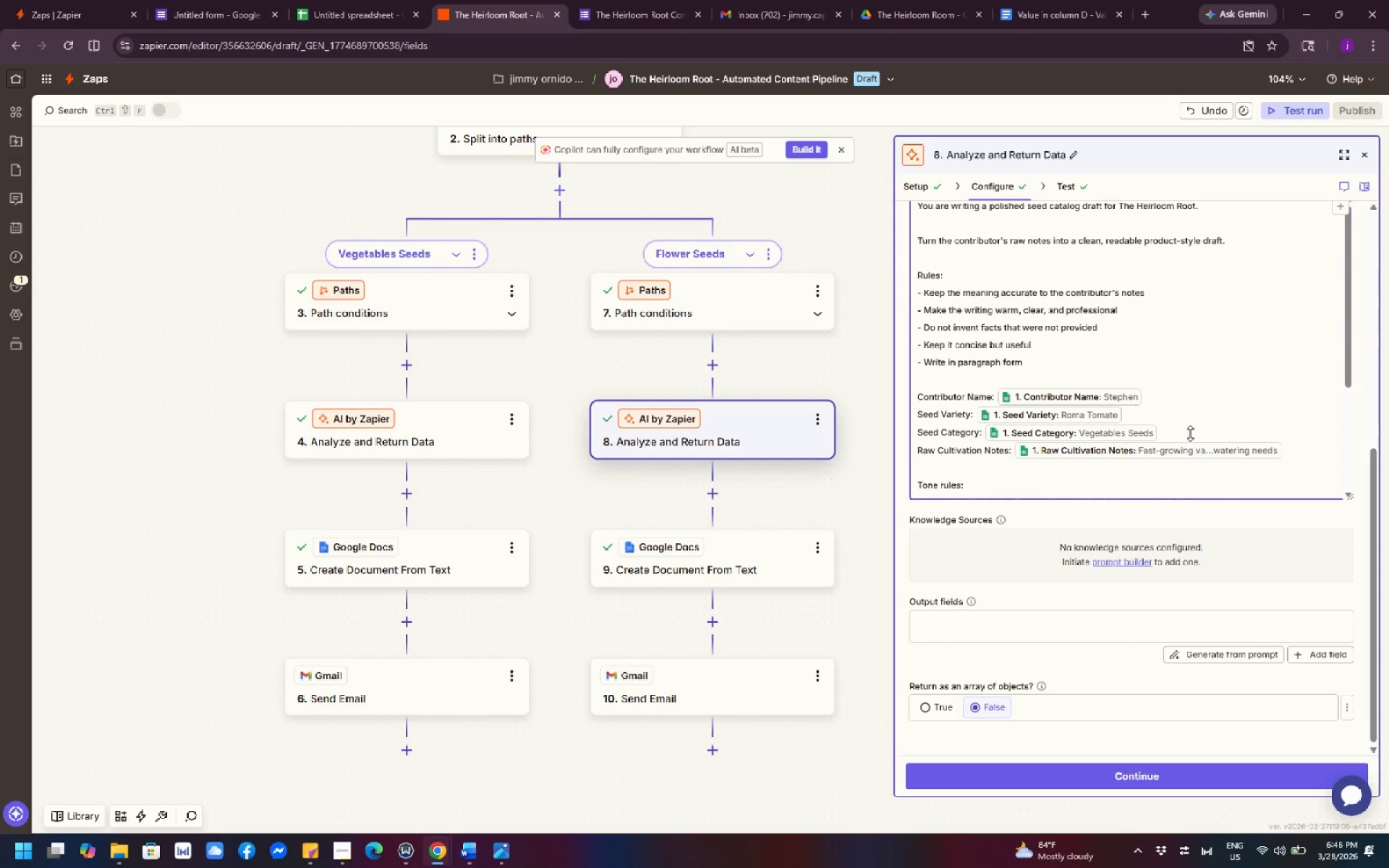 
scroll: coordinate [1192, 433], scroll_direction: down, amount: 1.0
 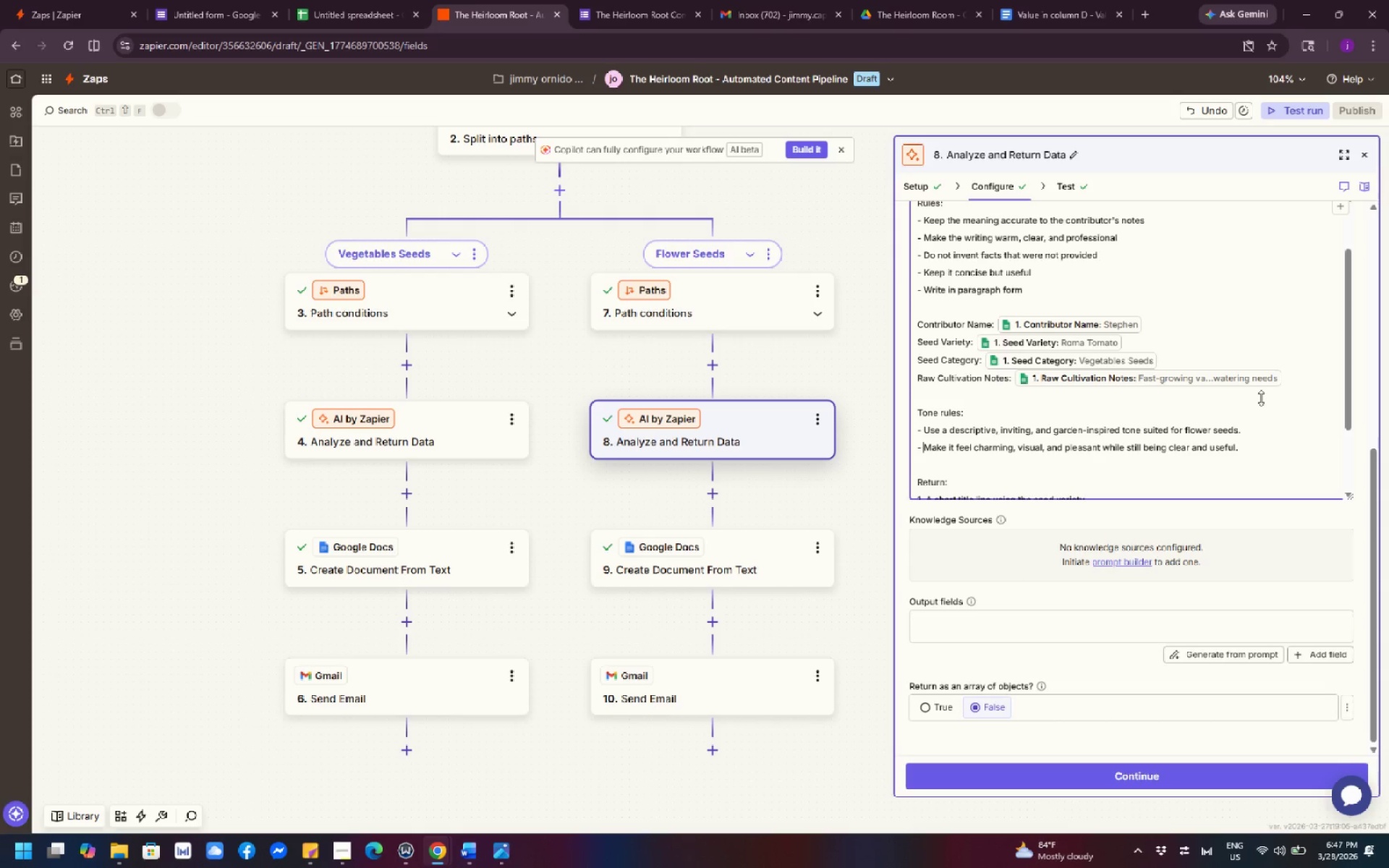 
wait(37.82)
 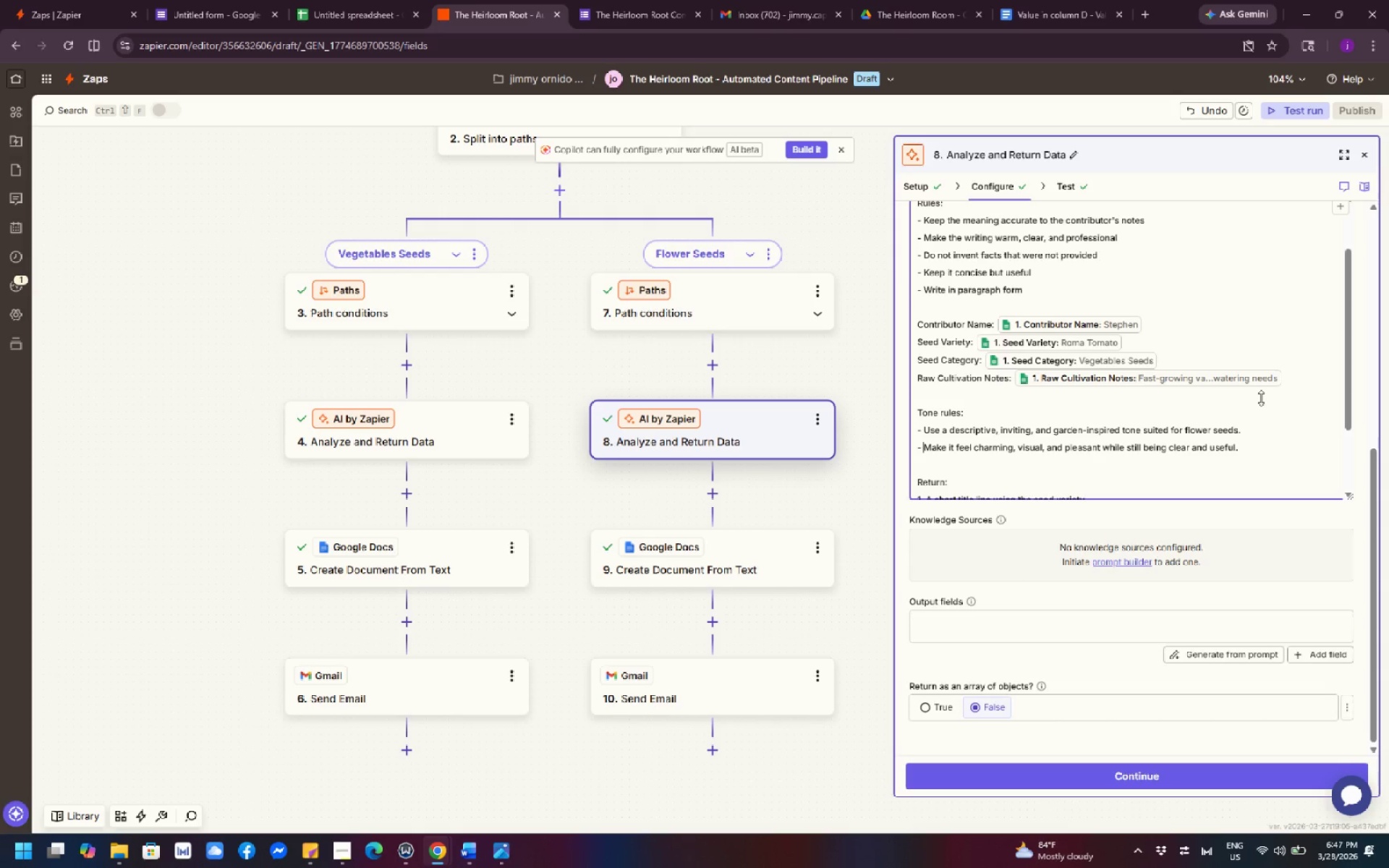 
left_click([1113, 781])
 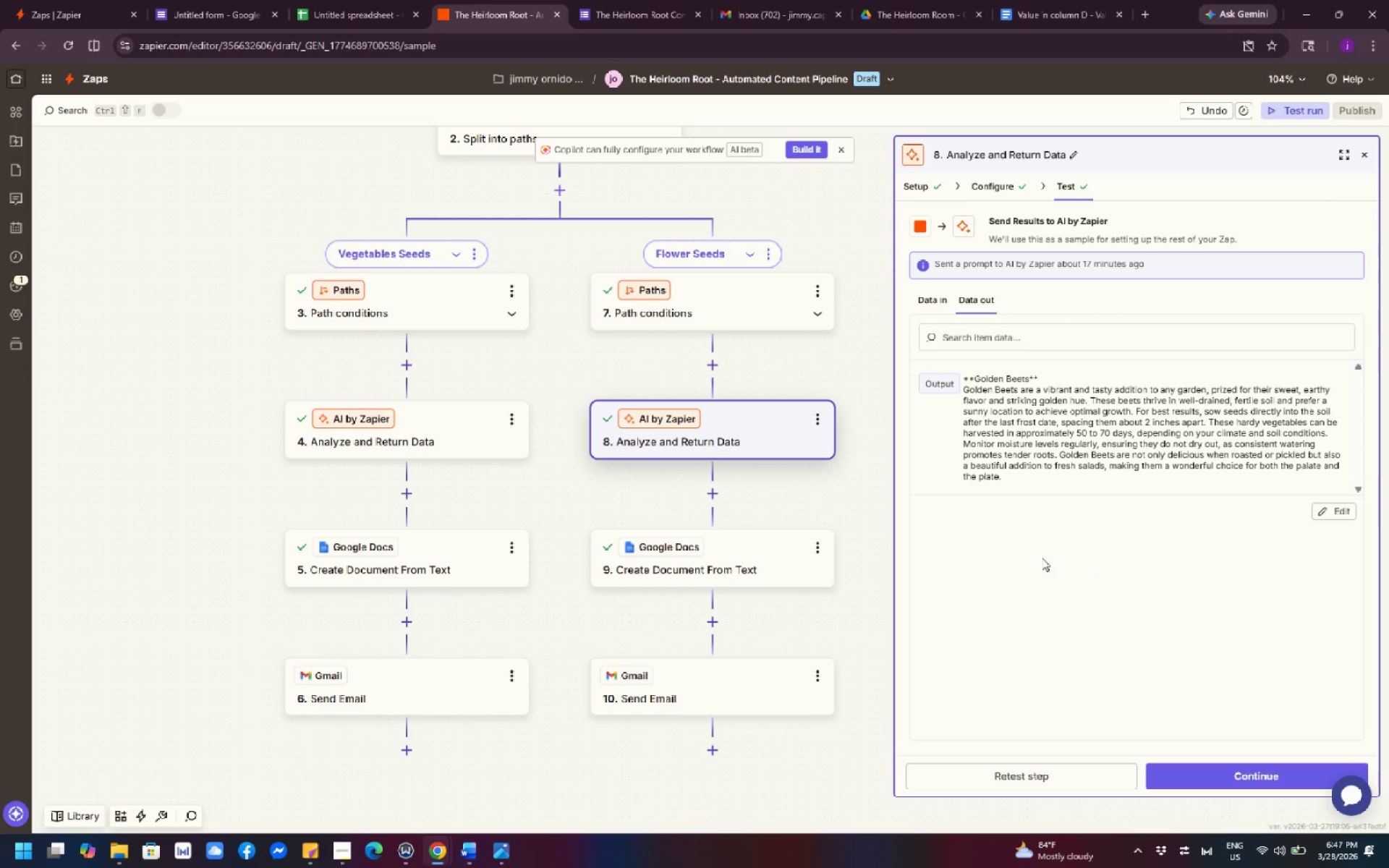 
wait(5.2)
 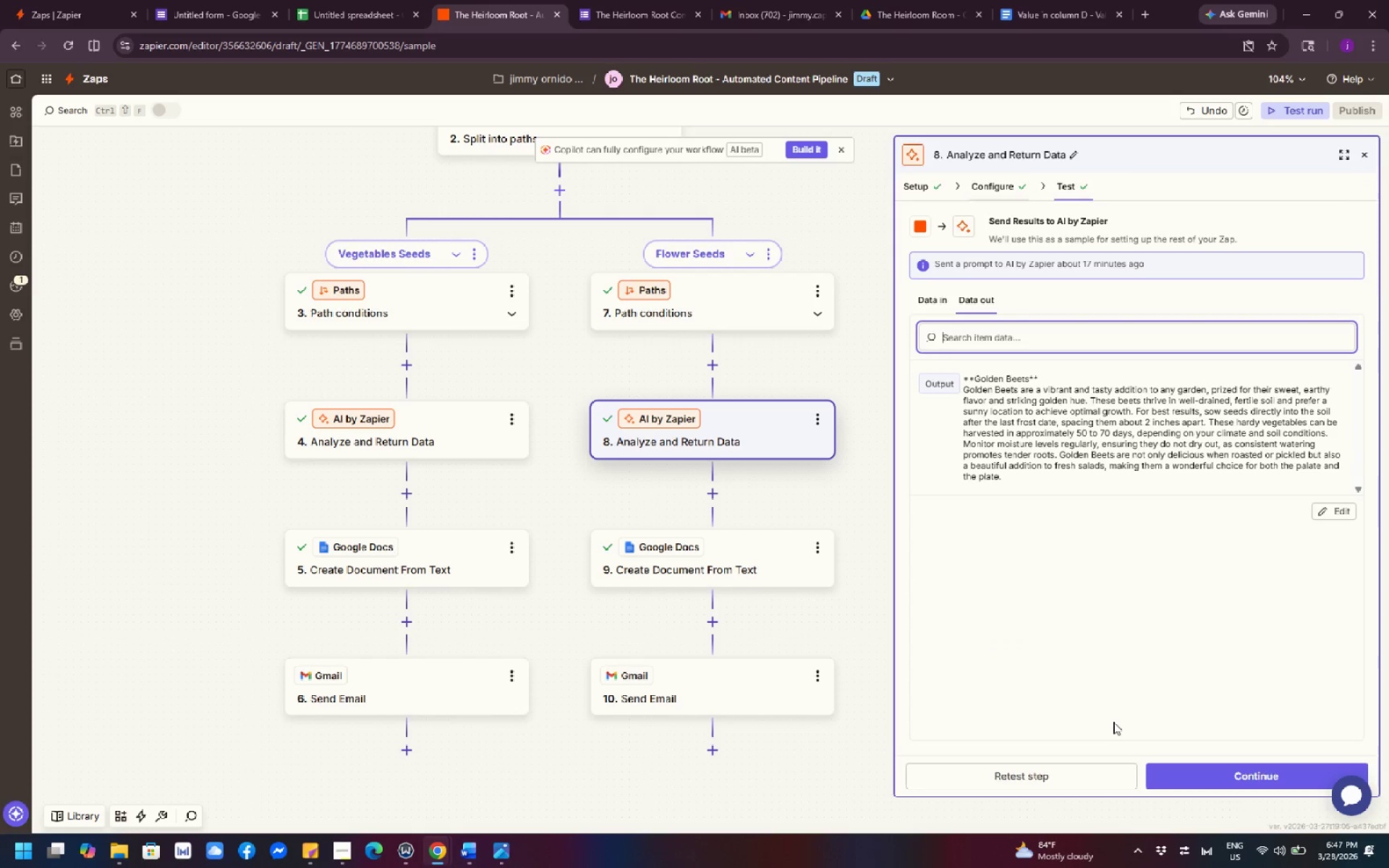 
key(PrintScreen)
 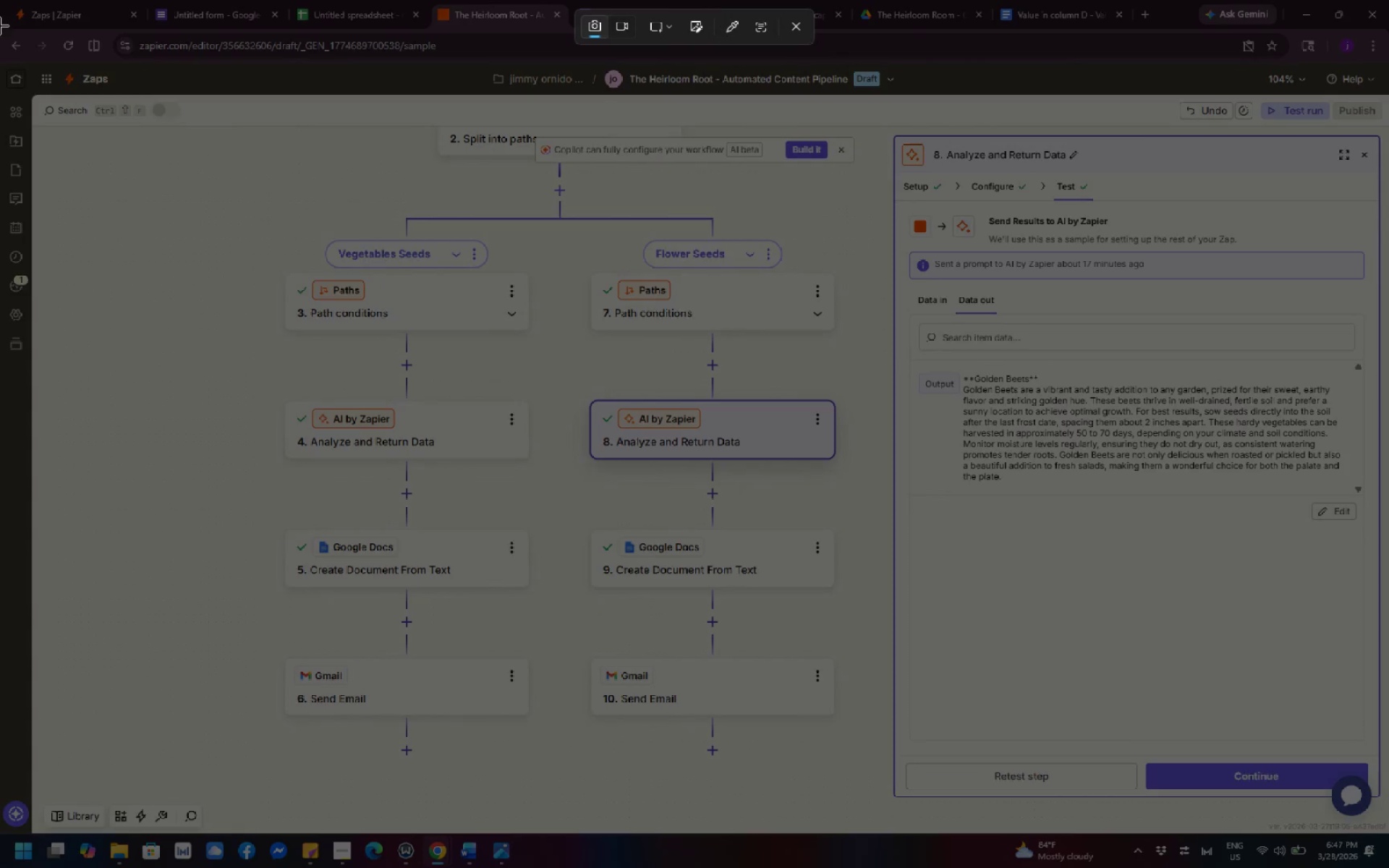 
left_click_drag(start_coordinate=[0, 0], to_coordinate=[1388, 867])
 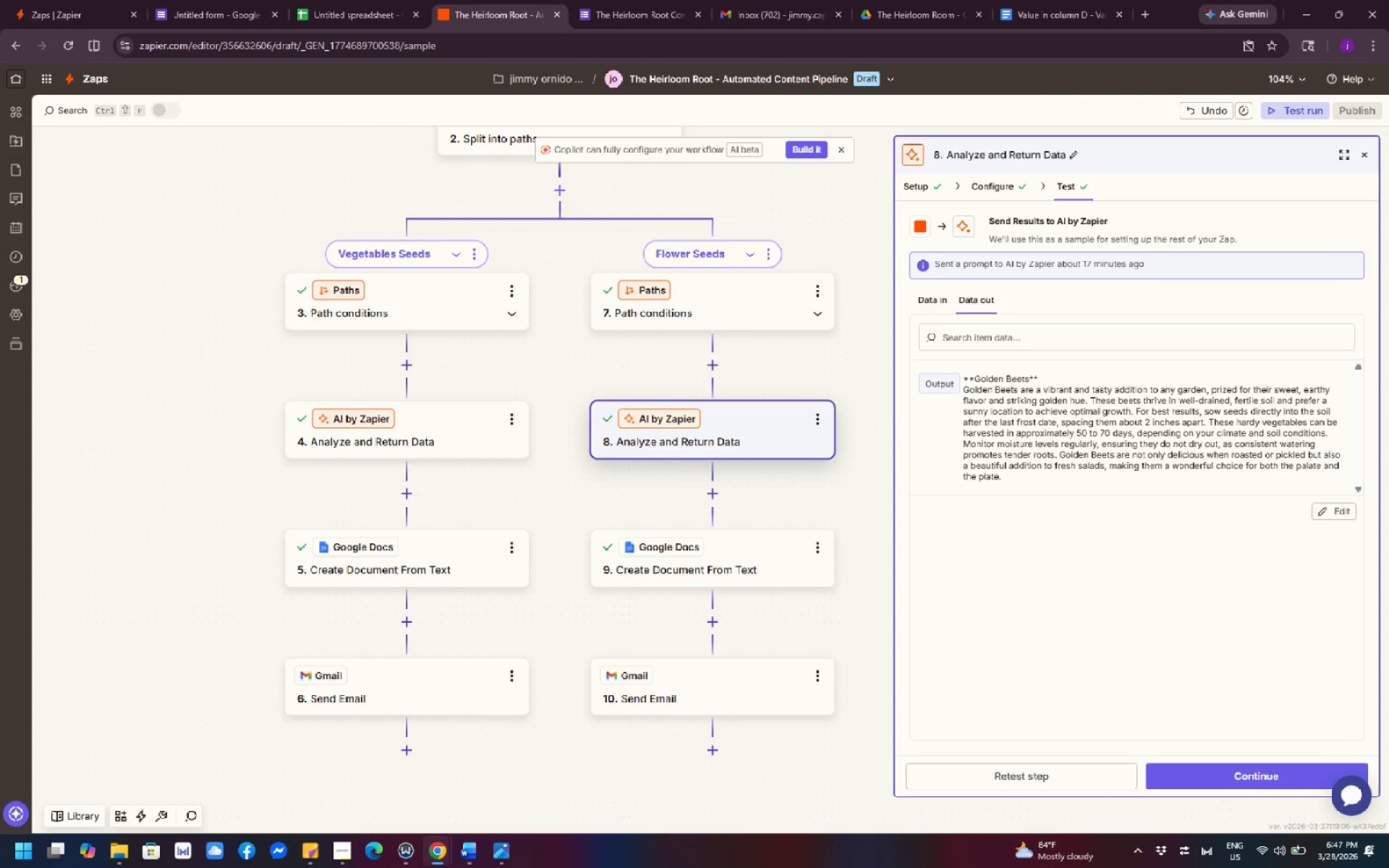 
wait(14.59)
 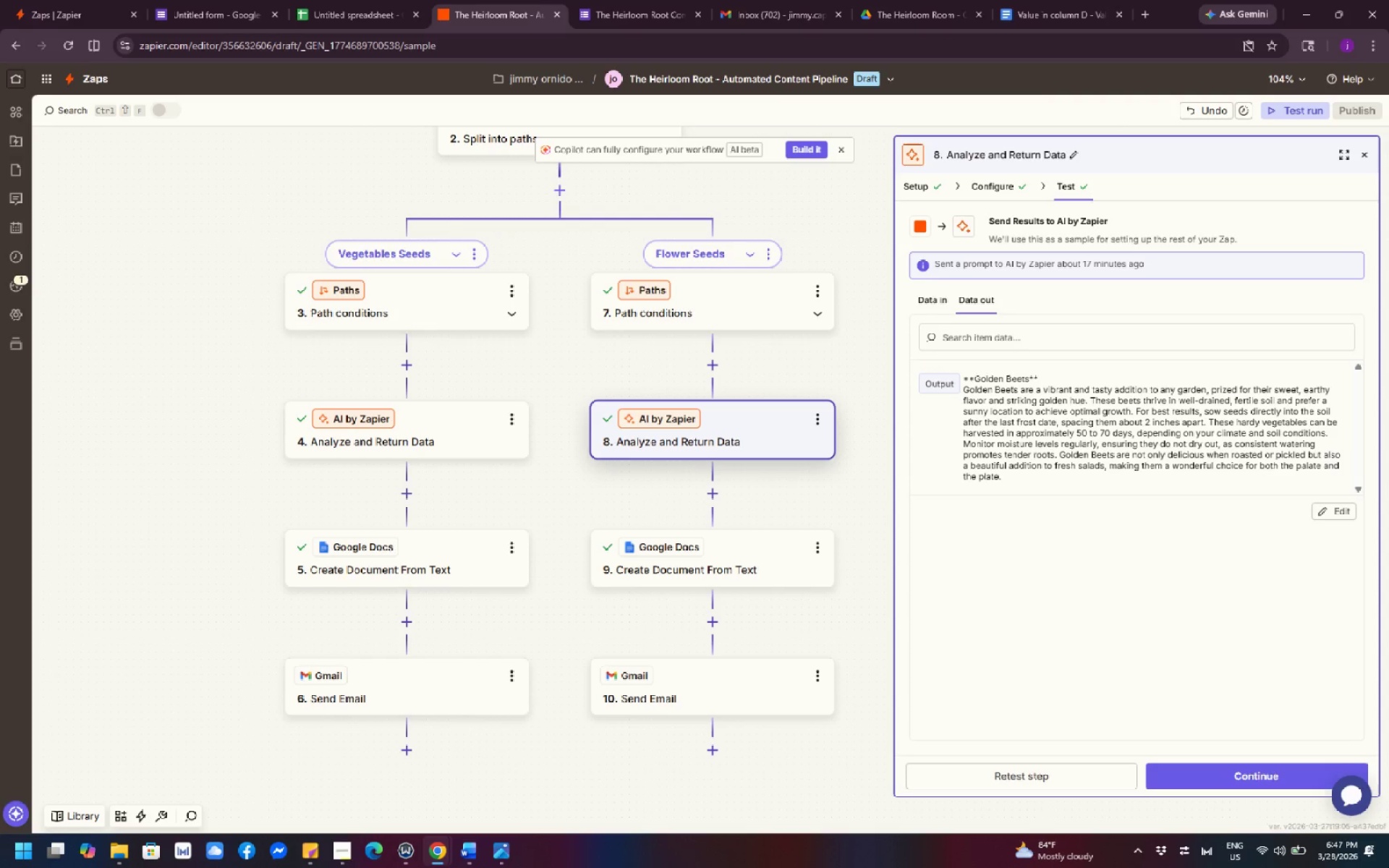 
scroll: coordinate [607, 864], scroll_direction: up, amount: 2.0
 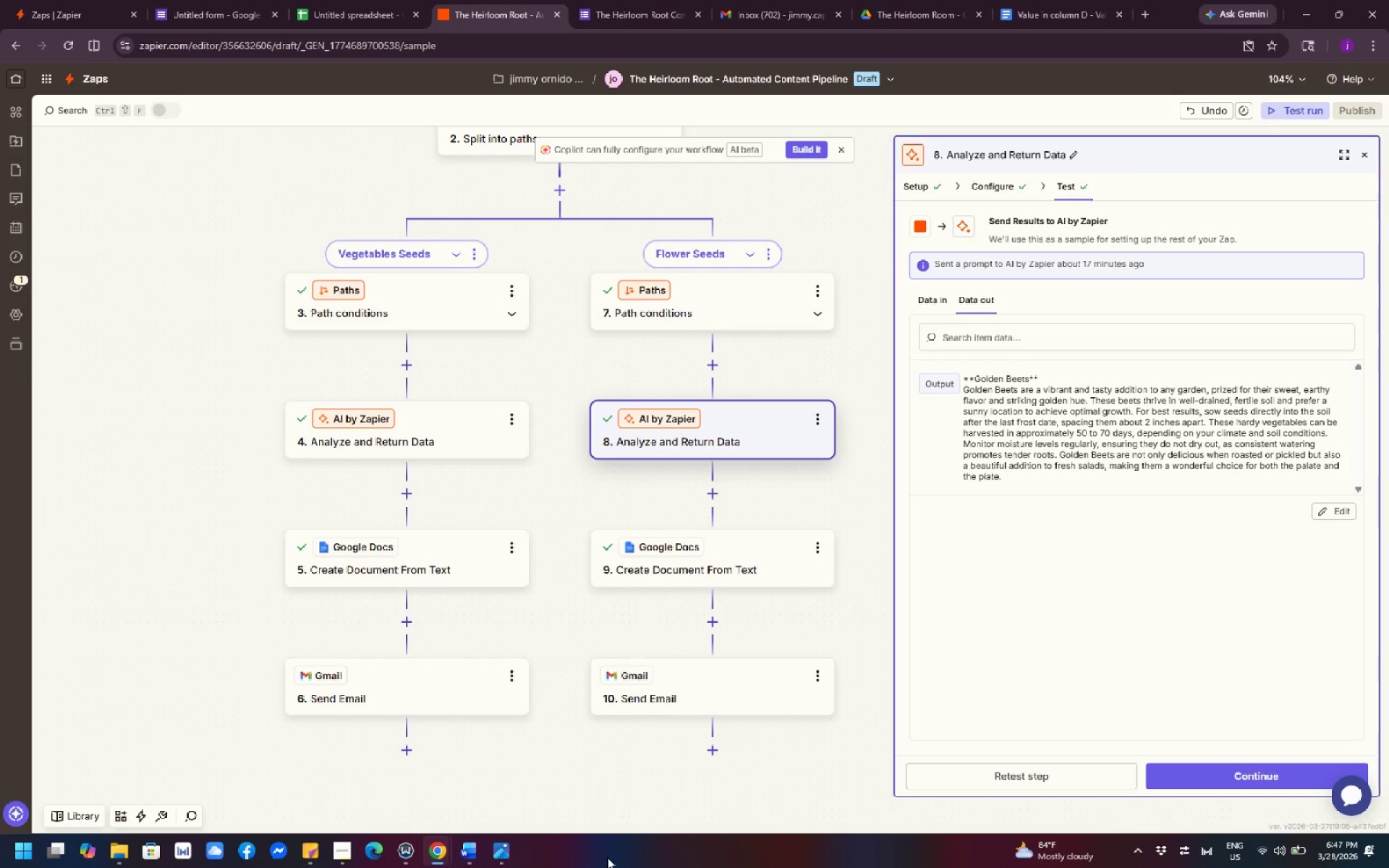 
scroll: coordinate [607, 857], scroll_direction: down, amount: 2.0
 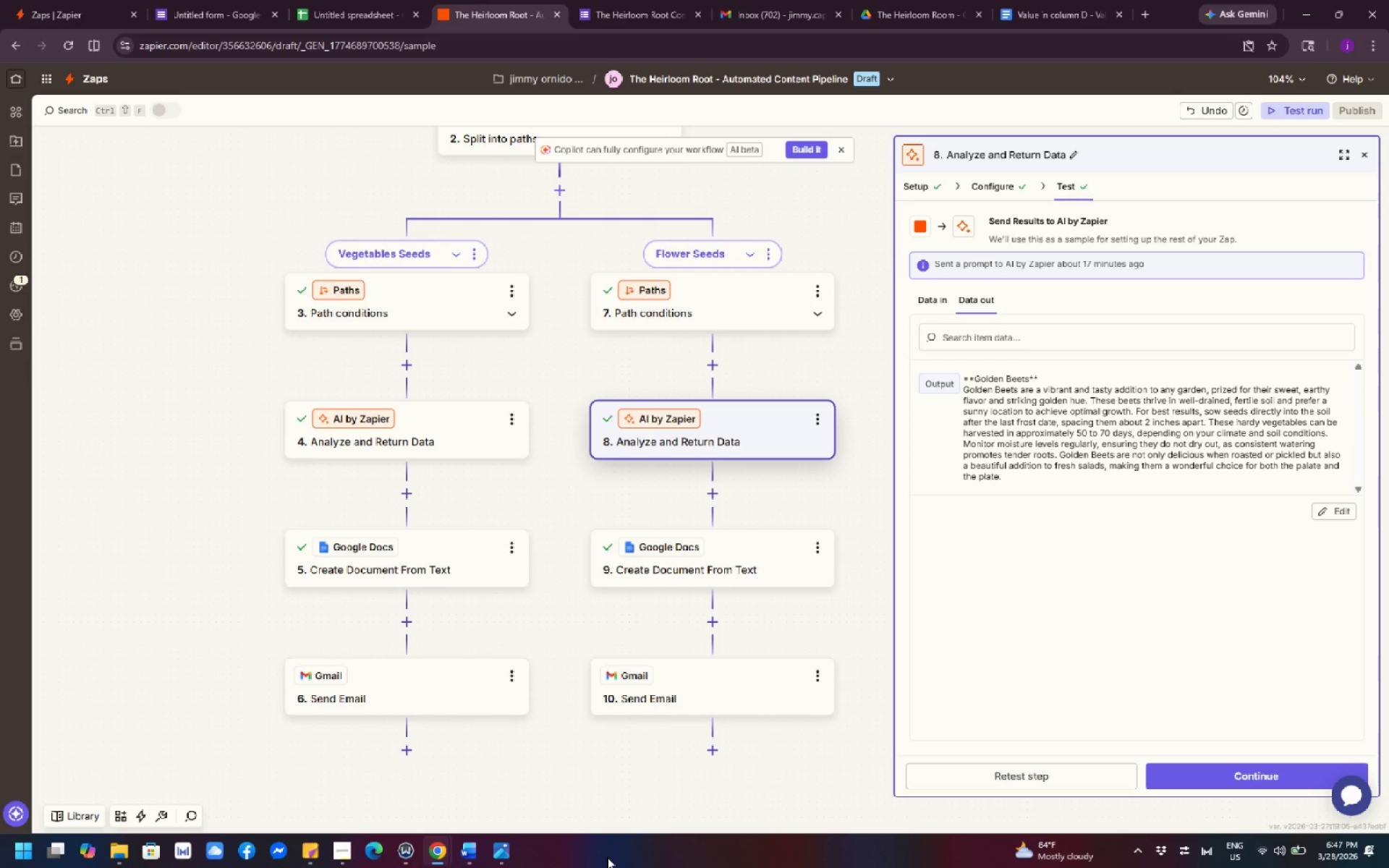 
scroll: coordinate [607, 854], scroll_direction: up, amount: 2.0
 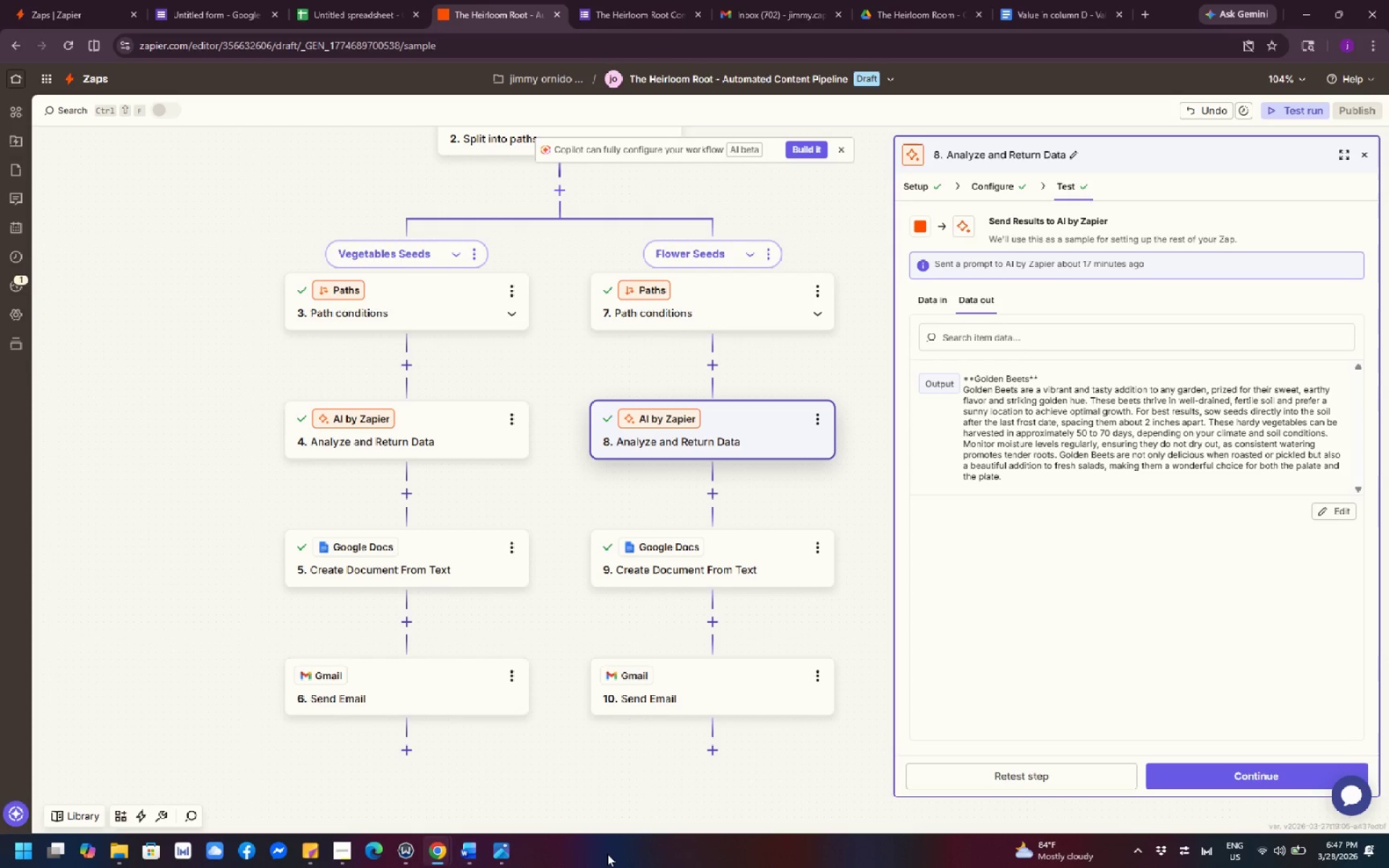 
scroll: coordinate [607, 854], scroll_direction: down, amount: 2.0
 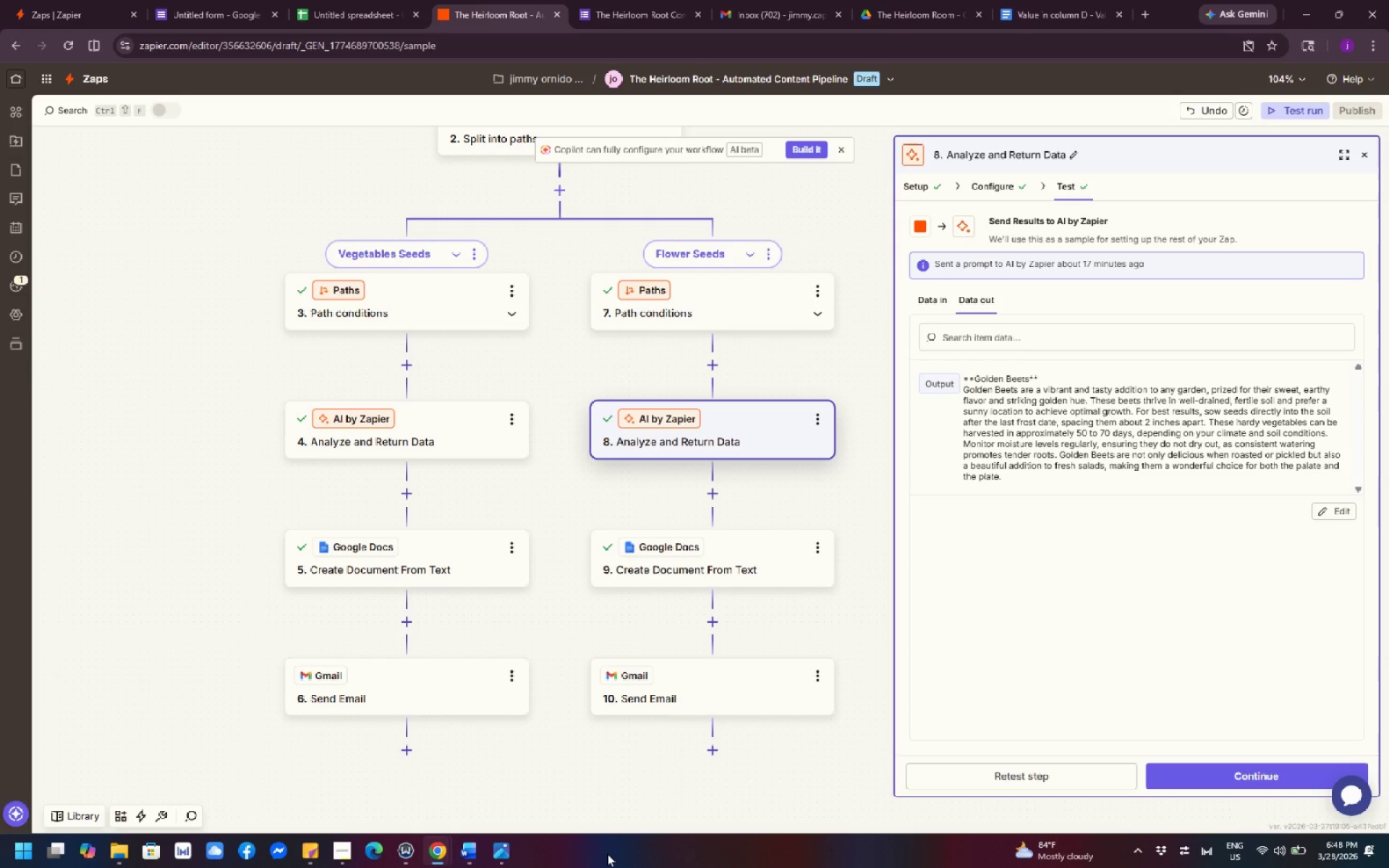 
wait(18.27)
 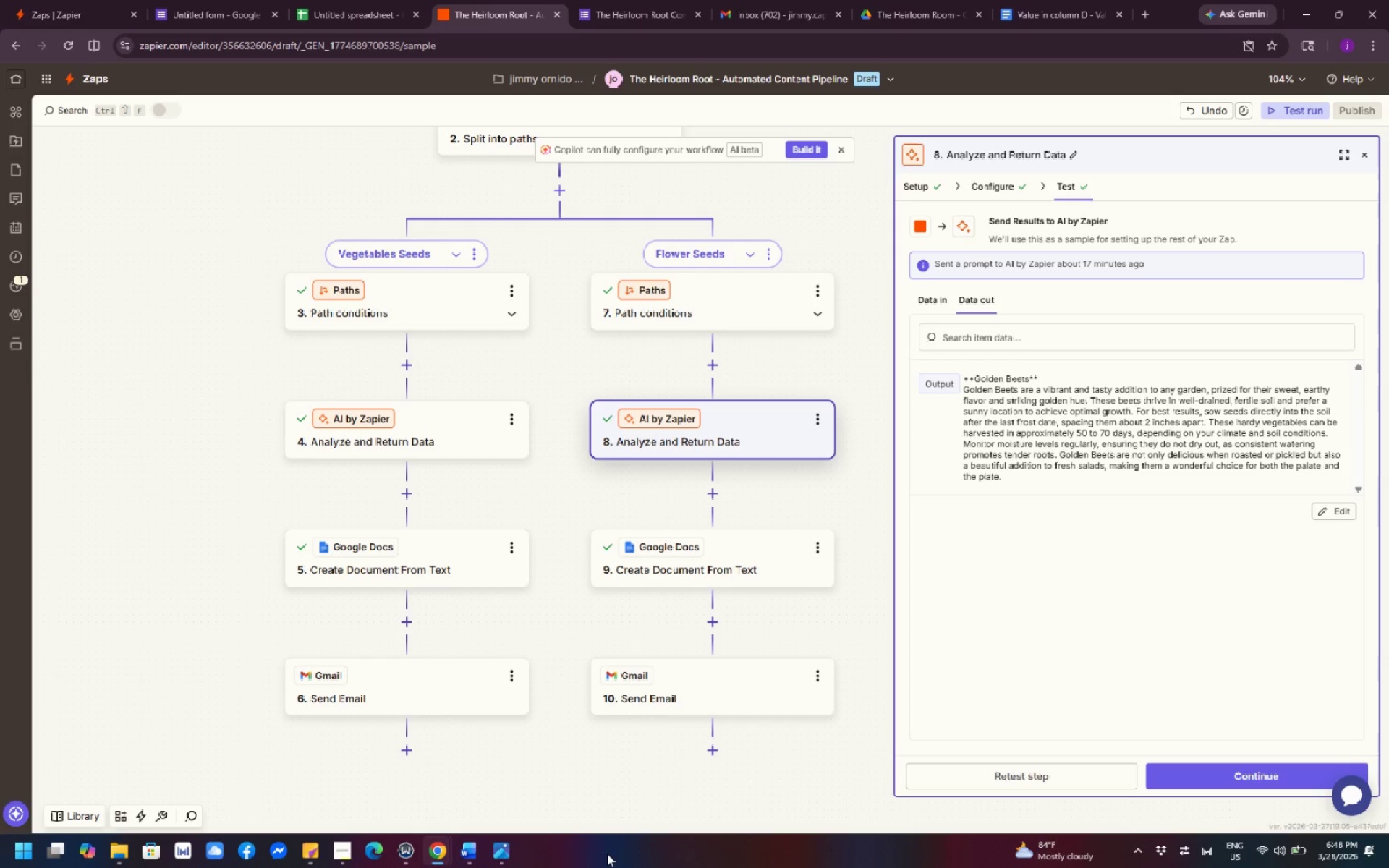 
scroll: coordinate [995, 434], scroll_direction: up, amount: 1.0
 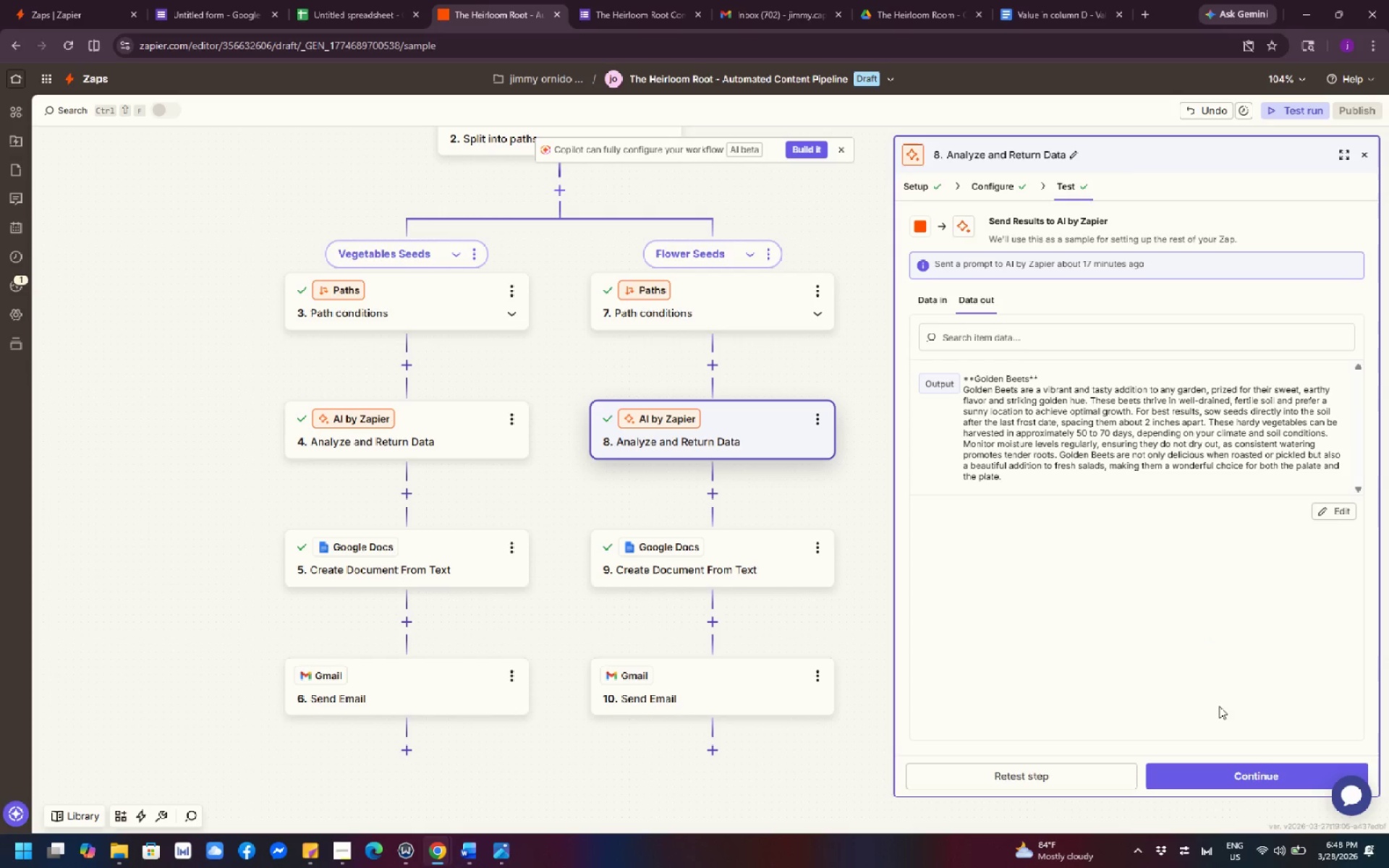 
left_click([1258, 775])
 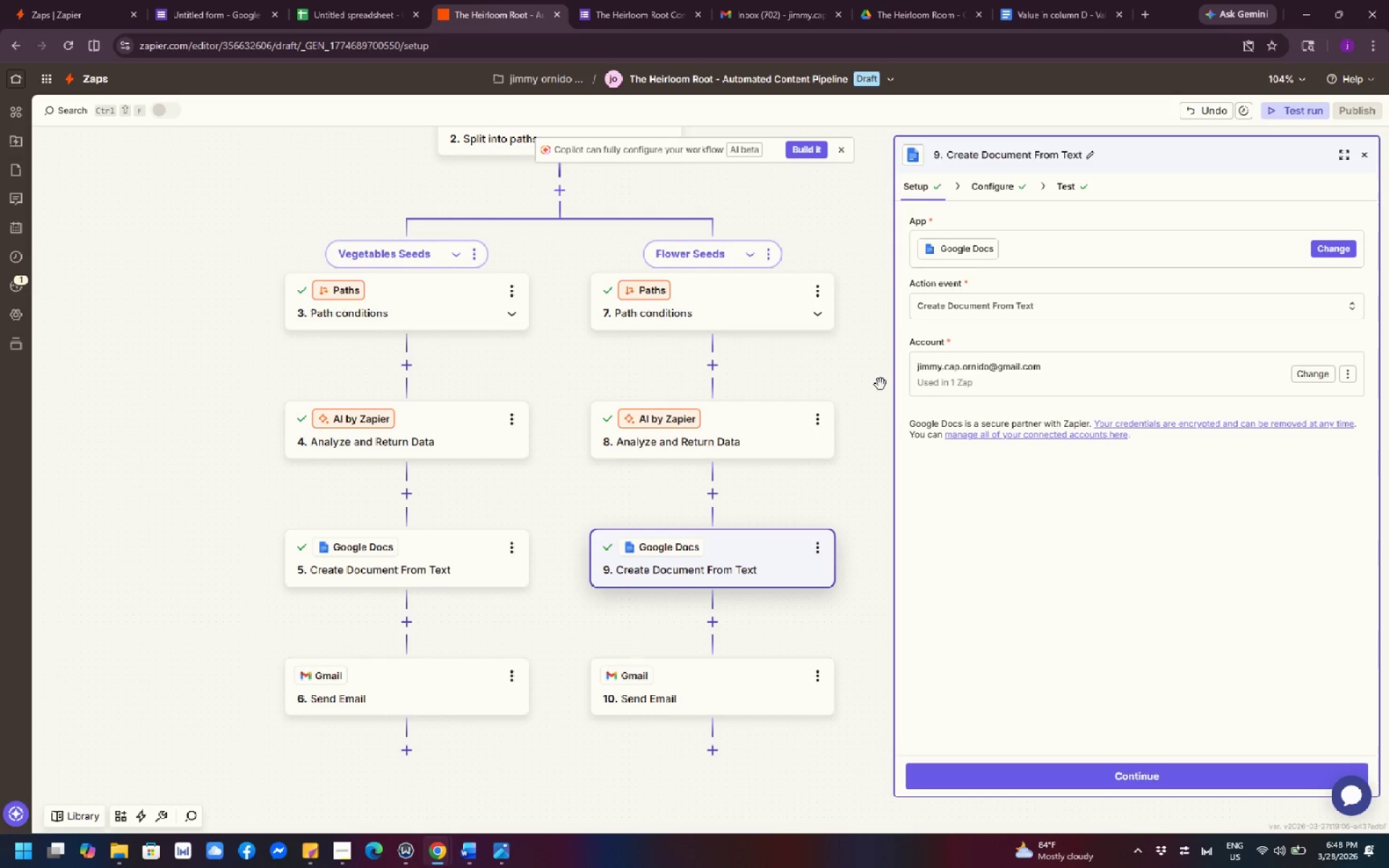 
wait(7.25)
 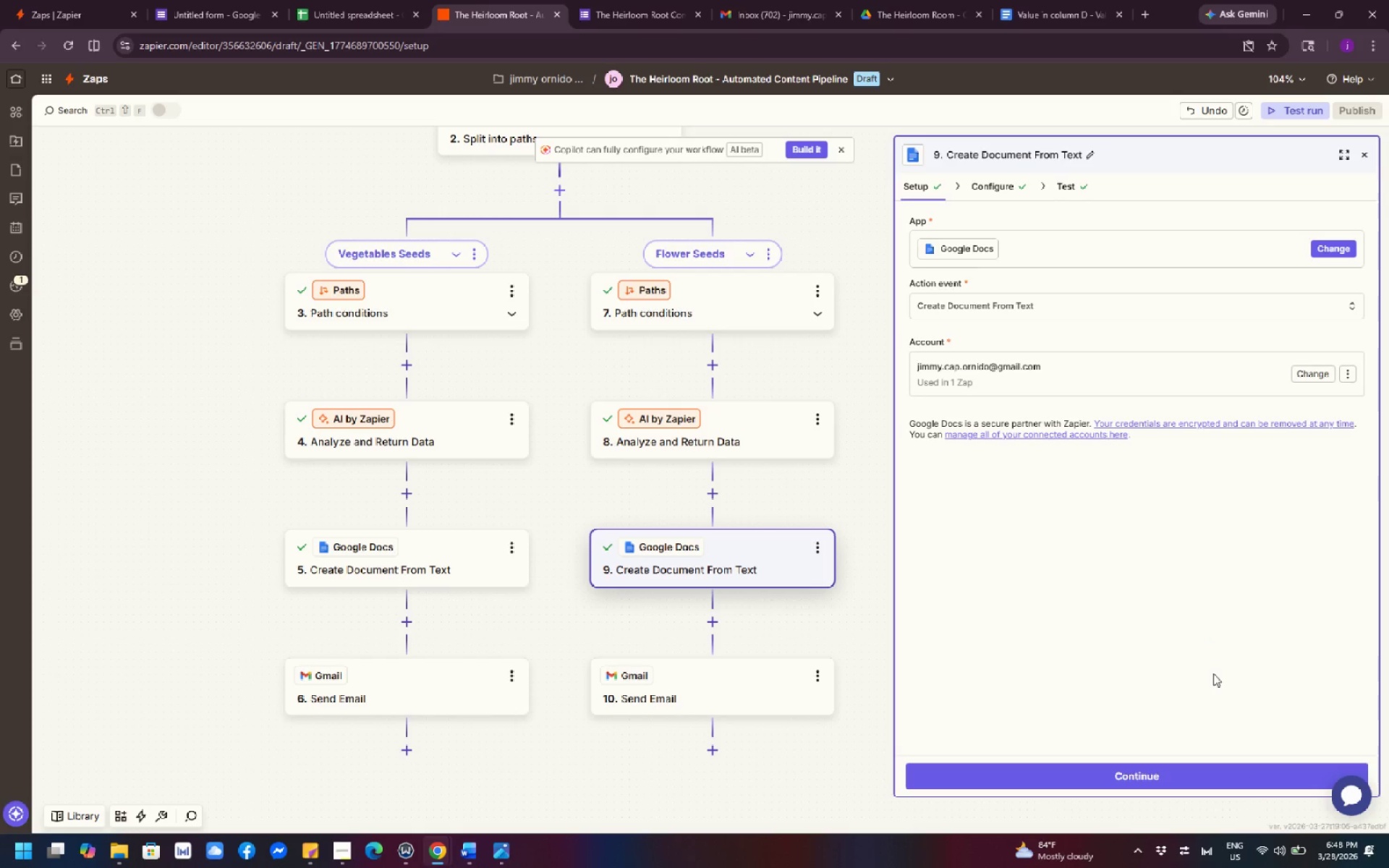 
left_click([1039, 8])
 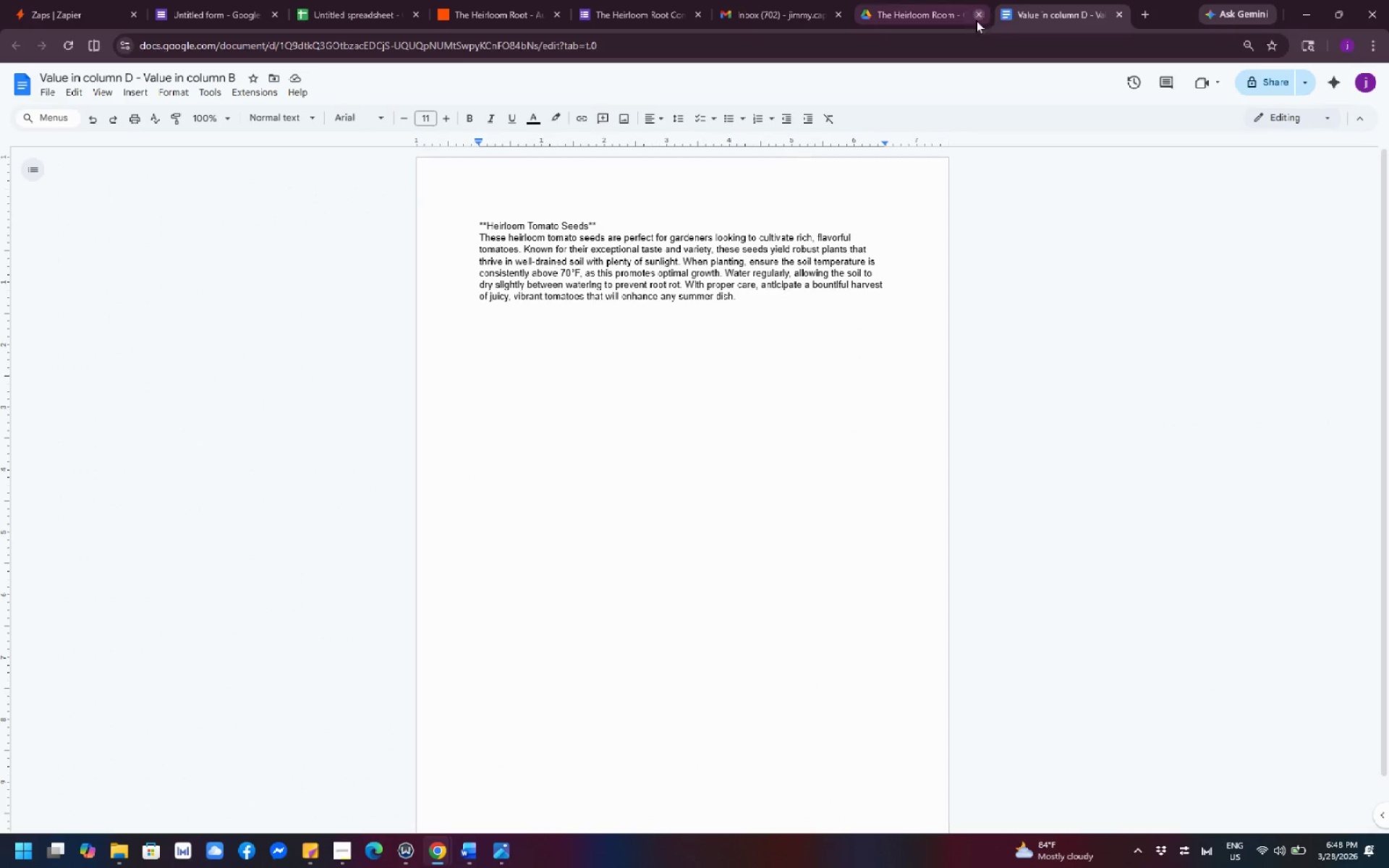 
left_click([912, 13])
 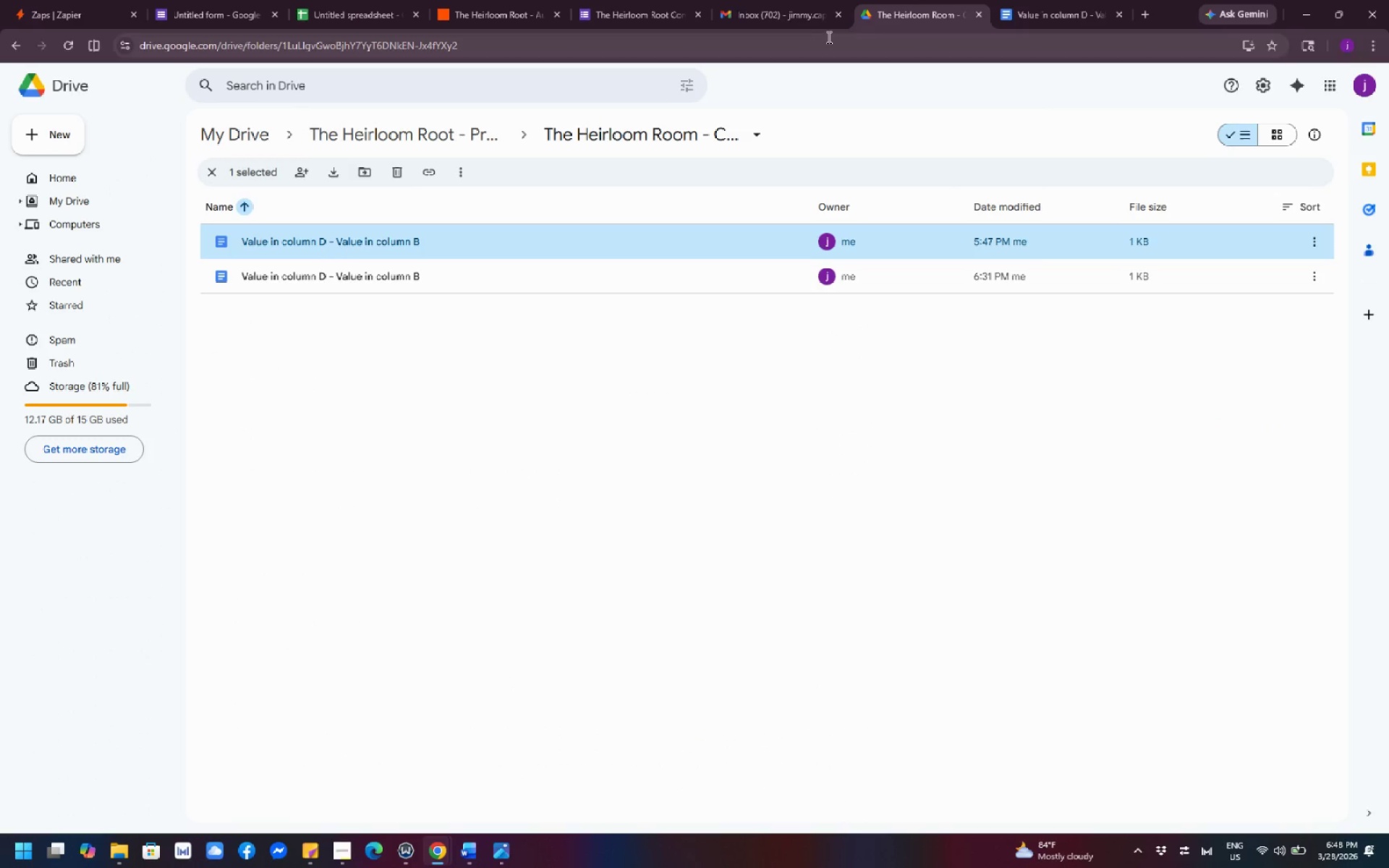 
left_click([773, 14])
 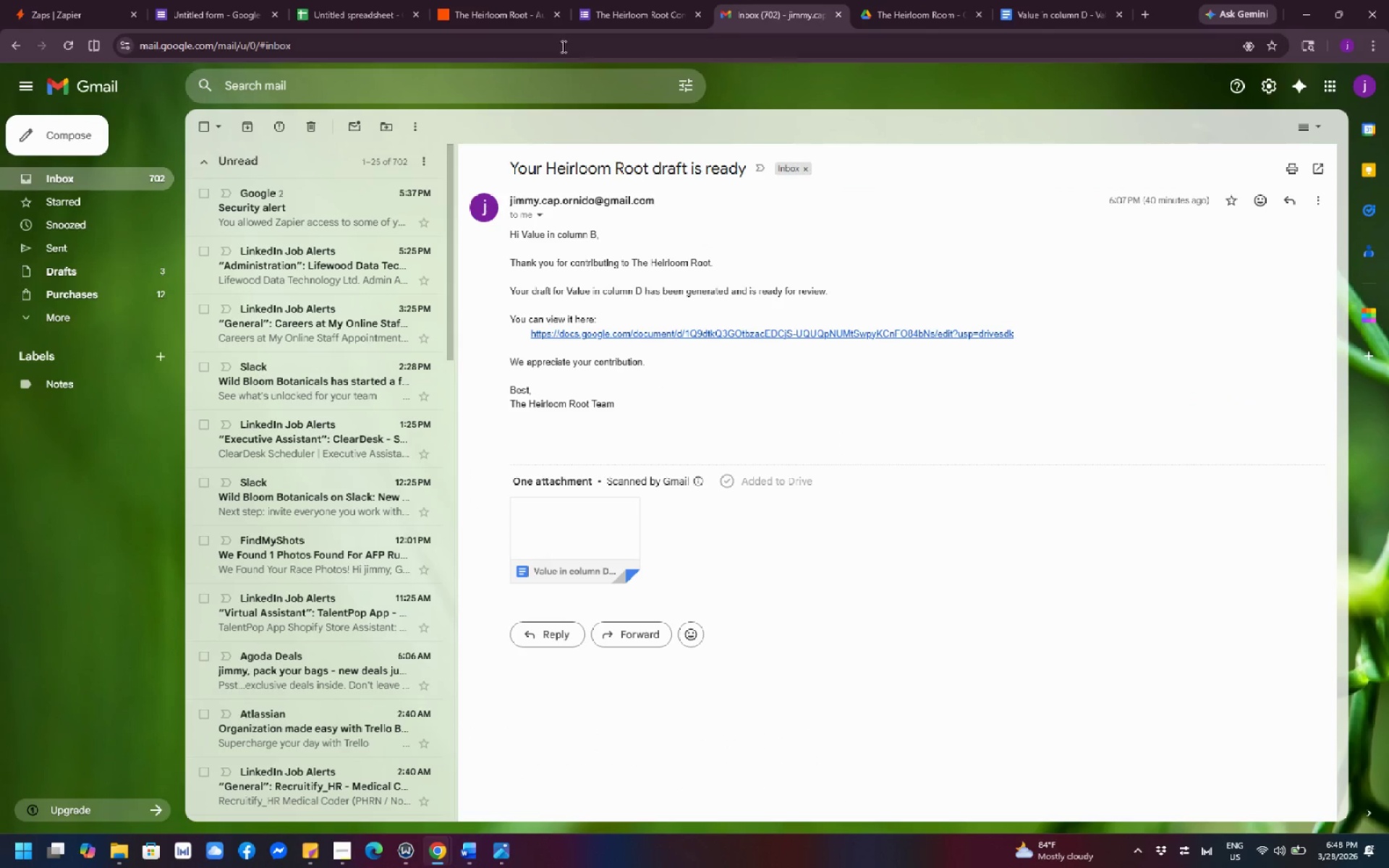 
left_click([610, 17])
 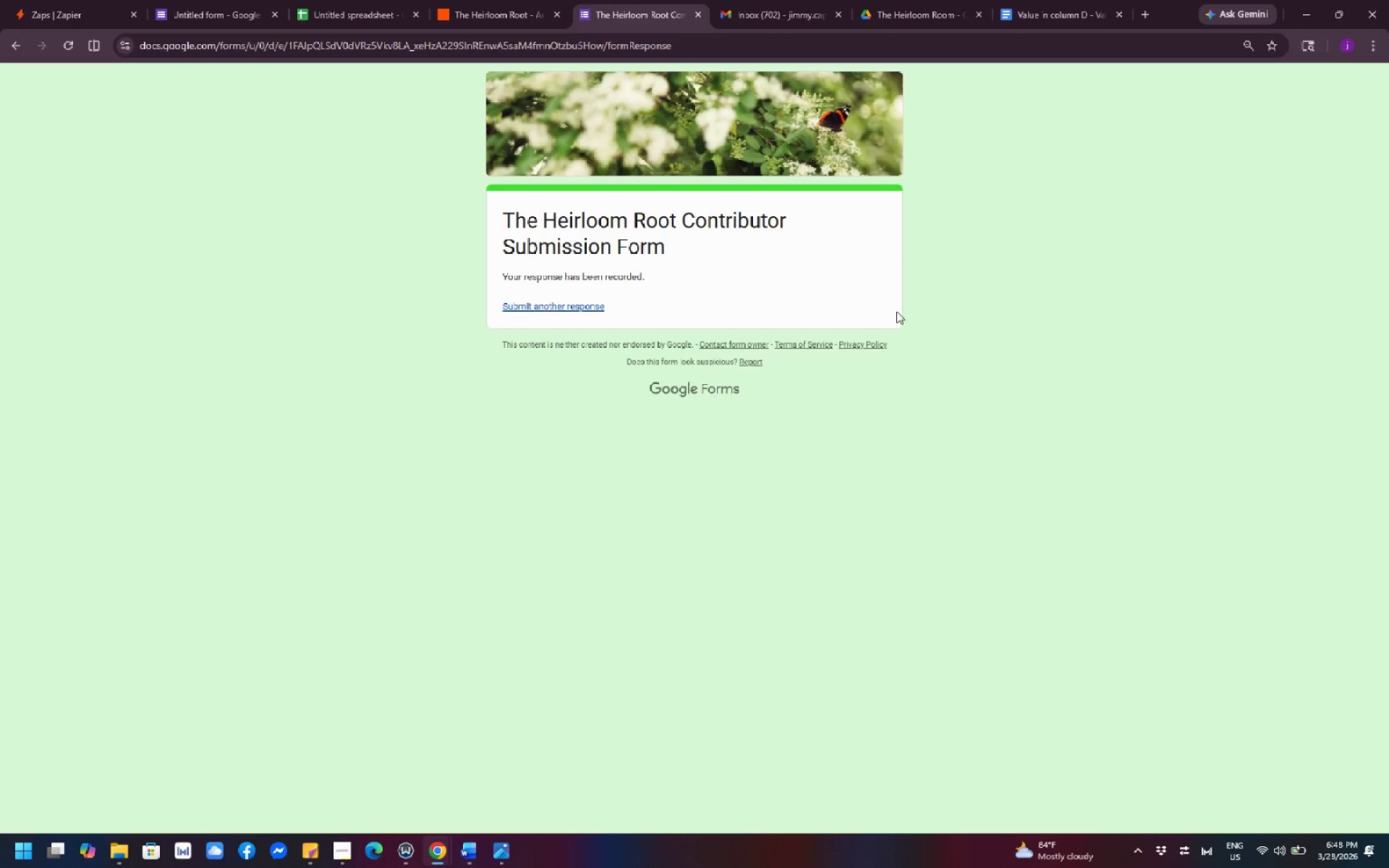 
scroll: coordinate [925, 330], scroll_direction: up, amount: 7.0
 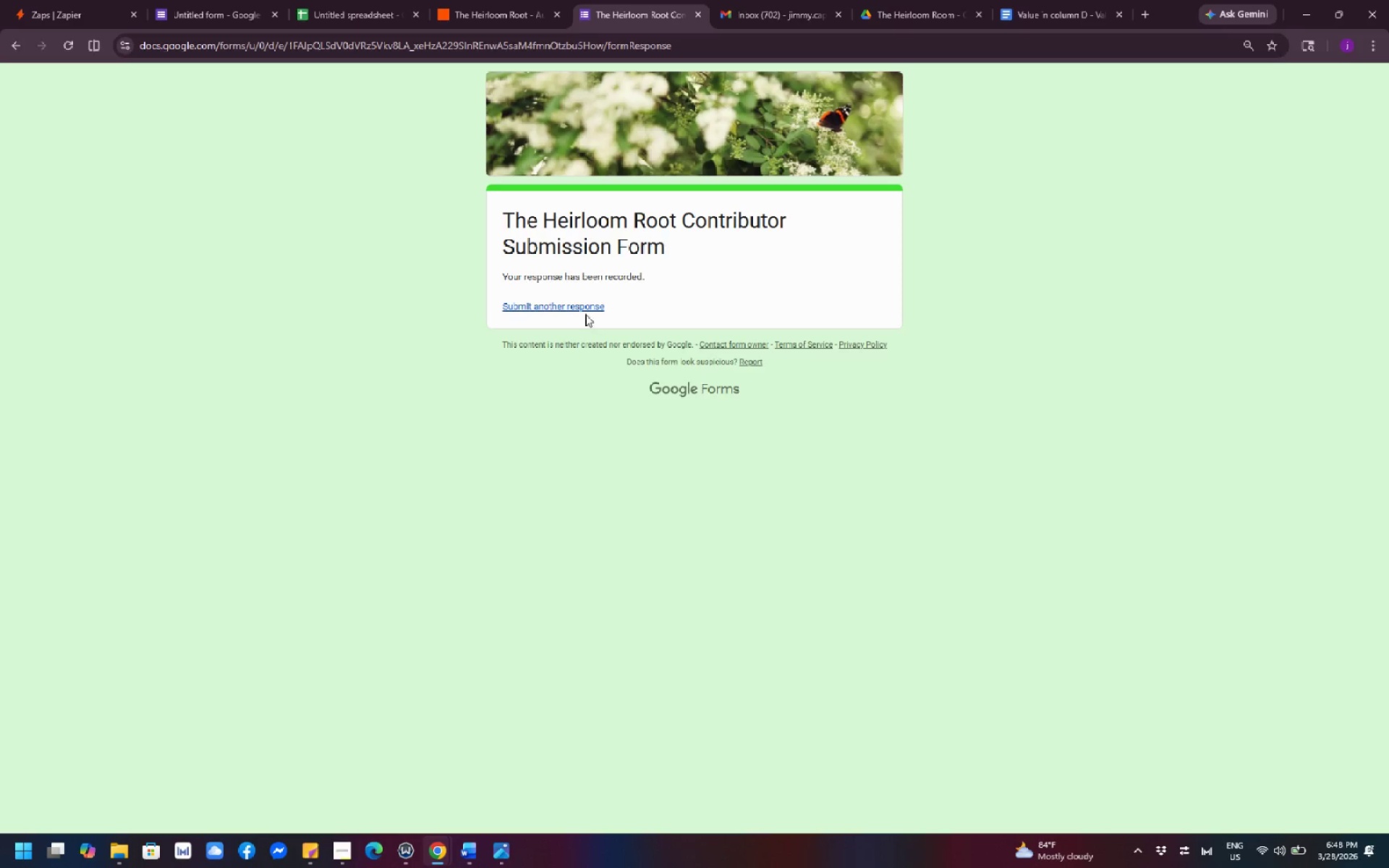 
left_click([577, 308])
 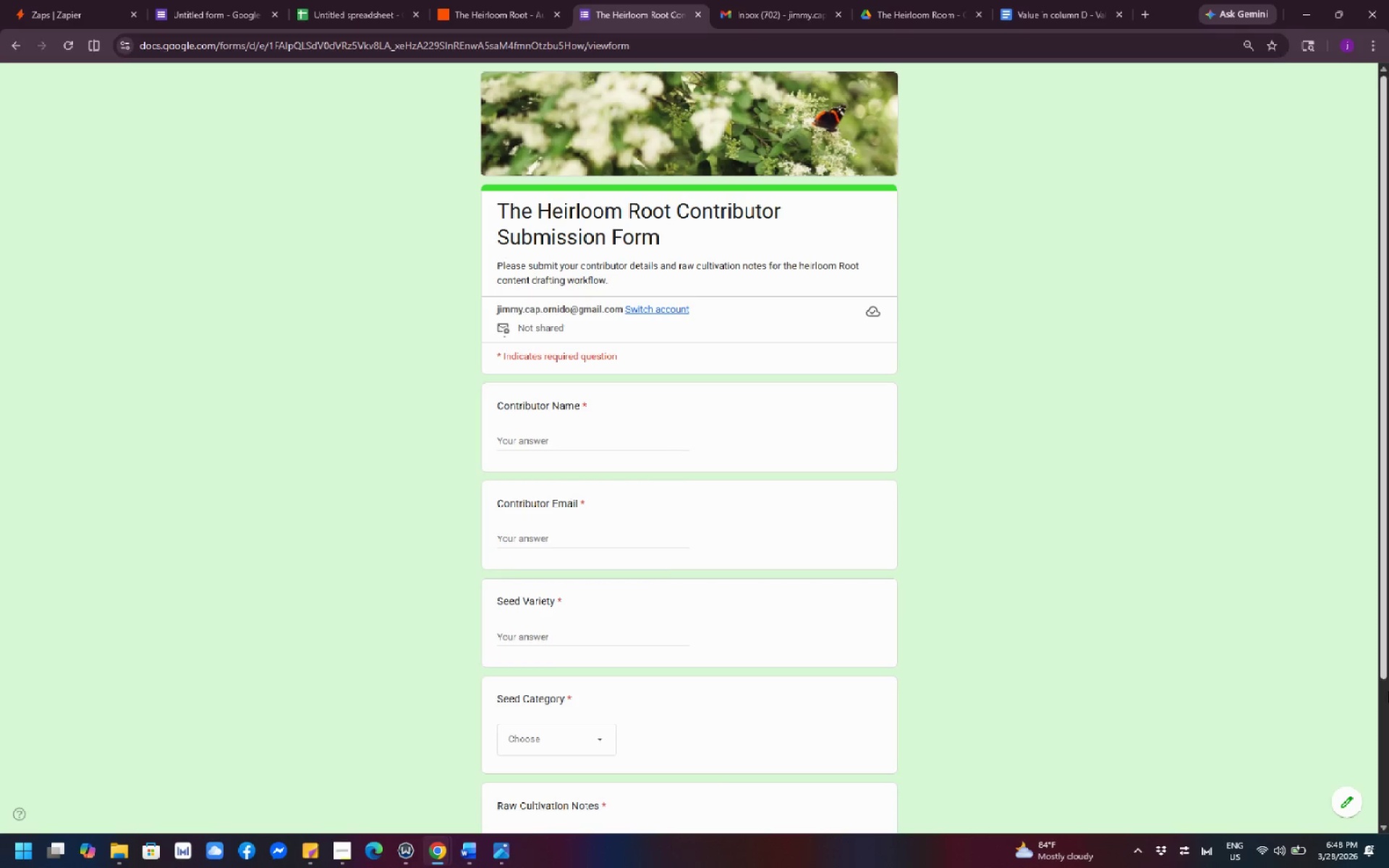 
wait(6.77)
 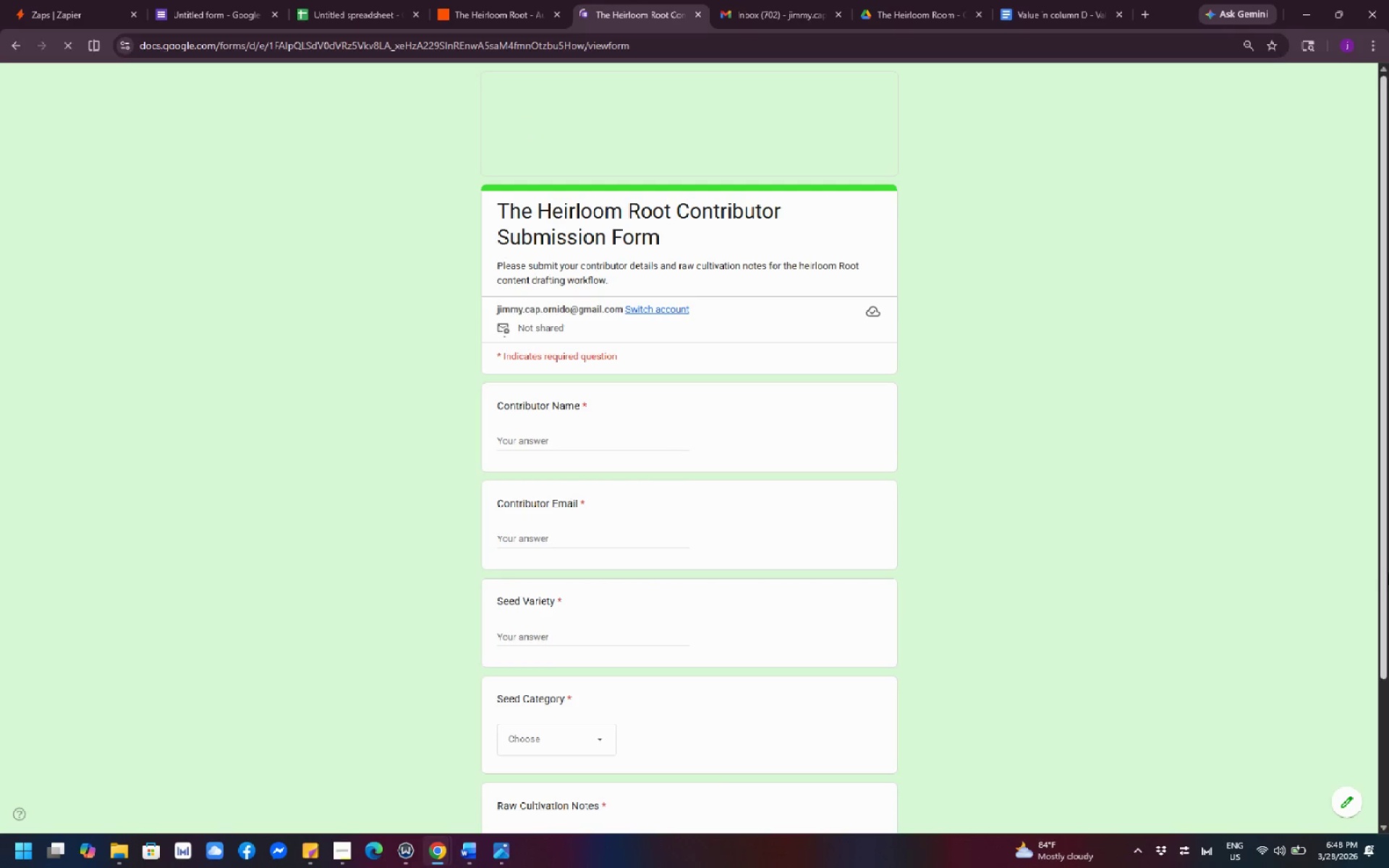 
left_click([596, 431])
 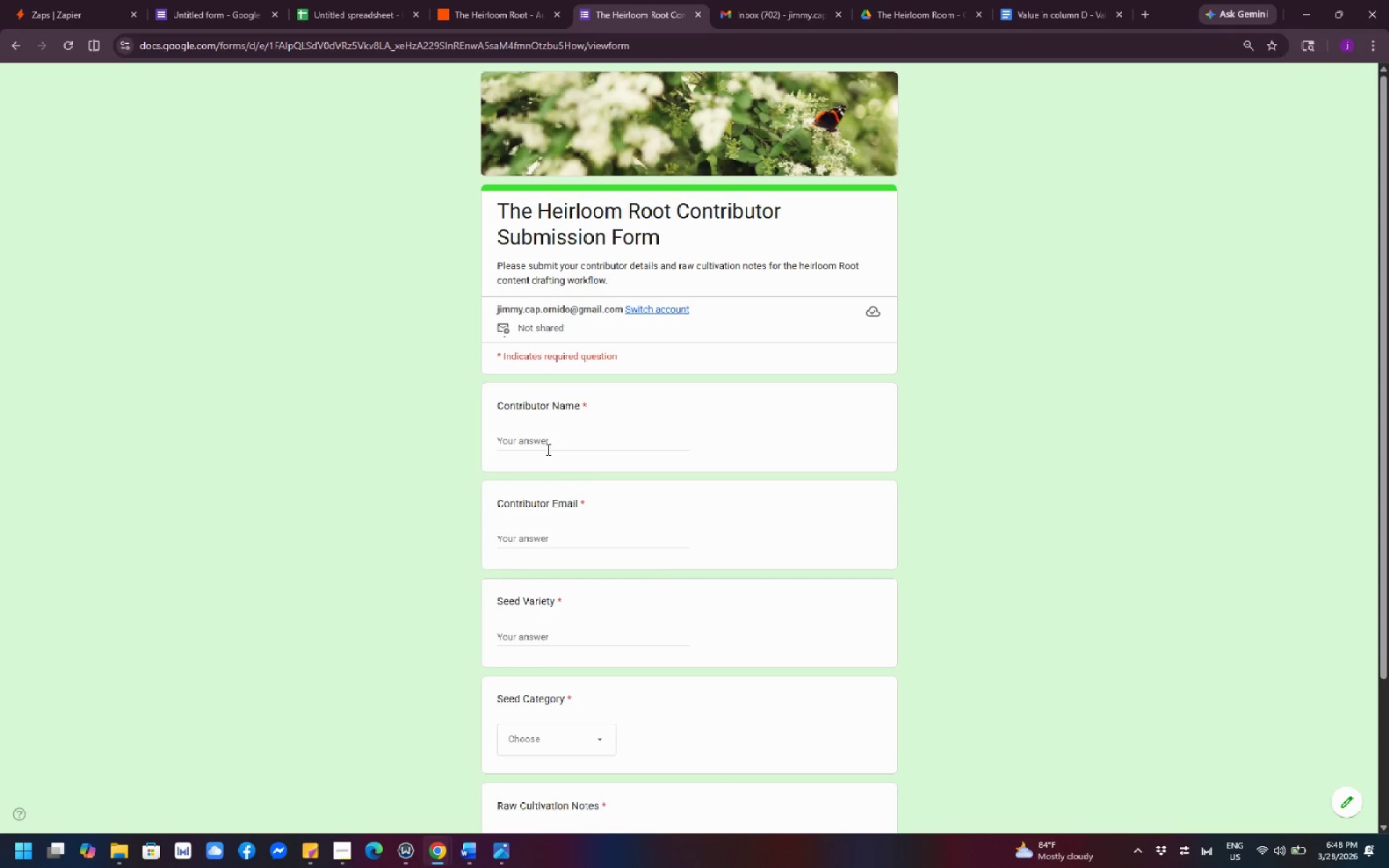 
left_click([547, 441])
 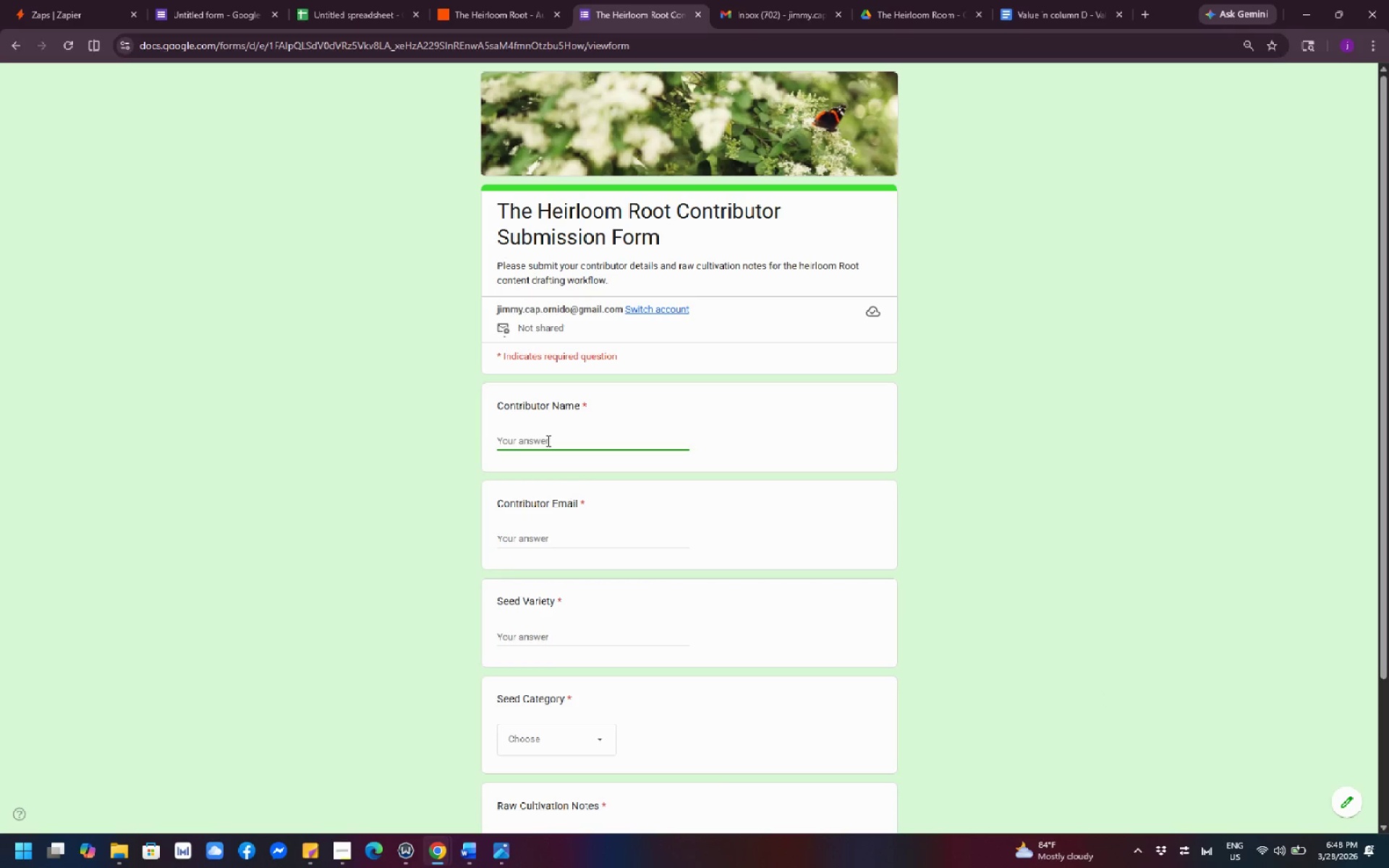 
type(Steohen)
key(Backspace)
key(Backspace)
key(Backspace)
key(Backspace)
type(phen)
 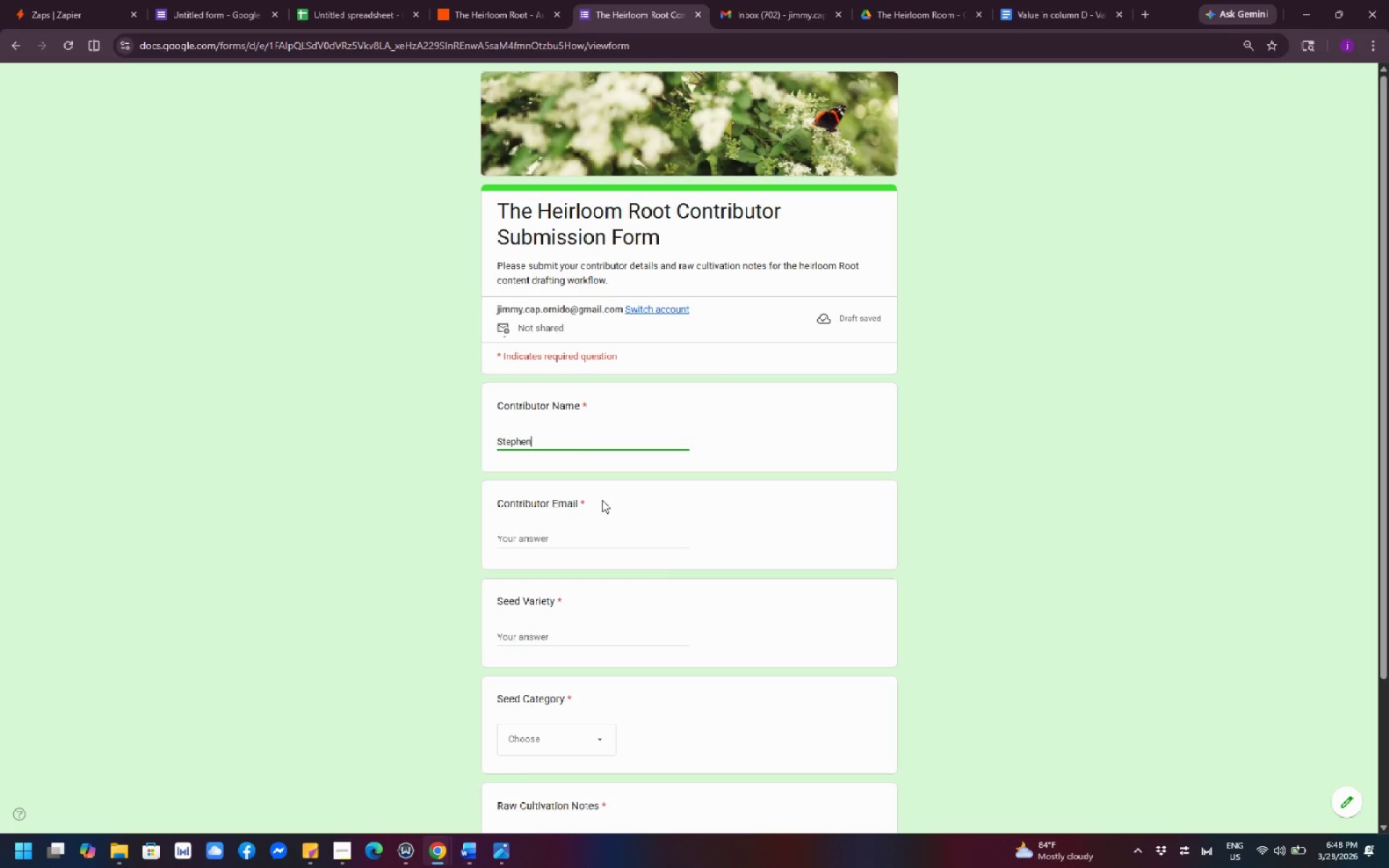 
left_click([537, 543])
 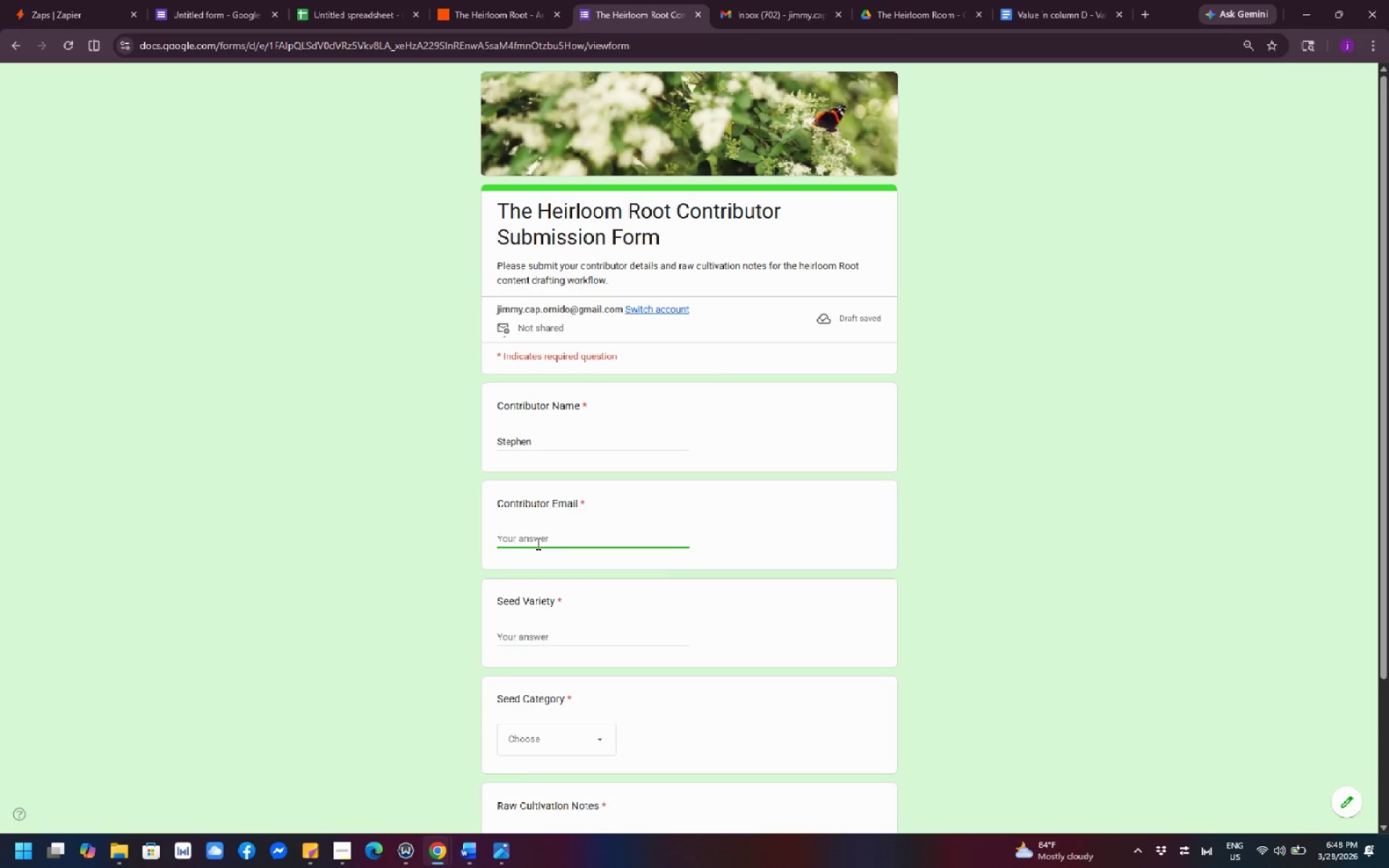 
type(immy.cap.ornido@gmail.com)
 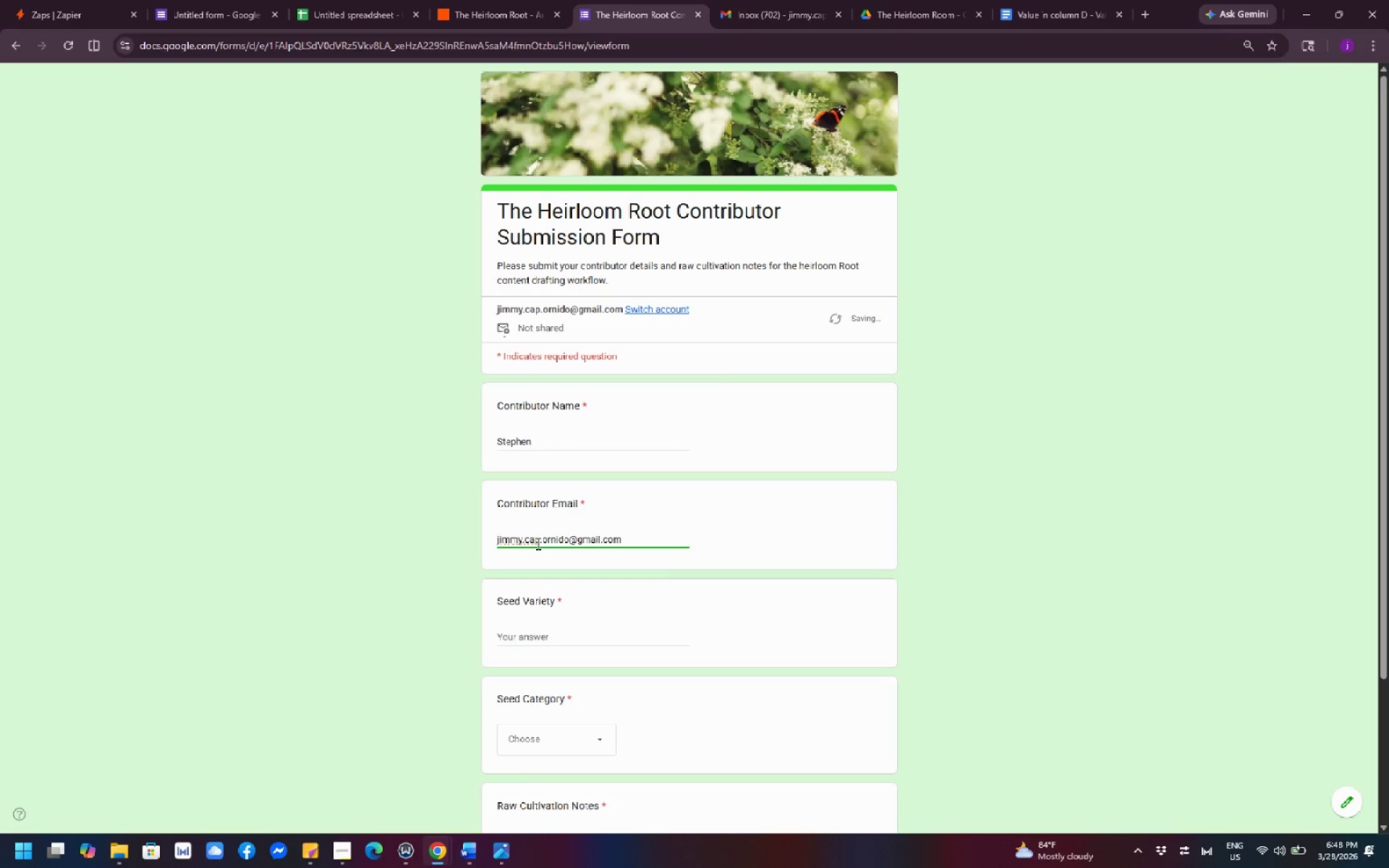 
scroll: coordinate [623, 619], scroll_direction: down, amount: 2.0
 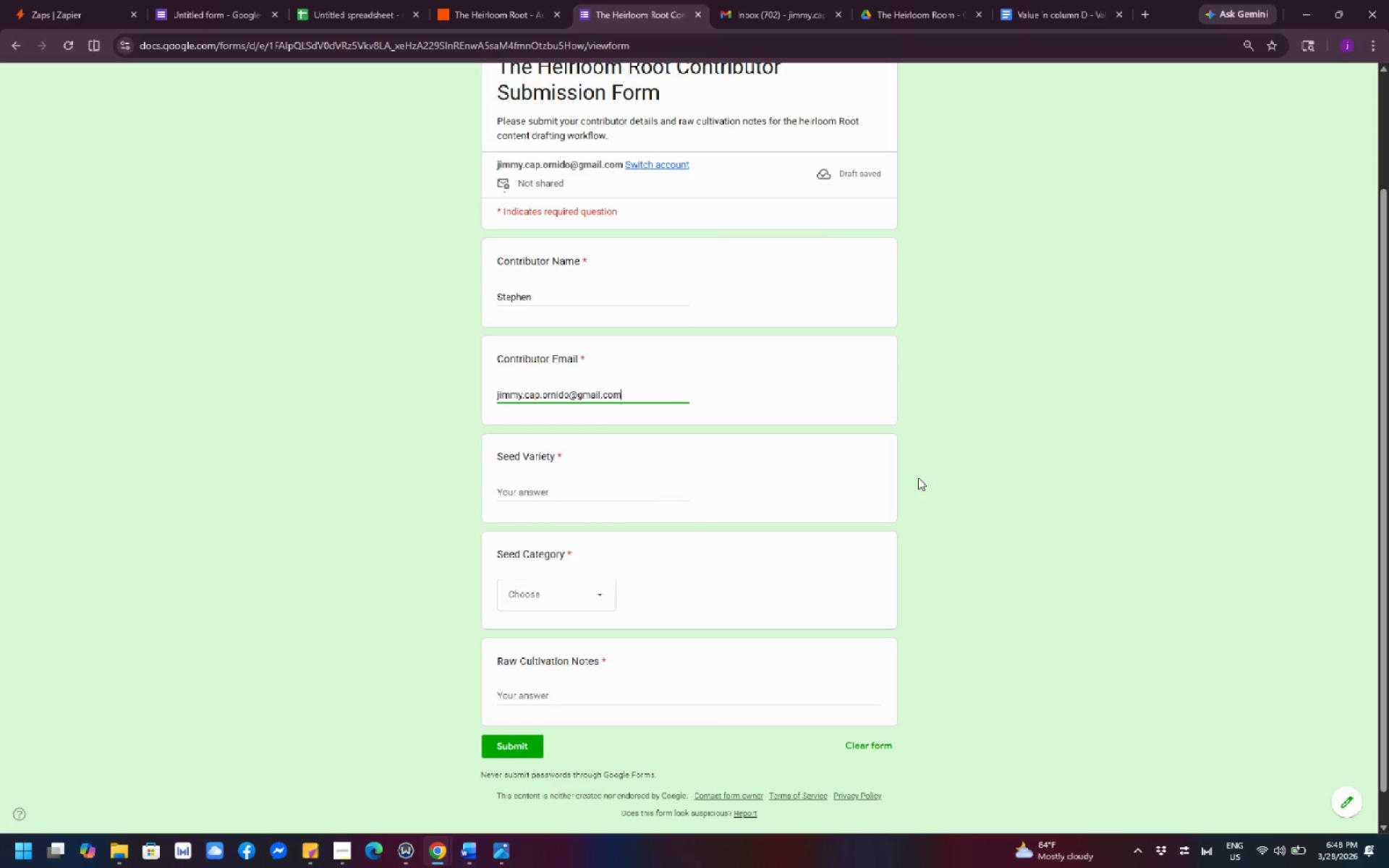 
left_click([636, 485])
 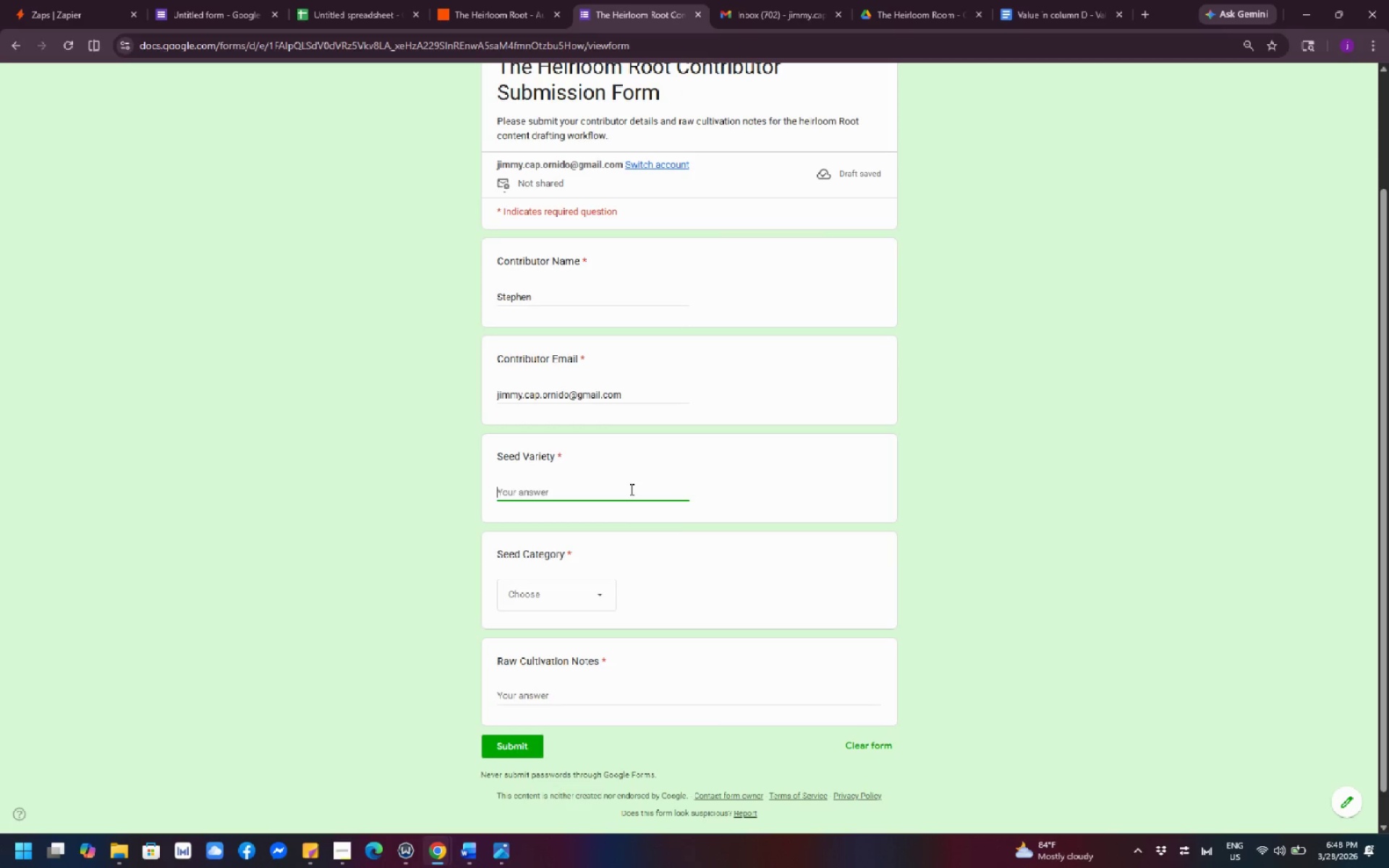 
type(sunflower)
 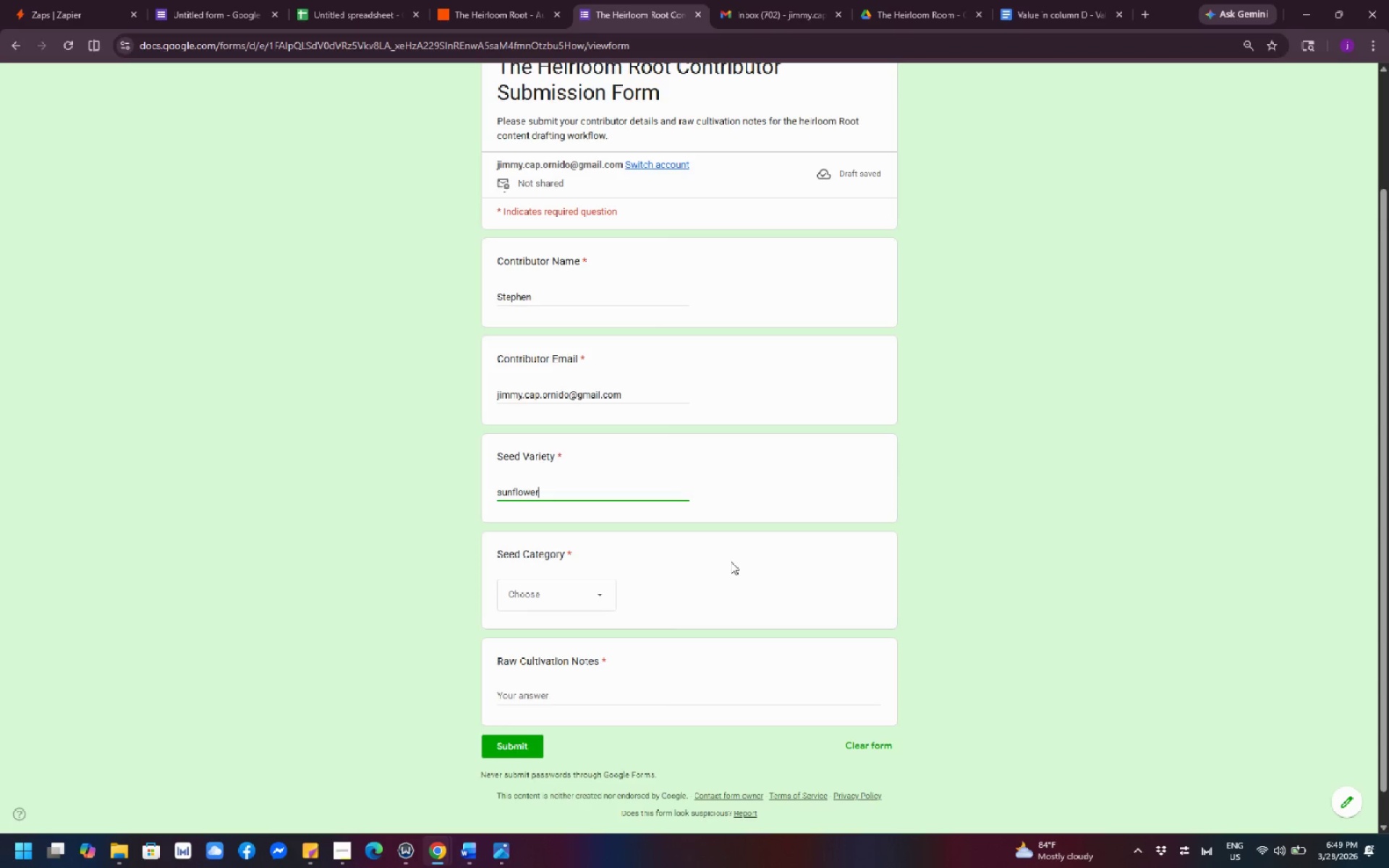 
left_click([564, 595])
 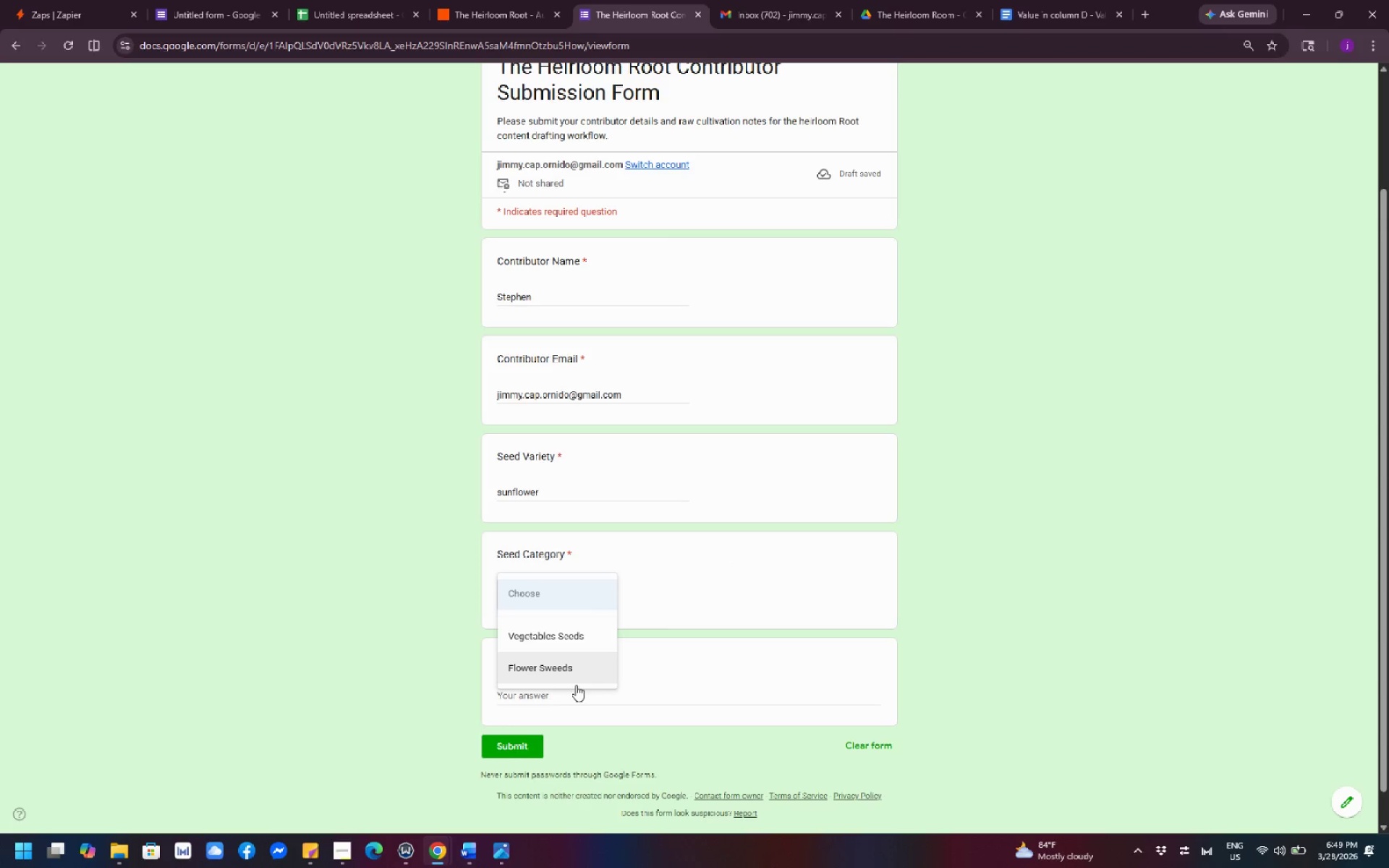 
left_click([576, 669])
 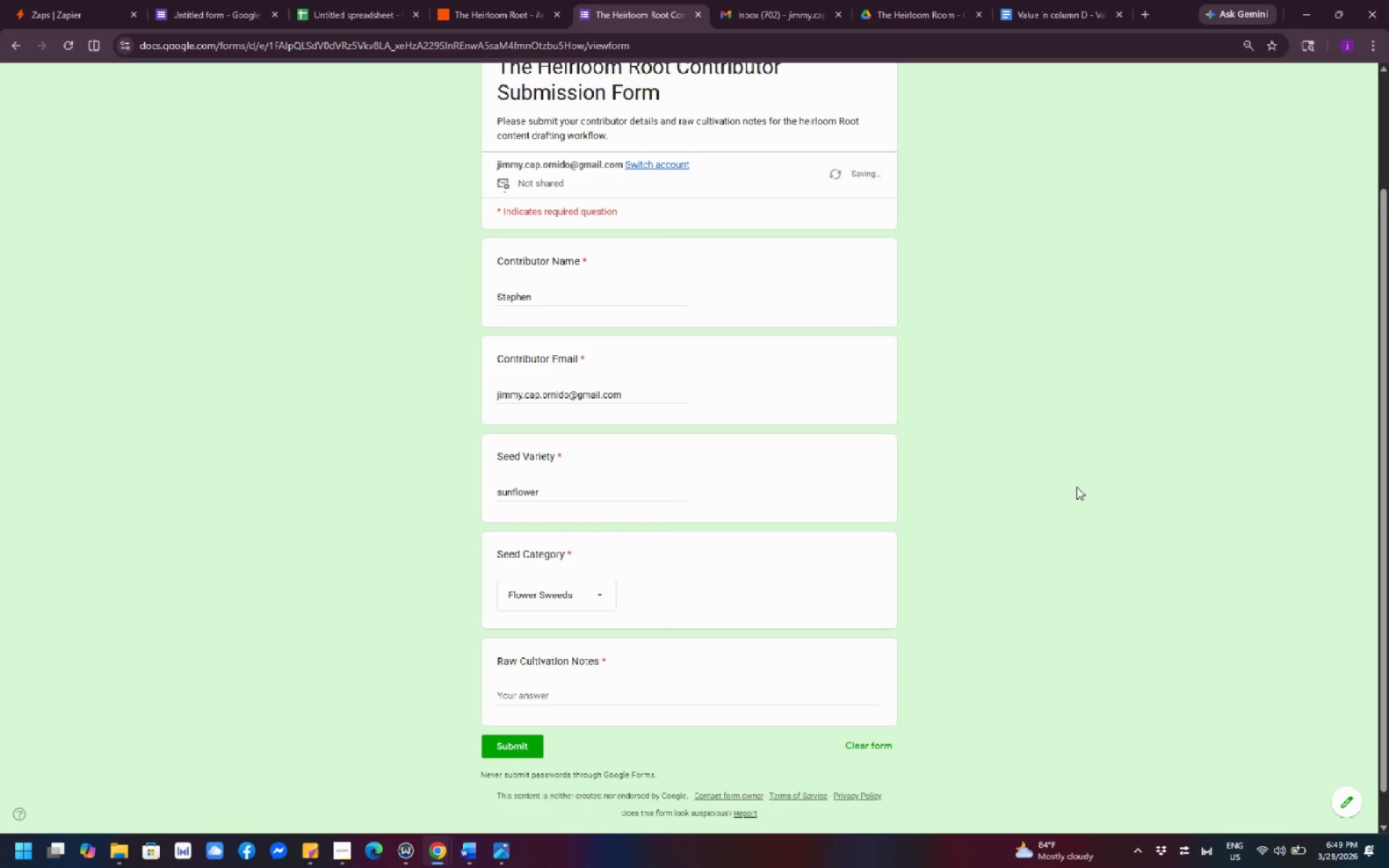 
scroll: coordinate [1076, 487], scroll_direction: down, amount: 3.0
 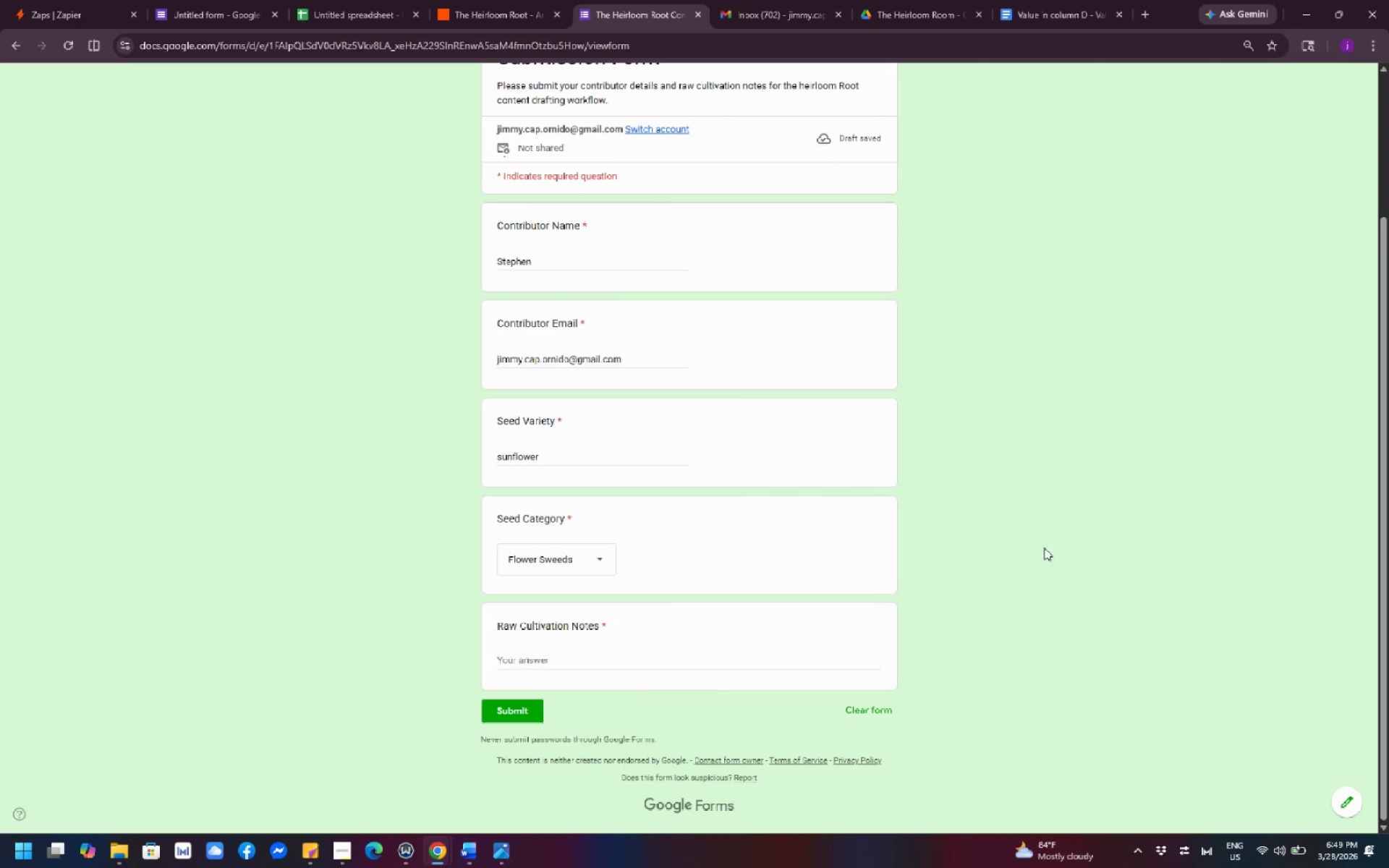 
left_click([578, 662])
 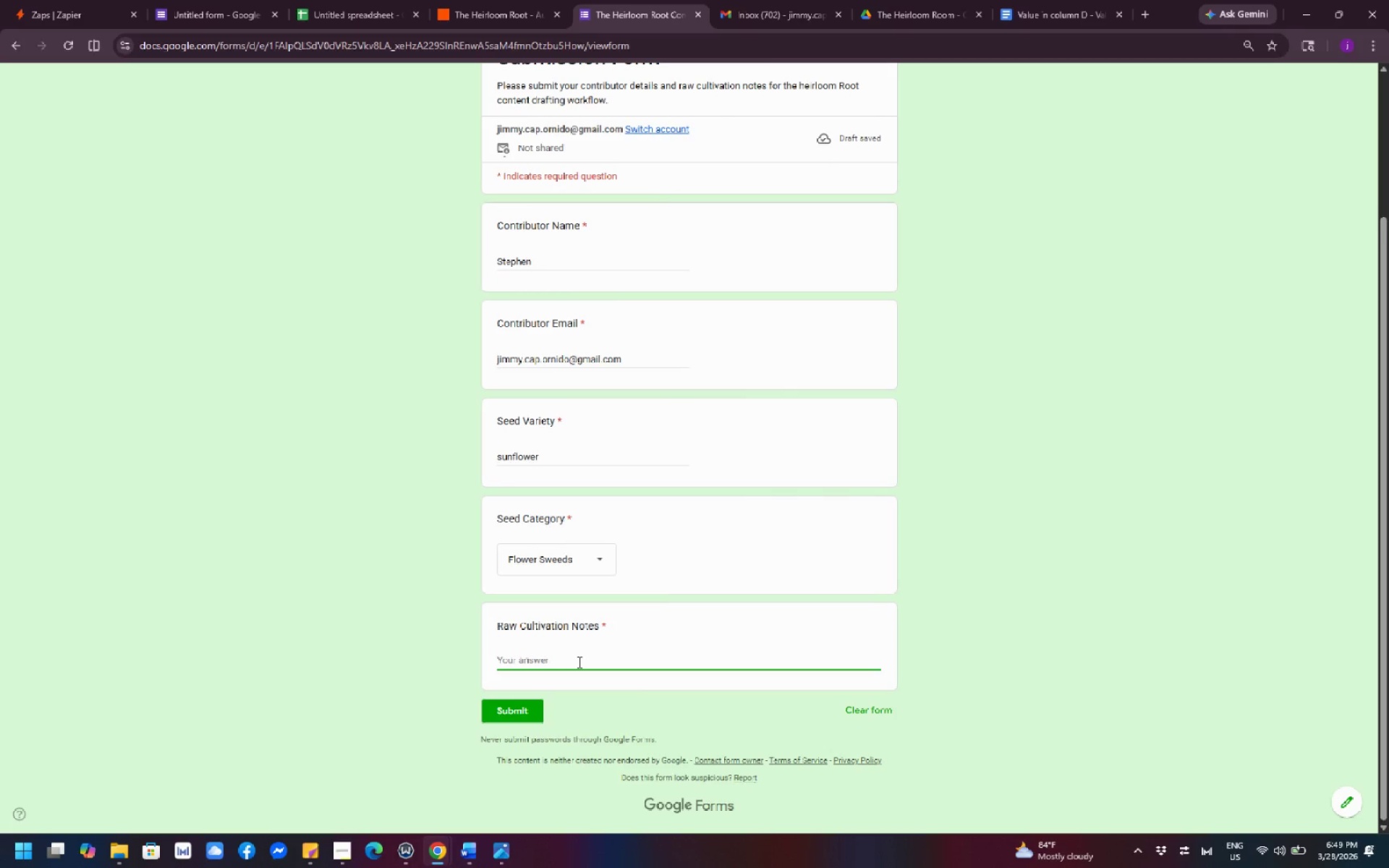 
type(Tall flowering variety with bright bloomd that pefer)
 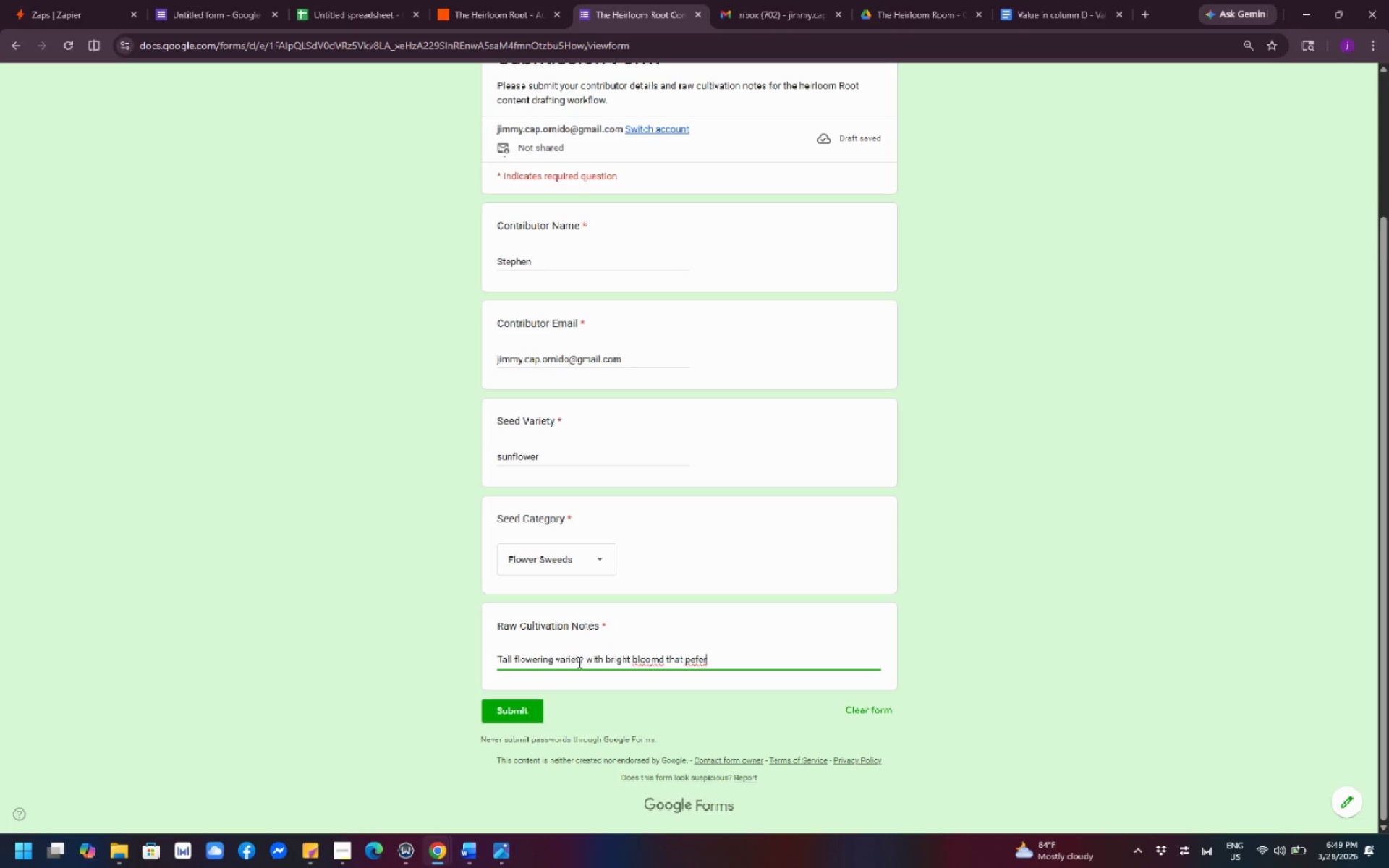 
wait(6.97)
 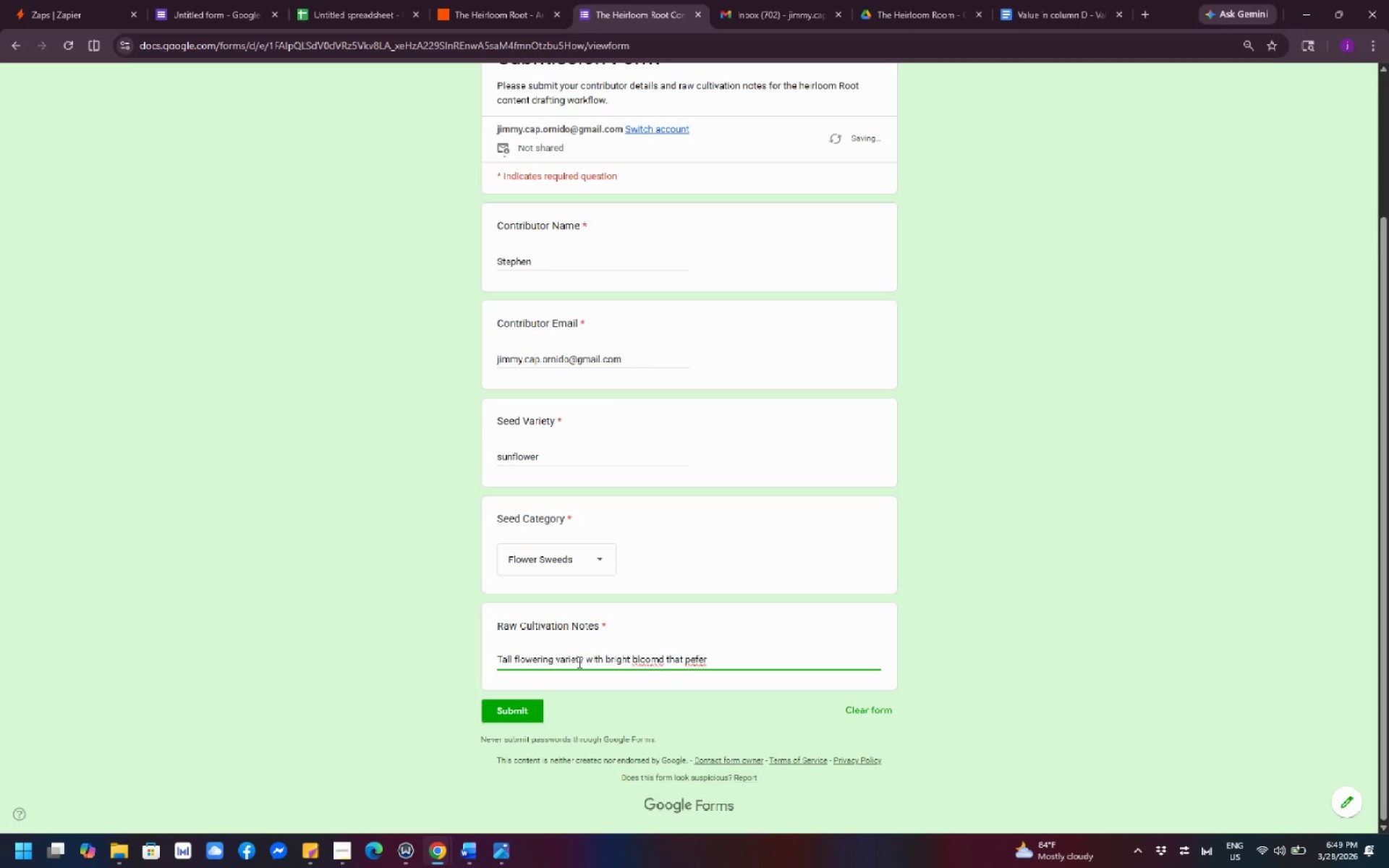 
type(s fullsun)
key(Backspace)
key(Backspace)
key(Backspace)
type( sun and reular watering)
 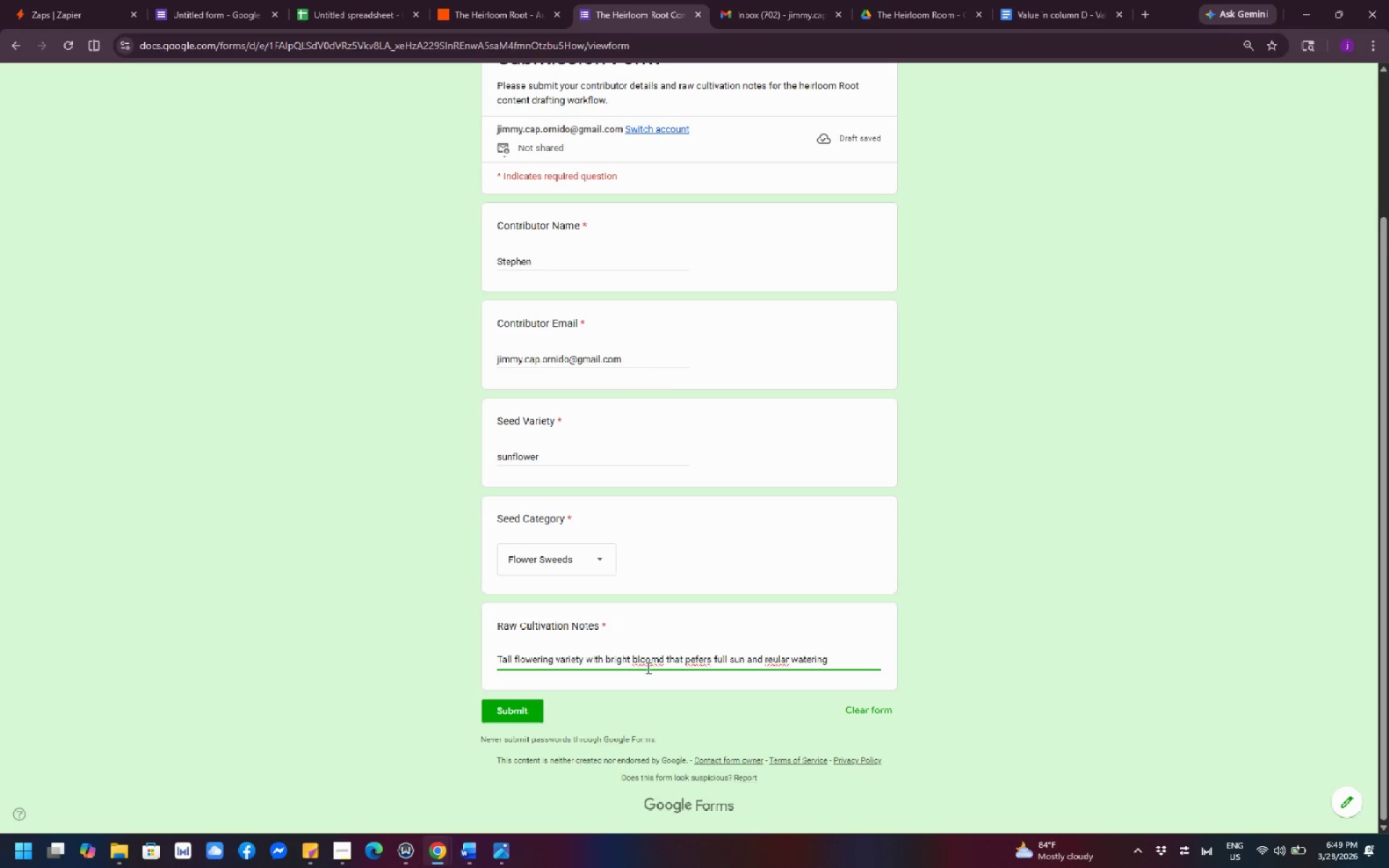 
left_click([652, 658])
 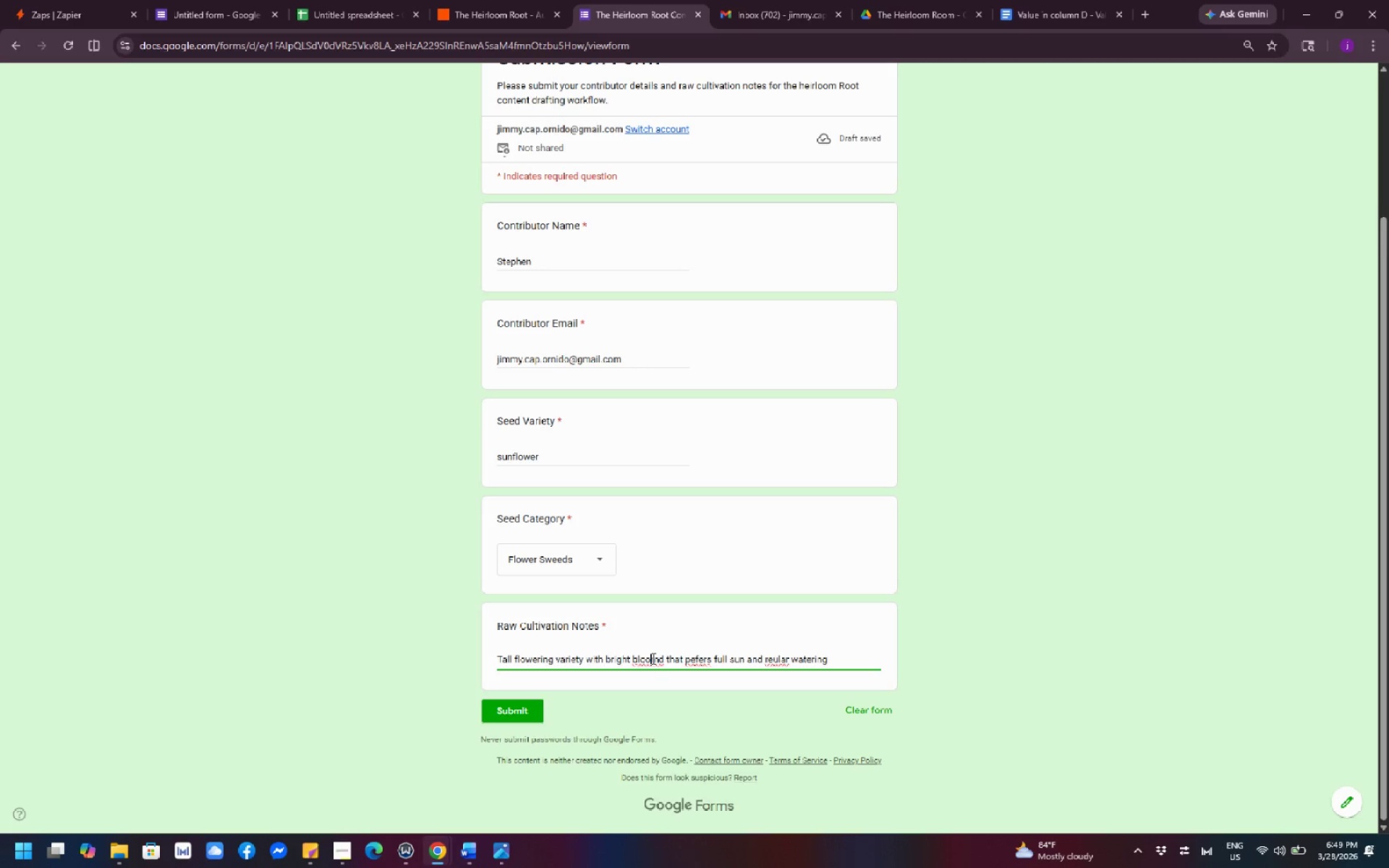 
right_click([652, 658])
 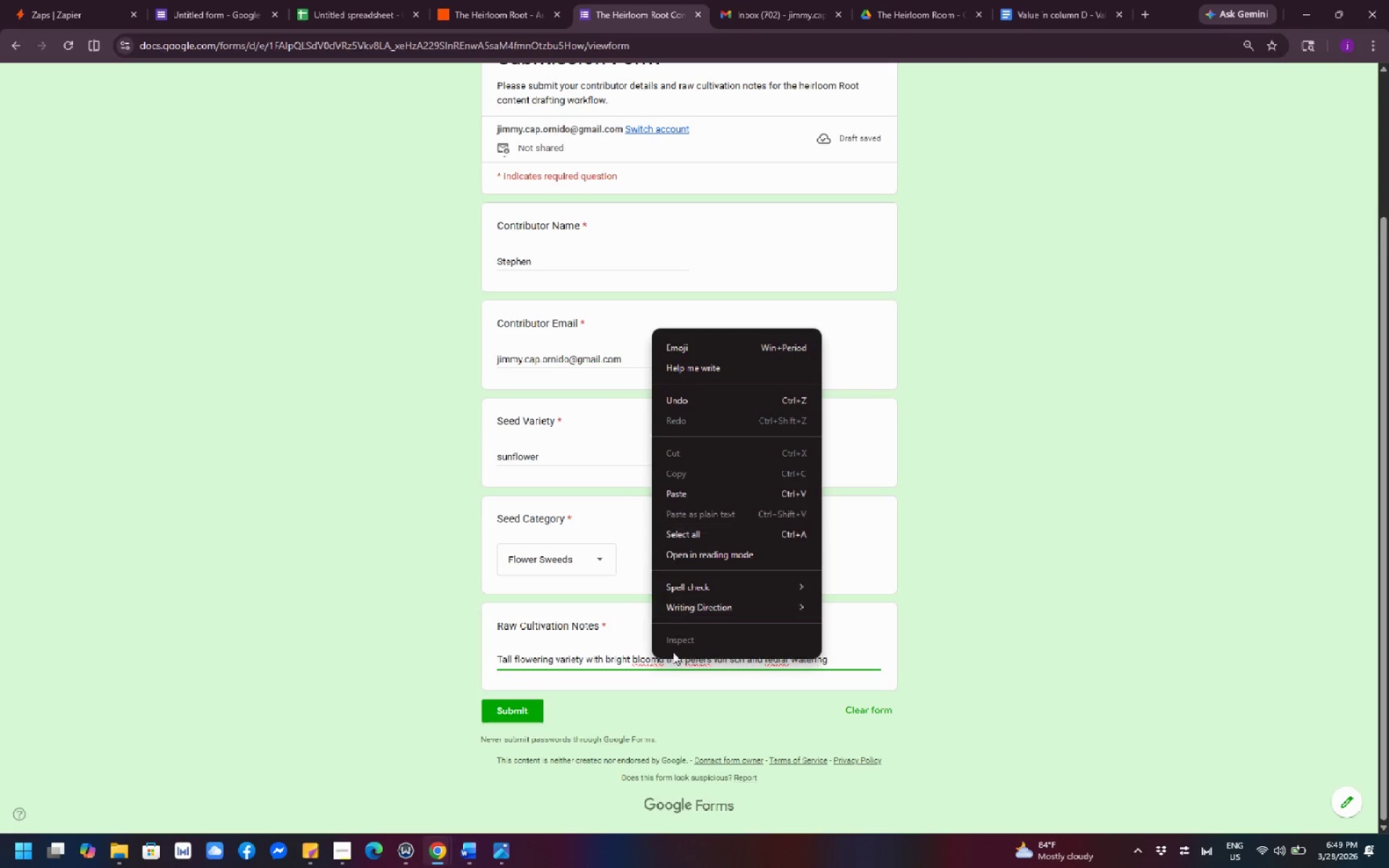 
right_click([655, 665])
 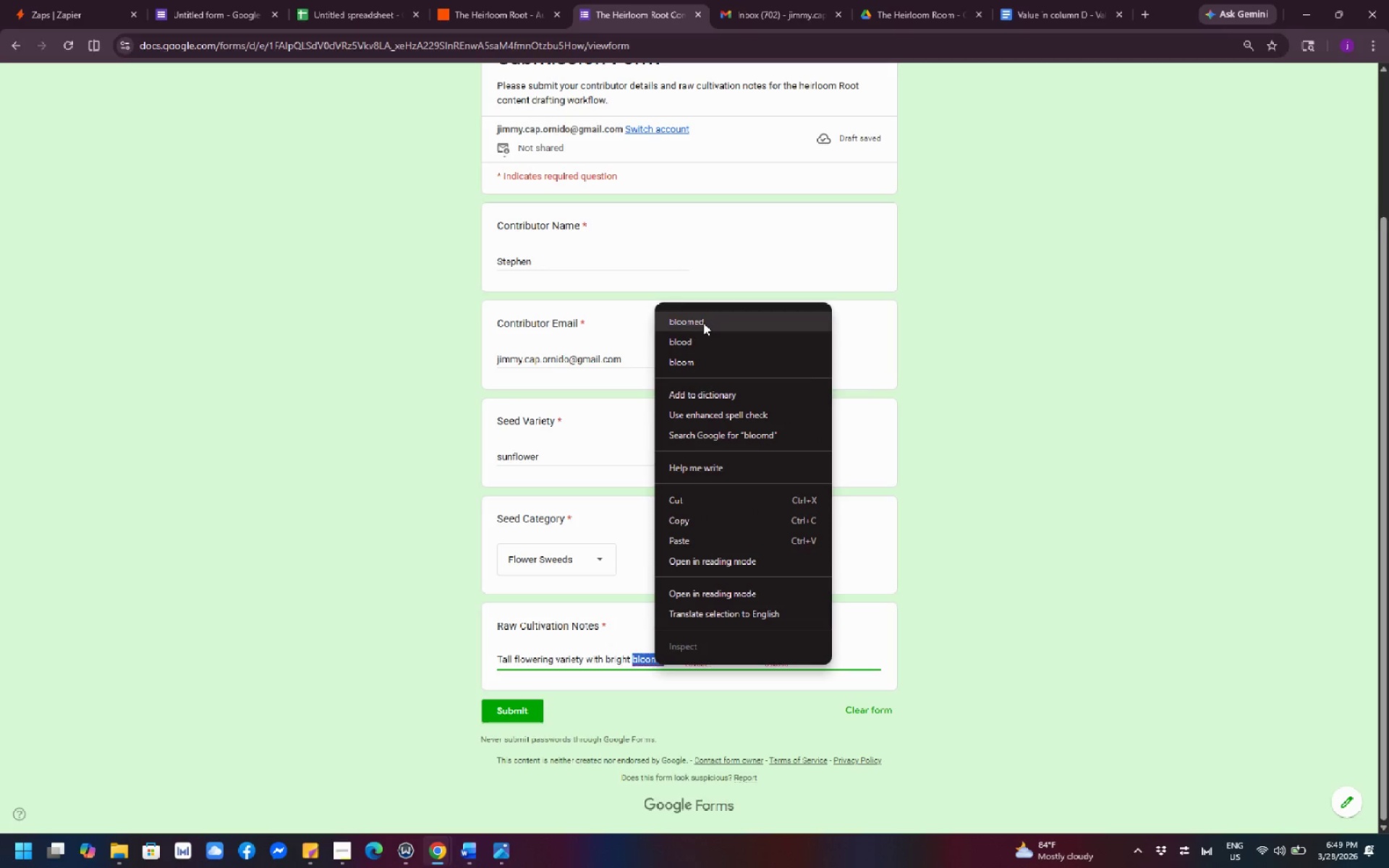 
left_click([703, 323])
 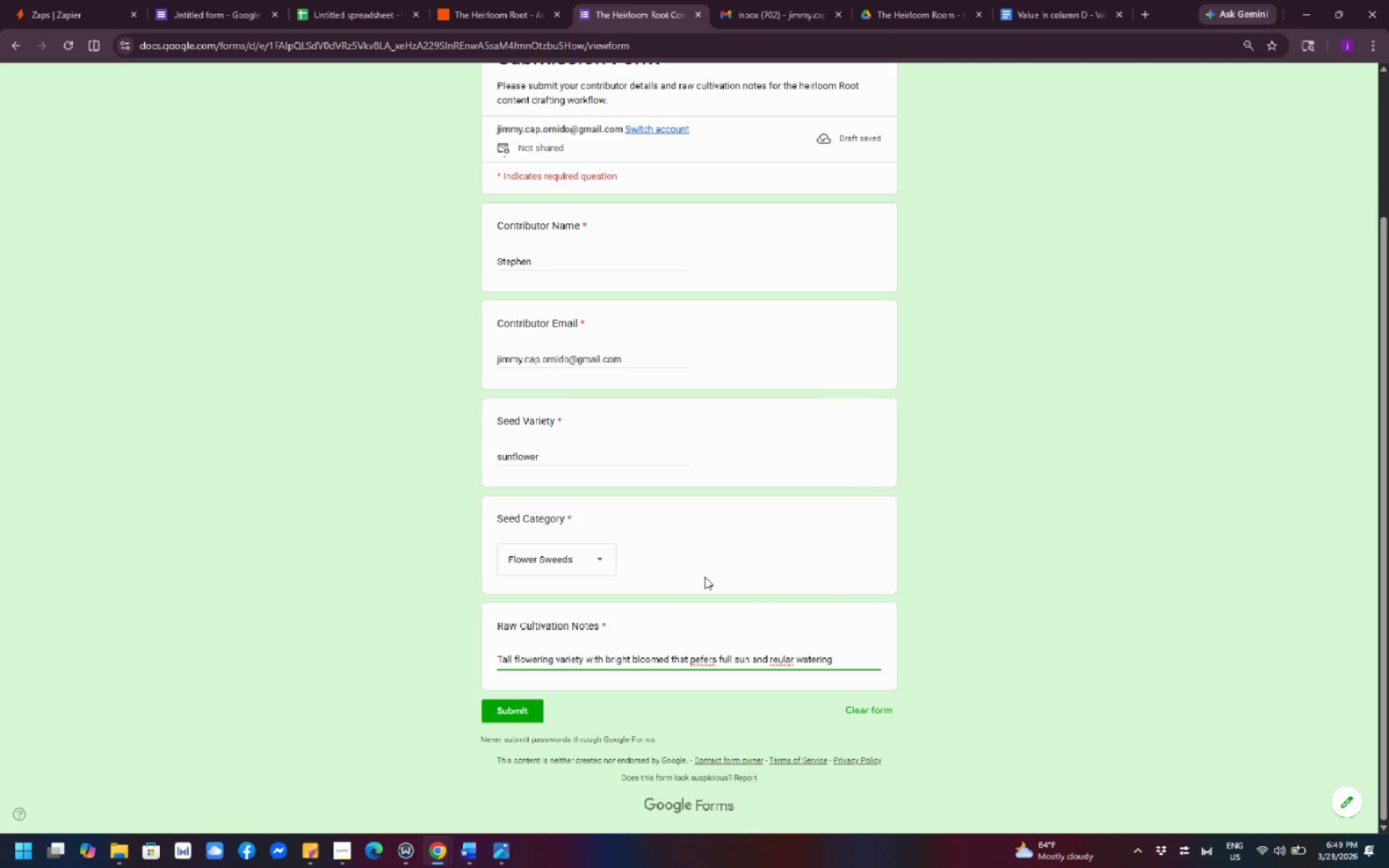 
key(Backspace)
 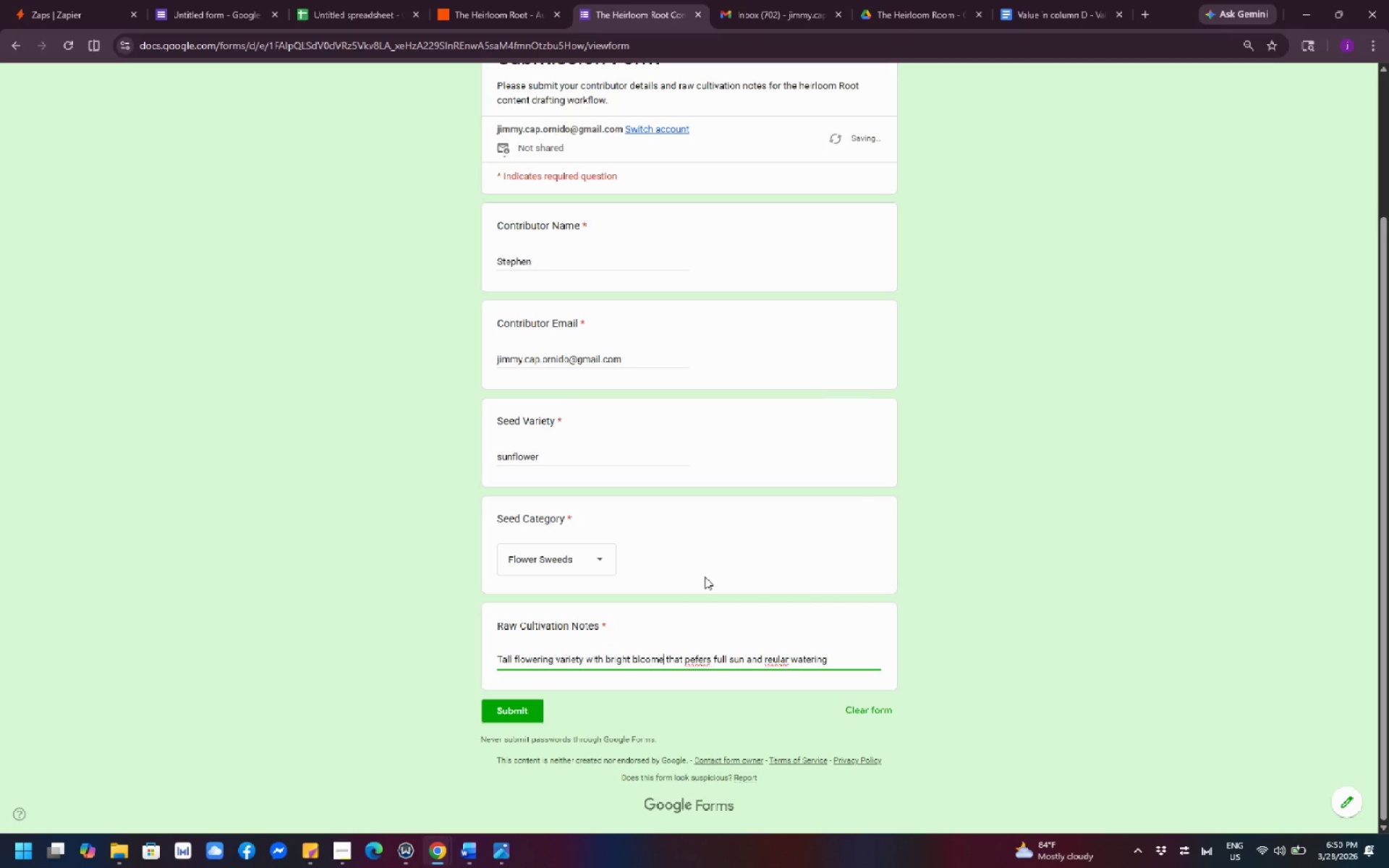 
key(S)
 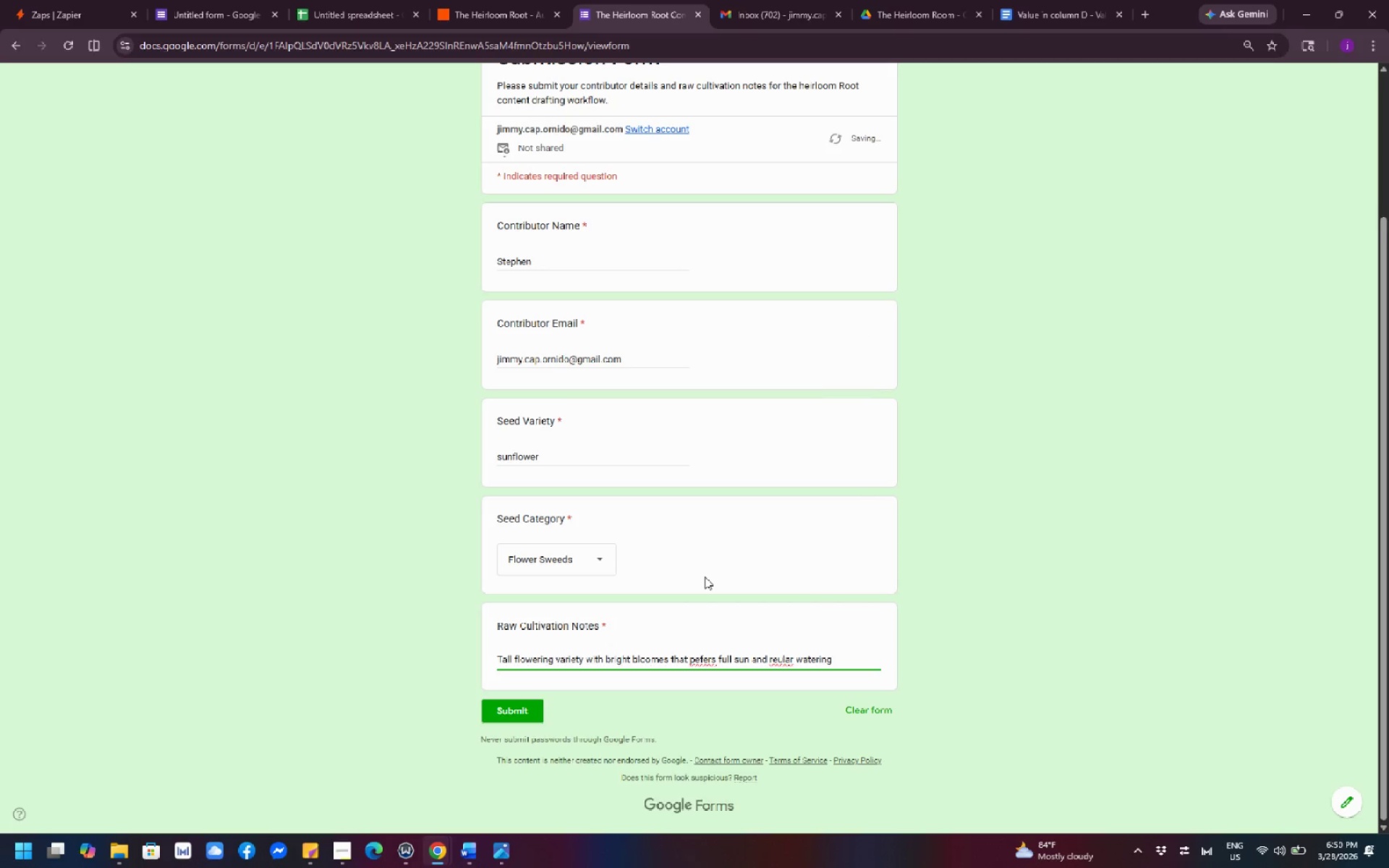 
key(Backspace)
 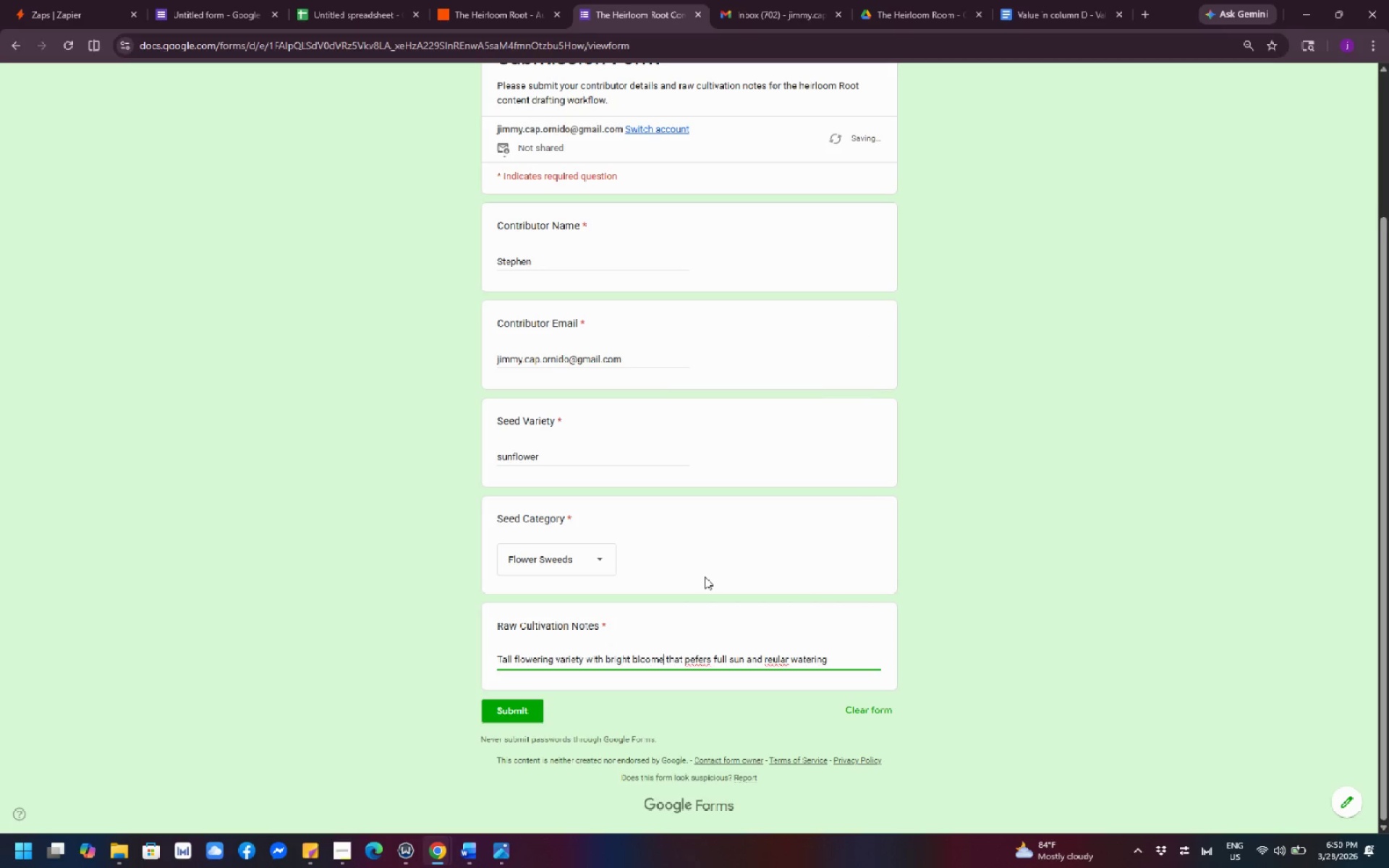 
key(Backspace)
 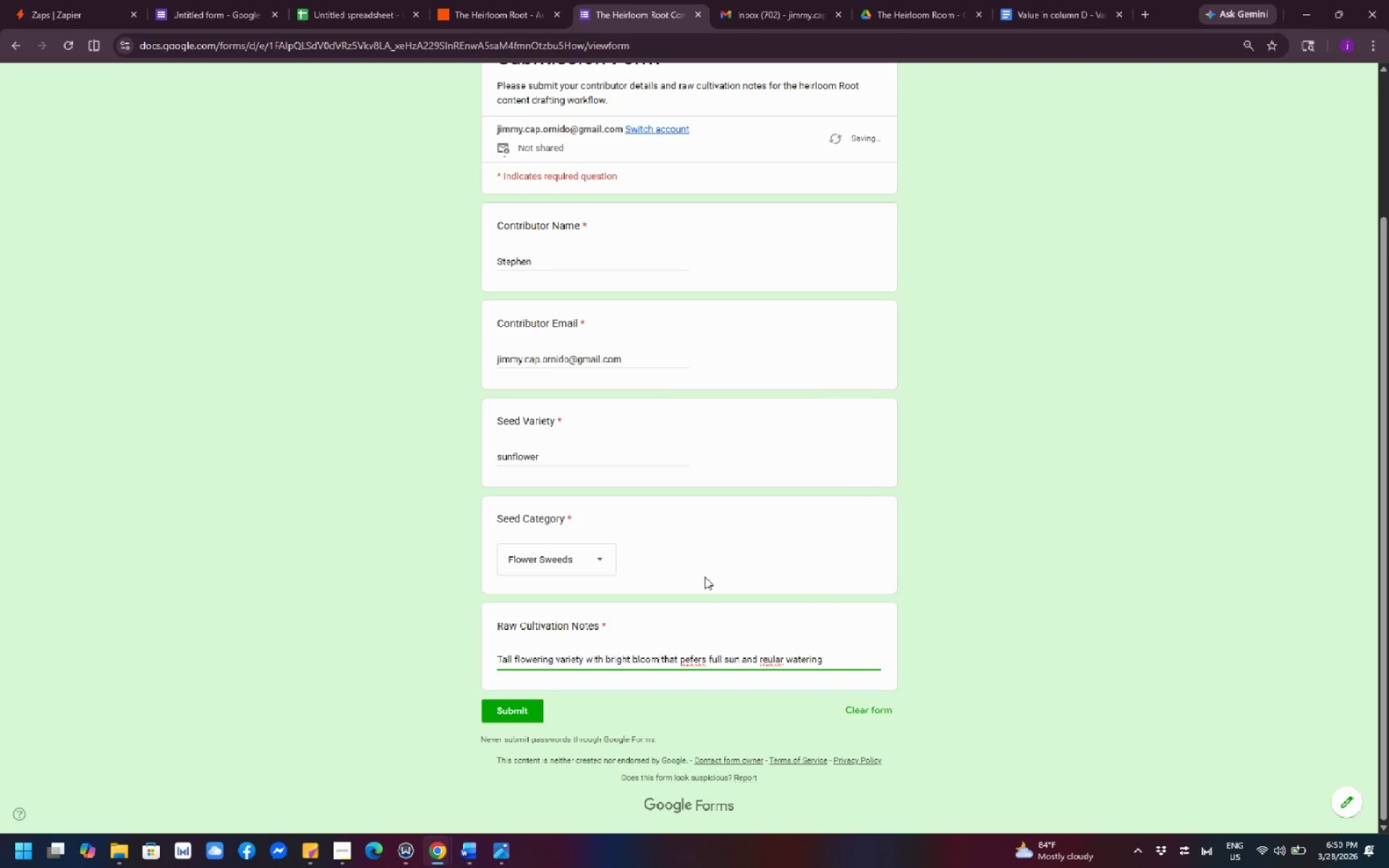 
key(S)
 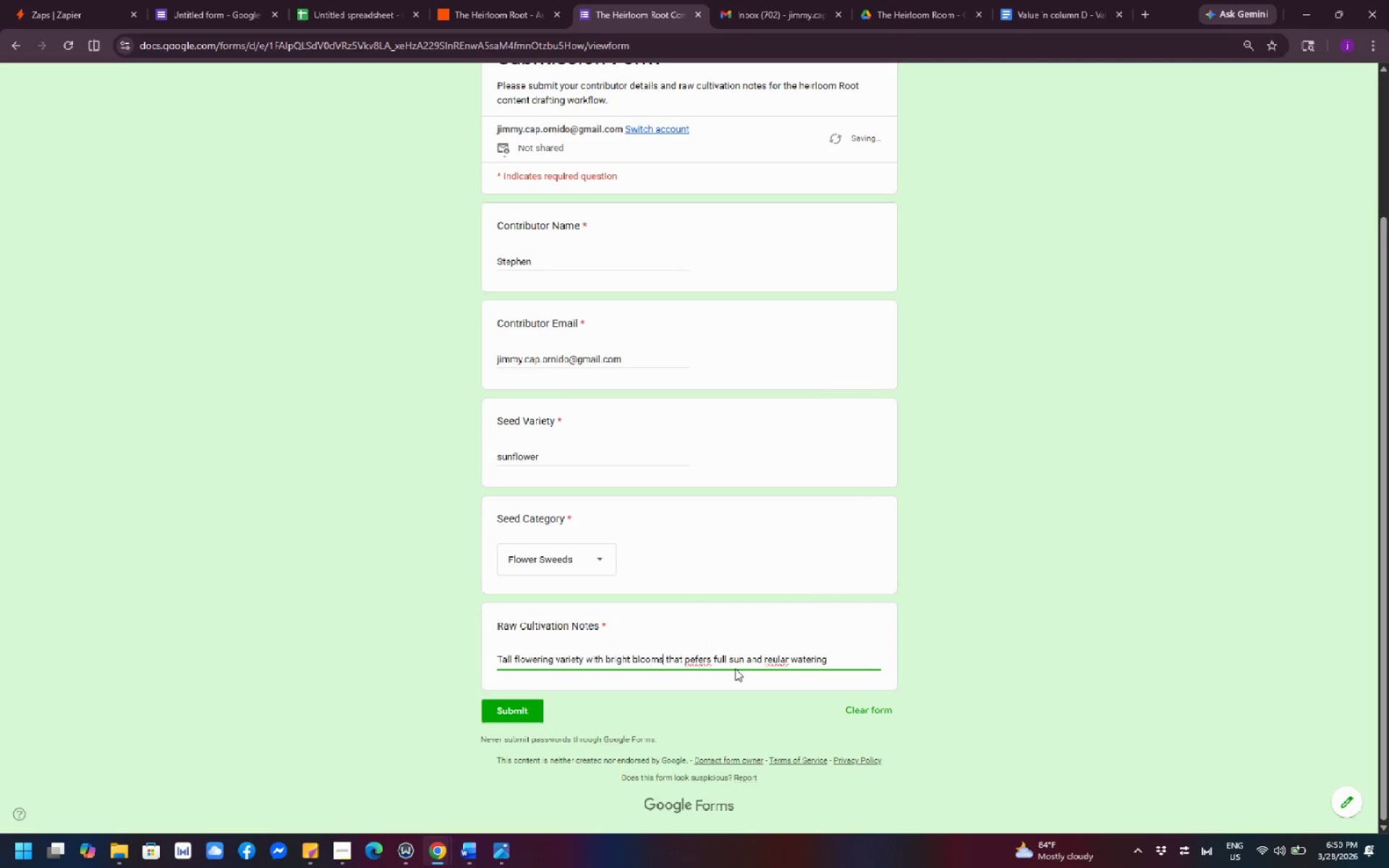 
right_click([704, 658])
 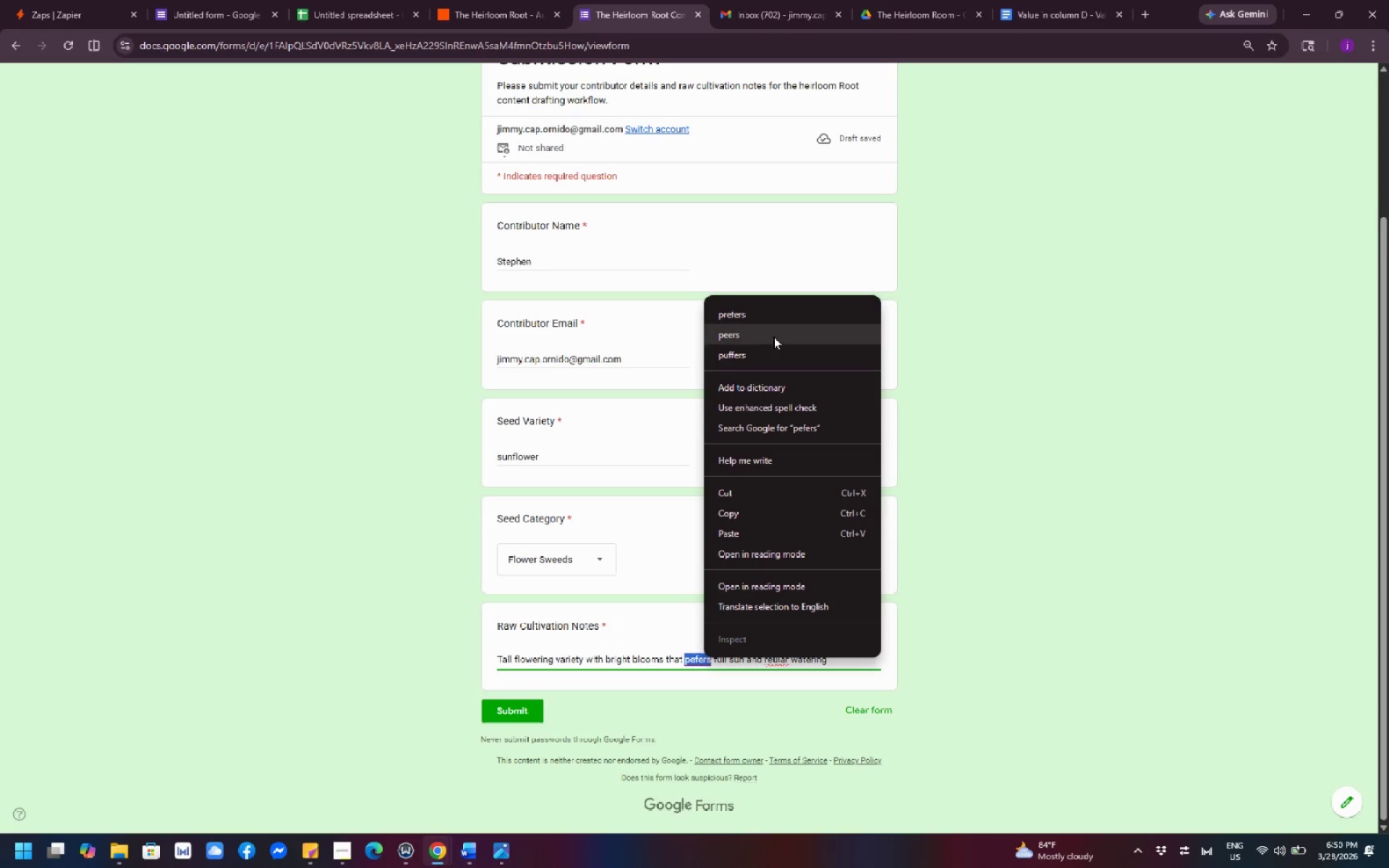 
left_click([763, 320])
 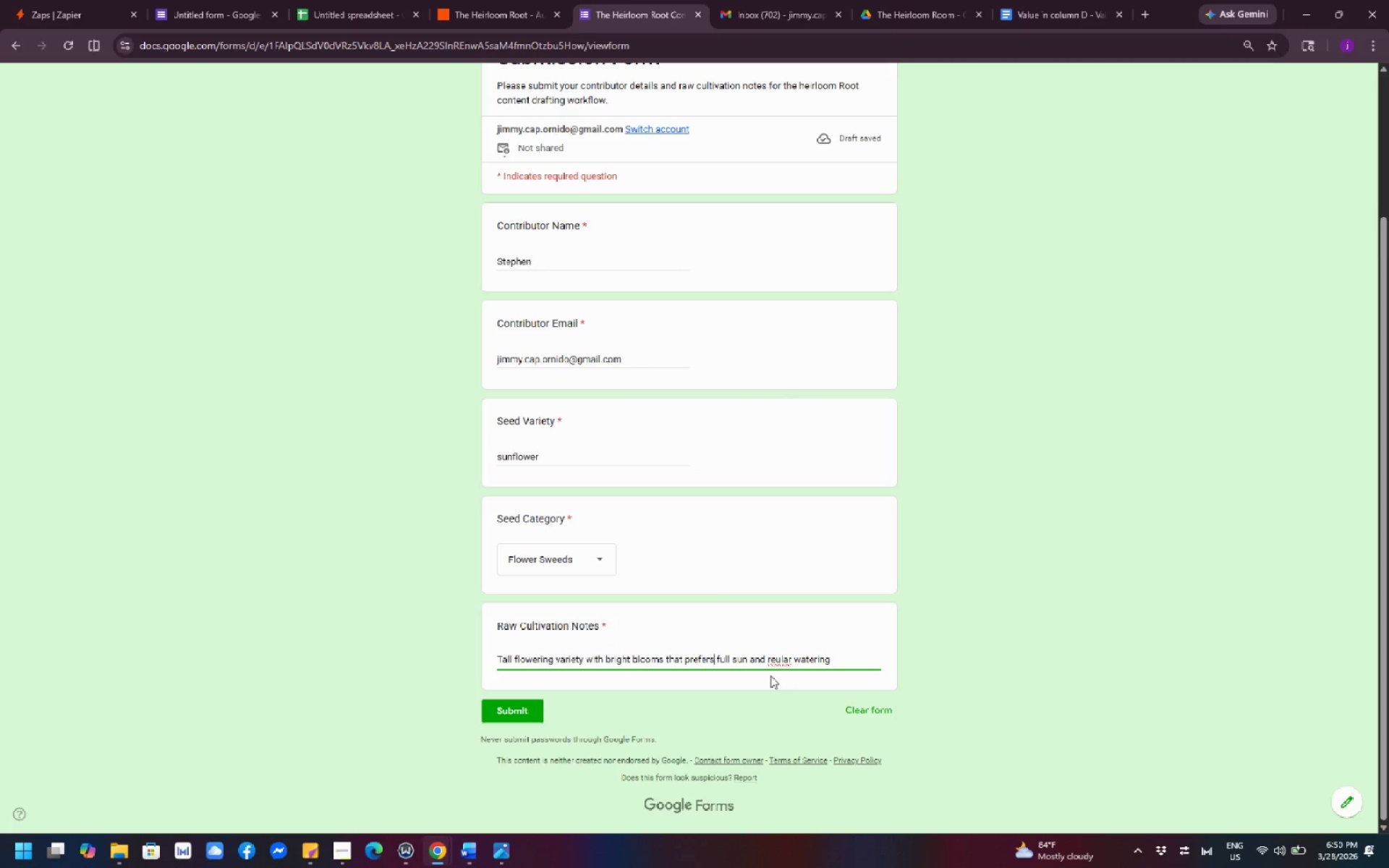 
wait(5.72)
 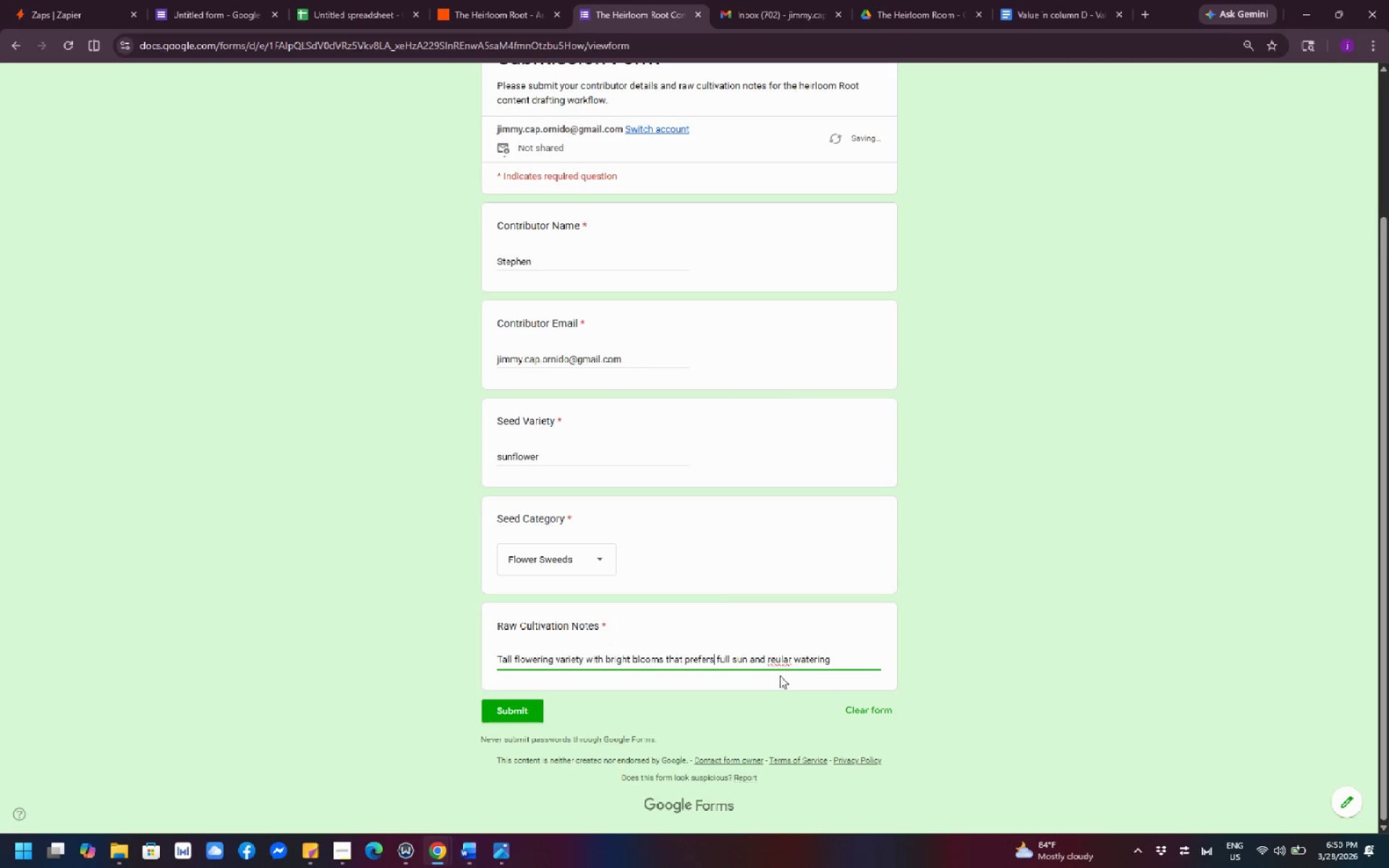 
right_click([776, 665])
 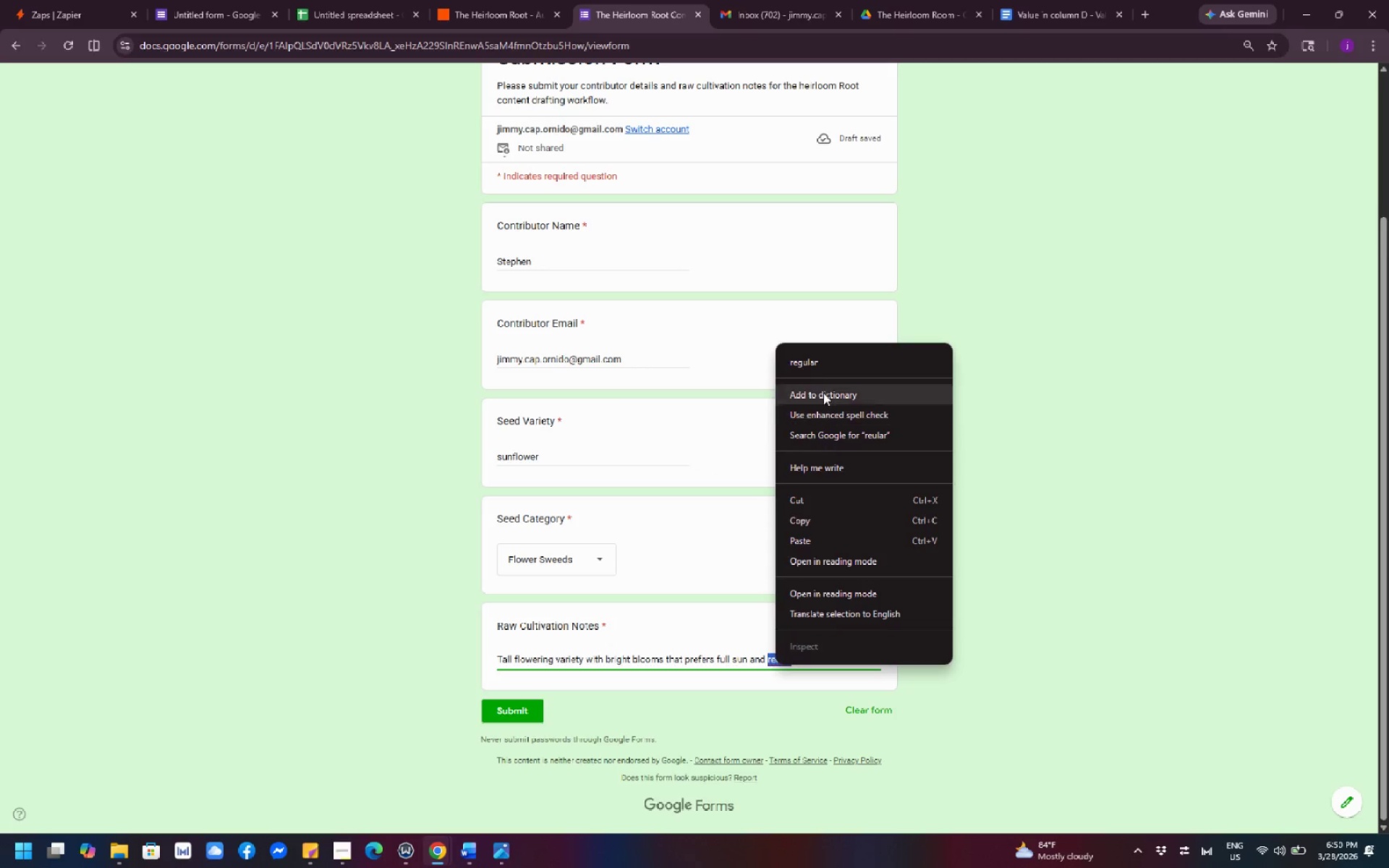 
left_click([818, 365])
 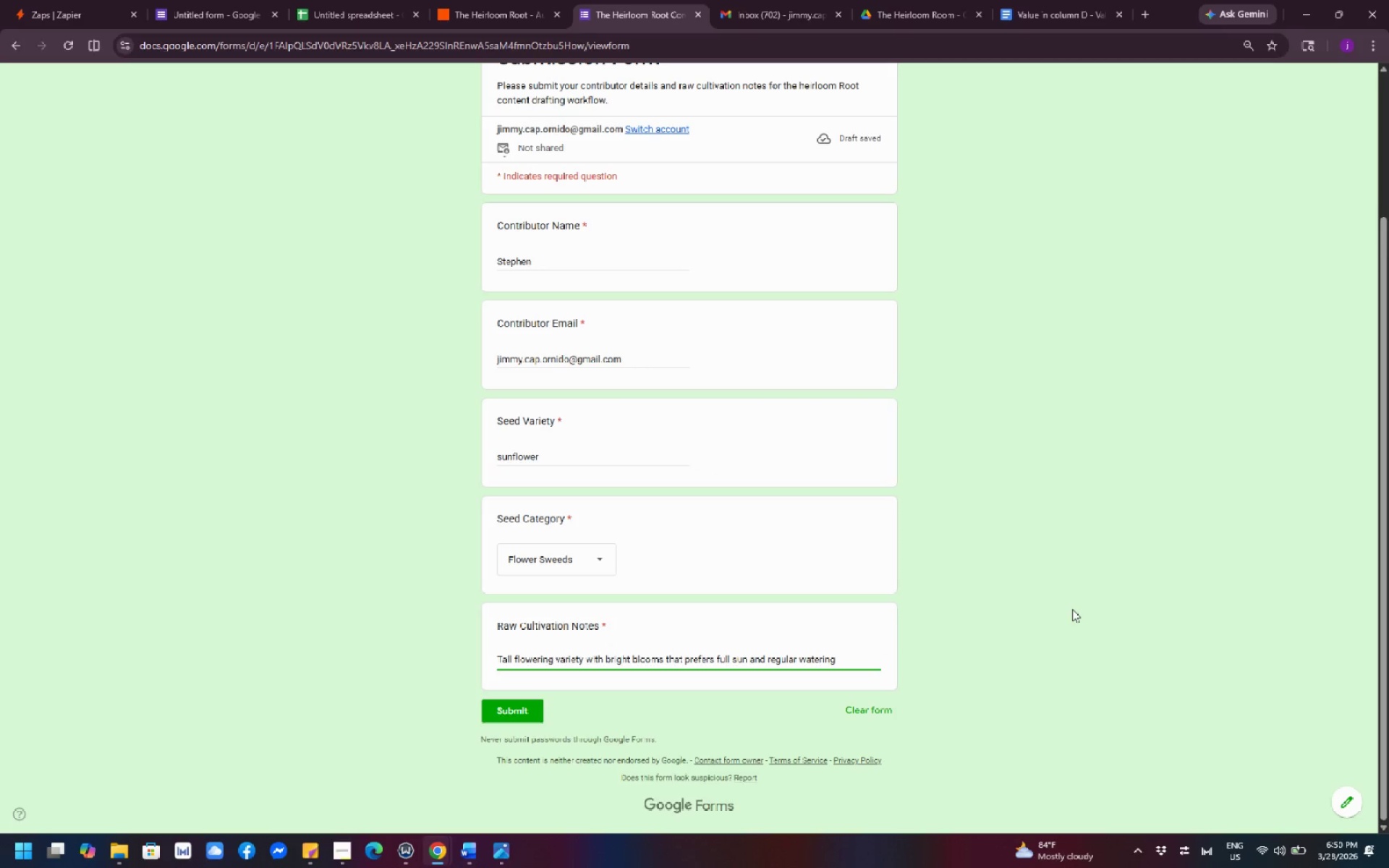 
scroll: coordinate [1074, 566], scroll_direction: up, amount: 3.0
 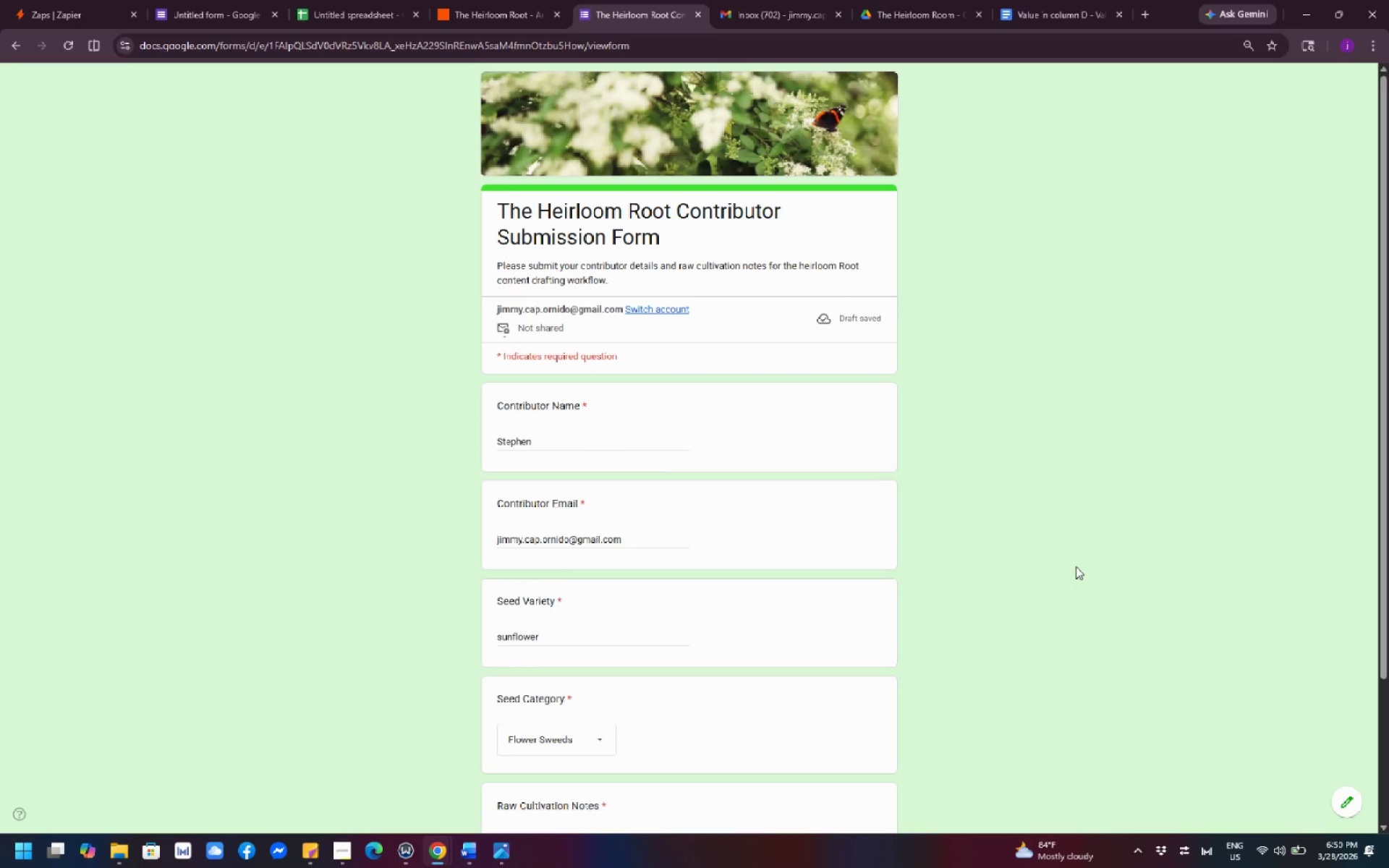 
scroll: coordinate [1076, 566], scroll_direction: down, amount: 2.0
 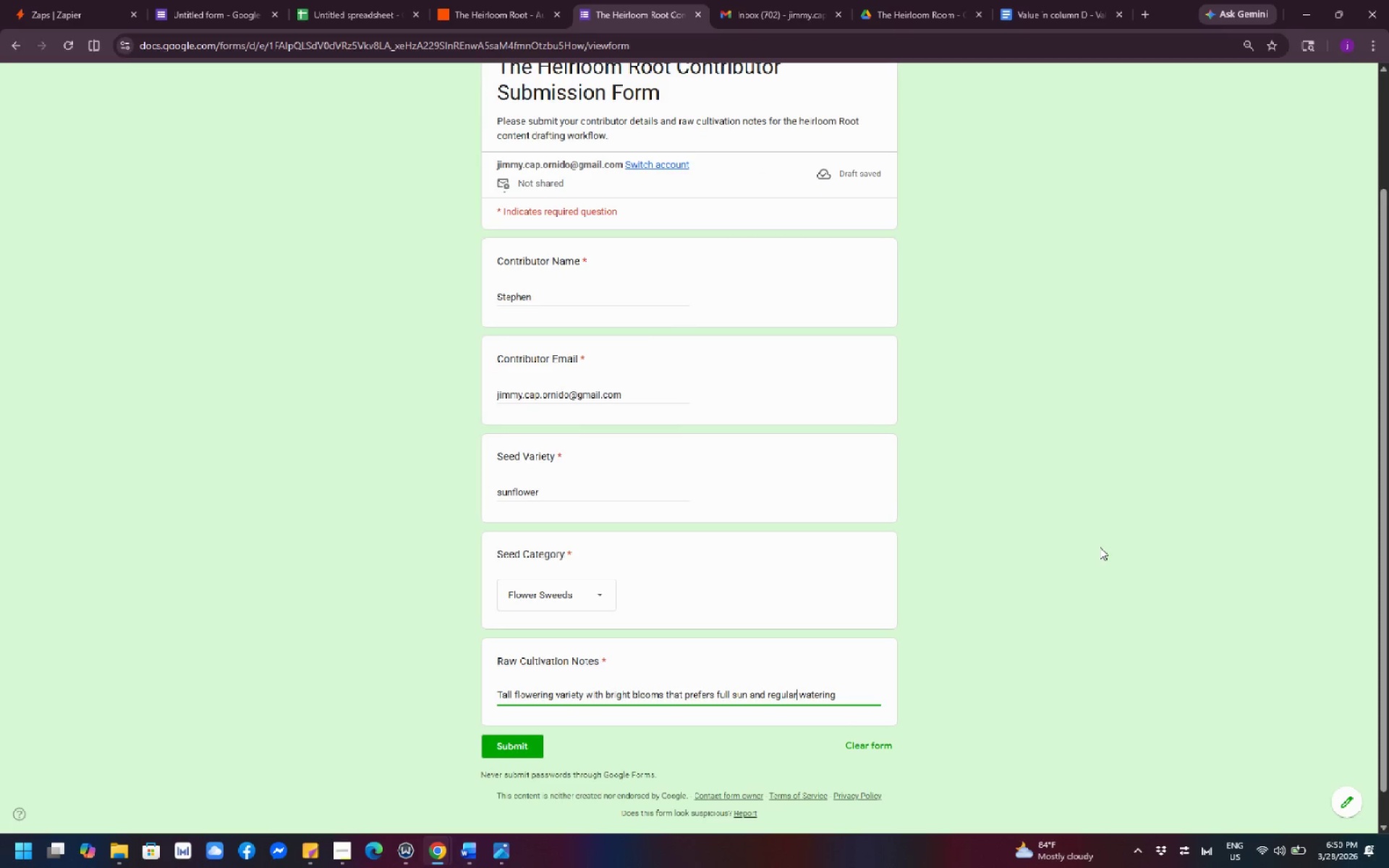 
hold_key(key=ControlLeft, duration=0.44)
 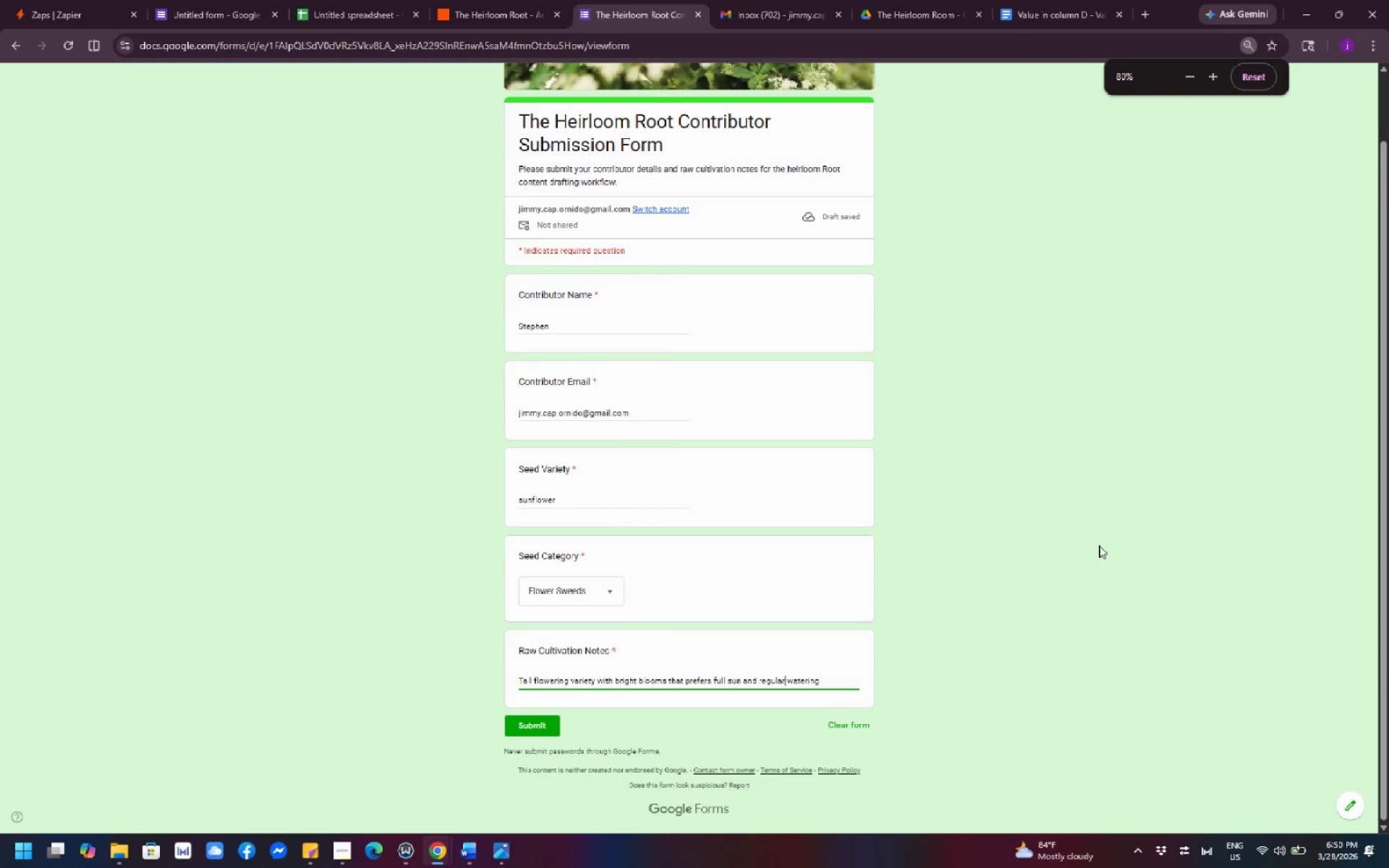 
hold_key(key=ControlLeft, duration=0.48)
 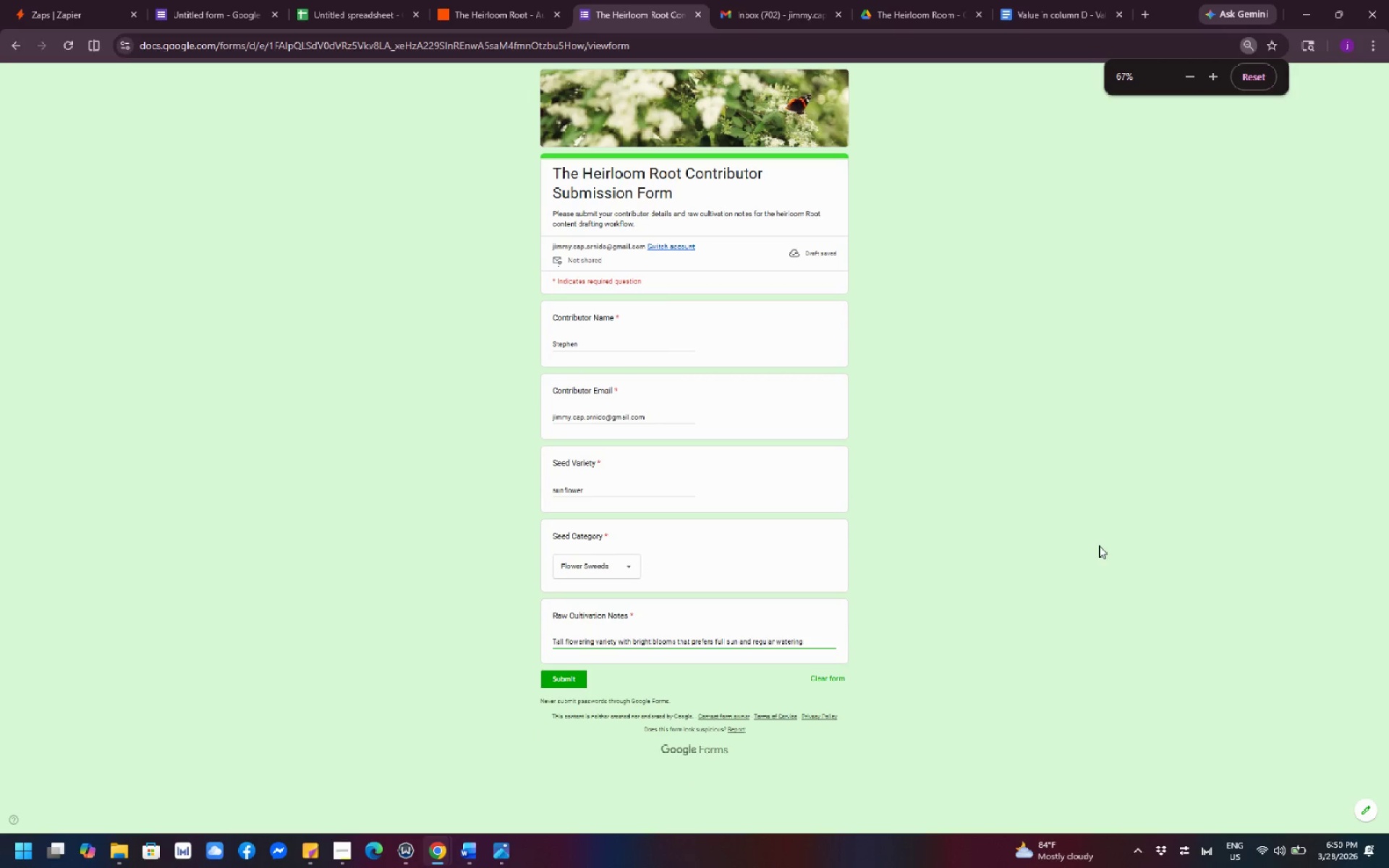 
scroll: coordinate [1099, 547], scroll_direction: up, amount: 1.0
 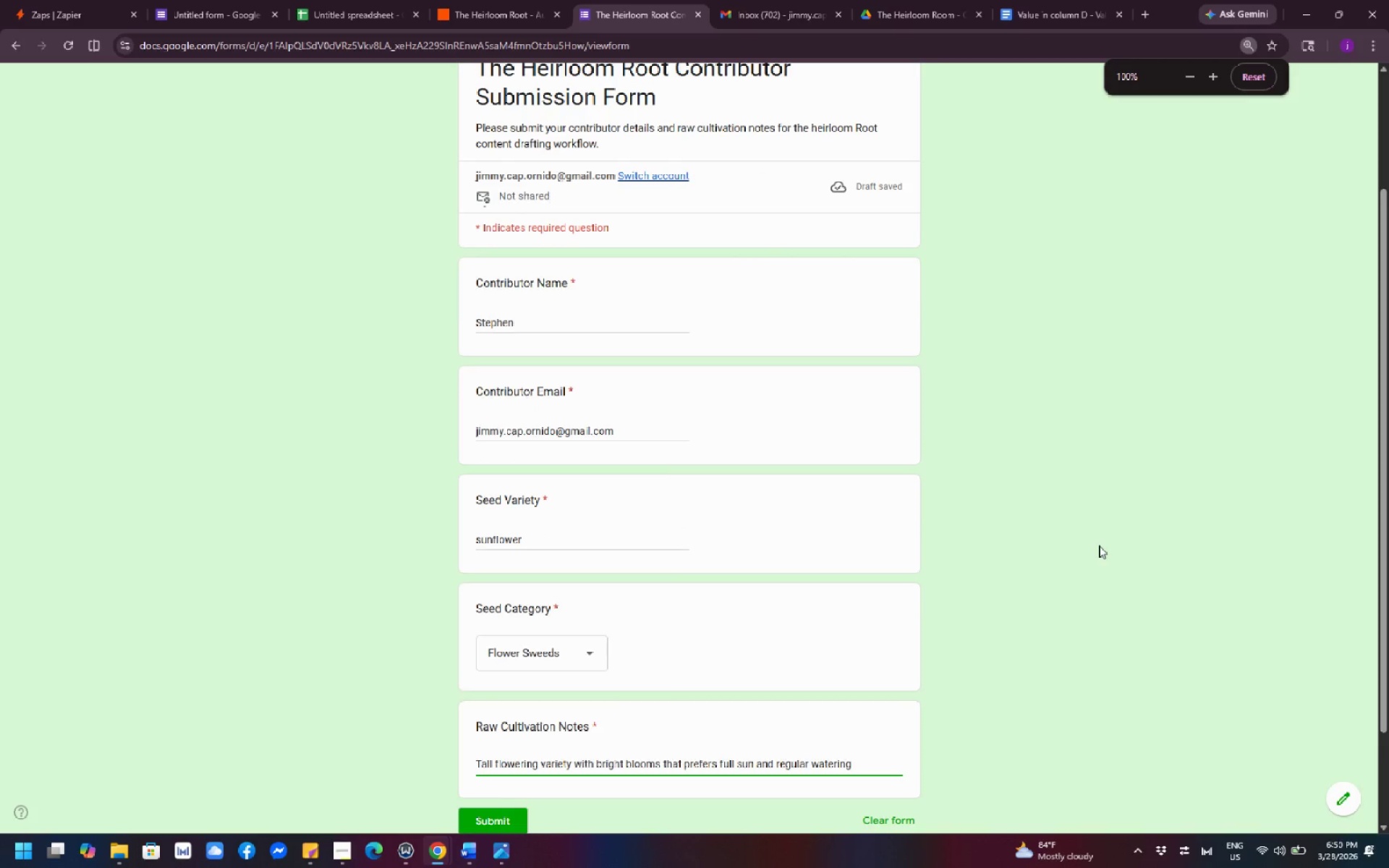 
scroll: coordinate [1099, 545], scroll_direction: down, amount: 2.0
 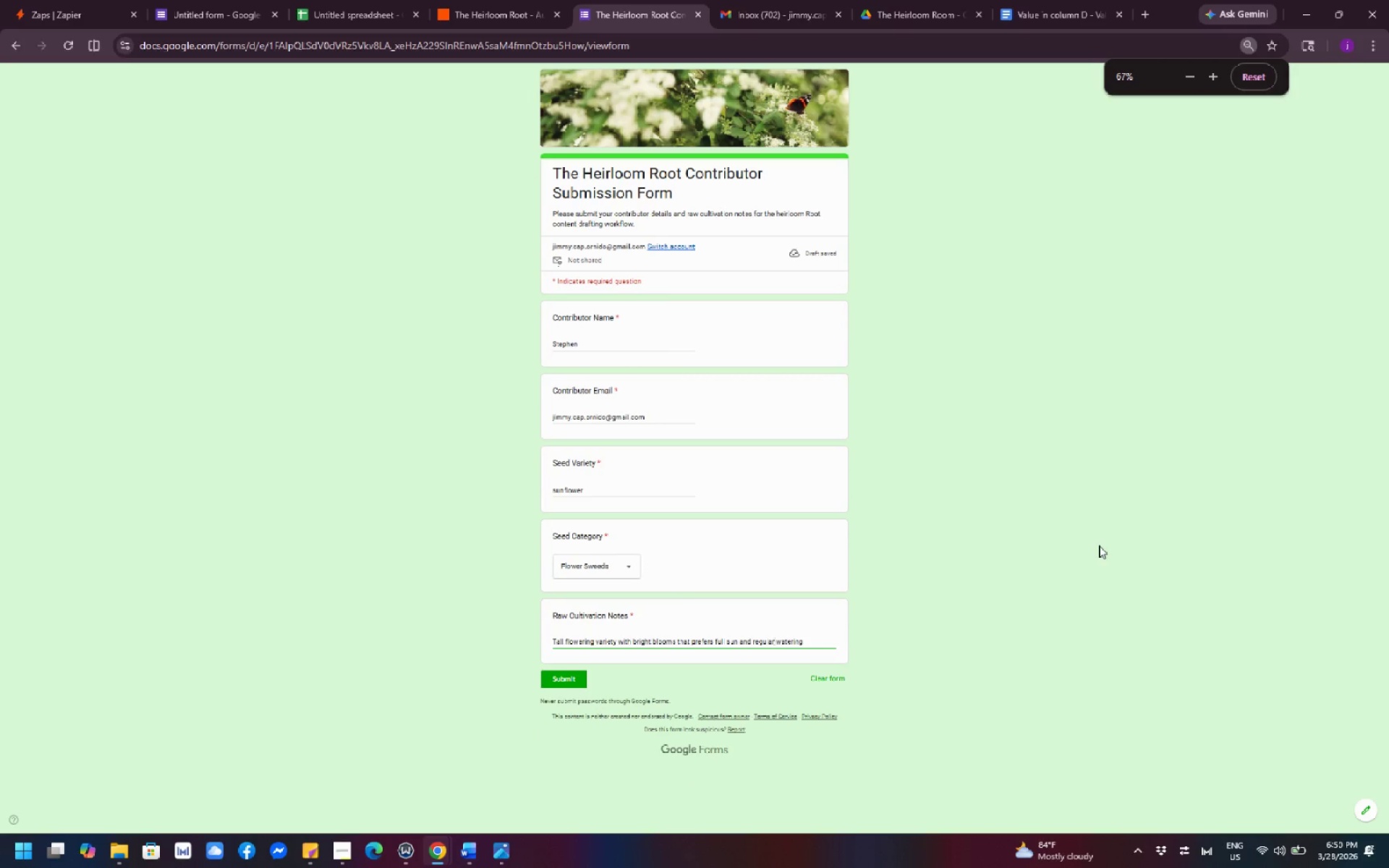 
scroll: coordinate [1099, 545], scroll_direction: up, amount: 1.0
 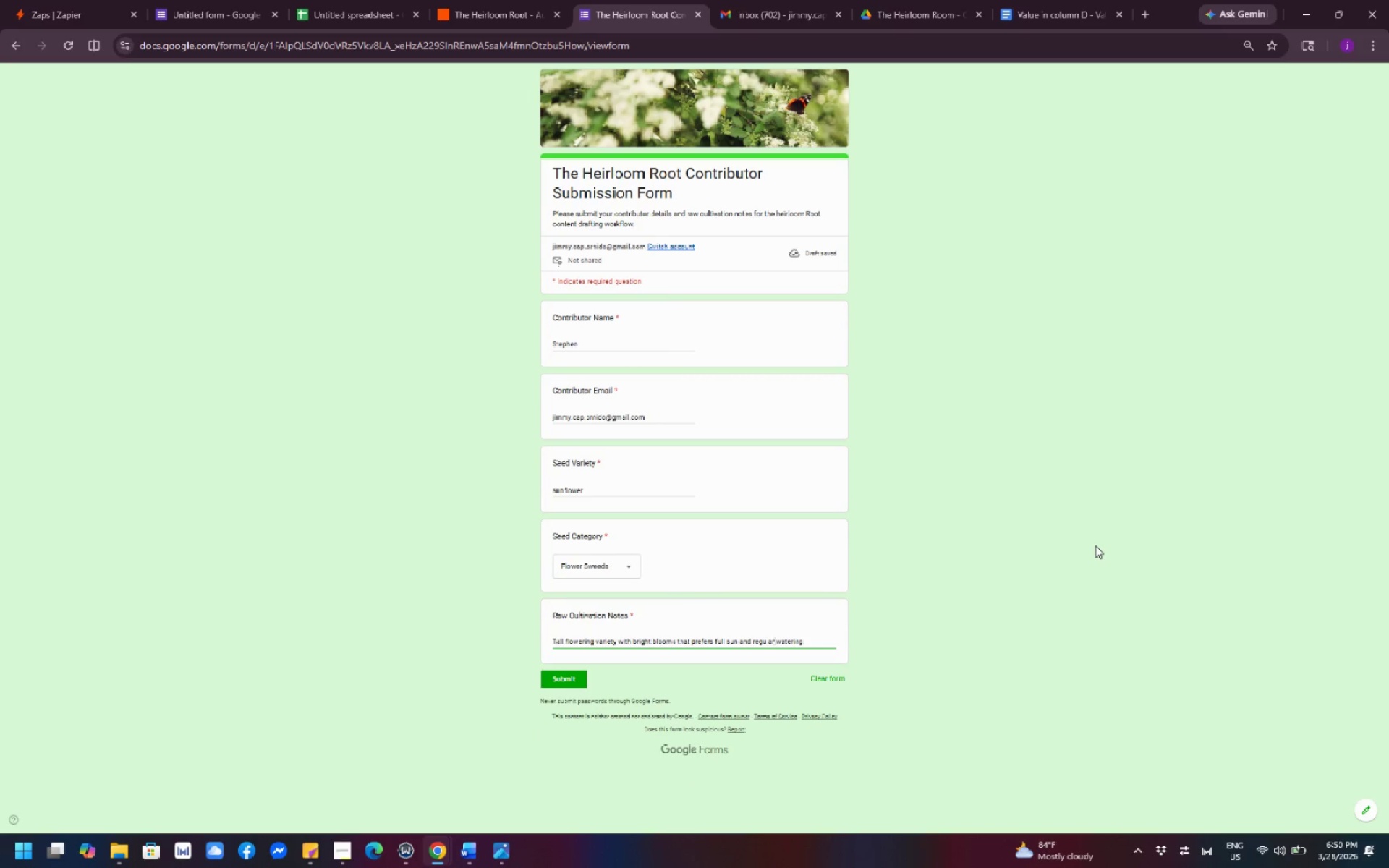 
key(PrintScreen)
 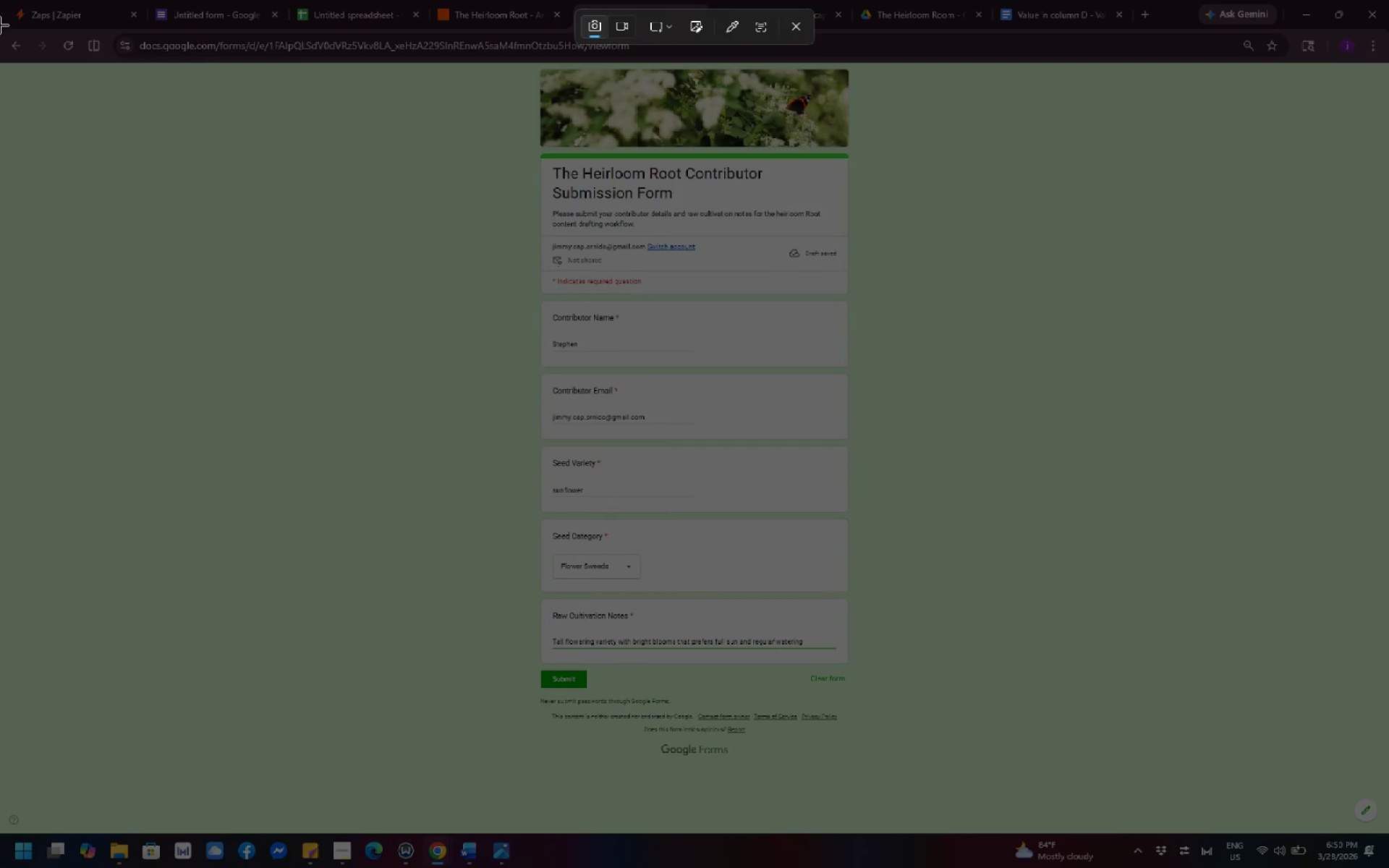 
left_click_drag(start_coordinate=[0, 0], to_coordinate=[1388, 867])
 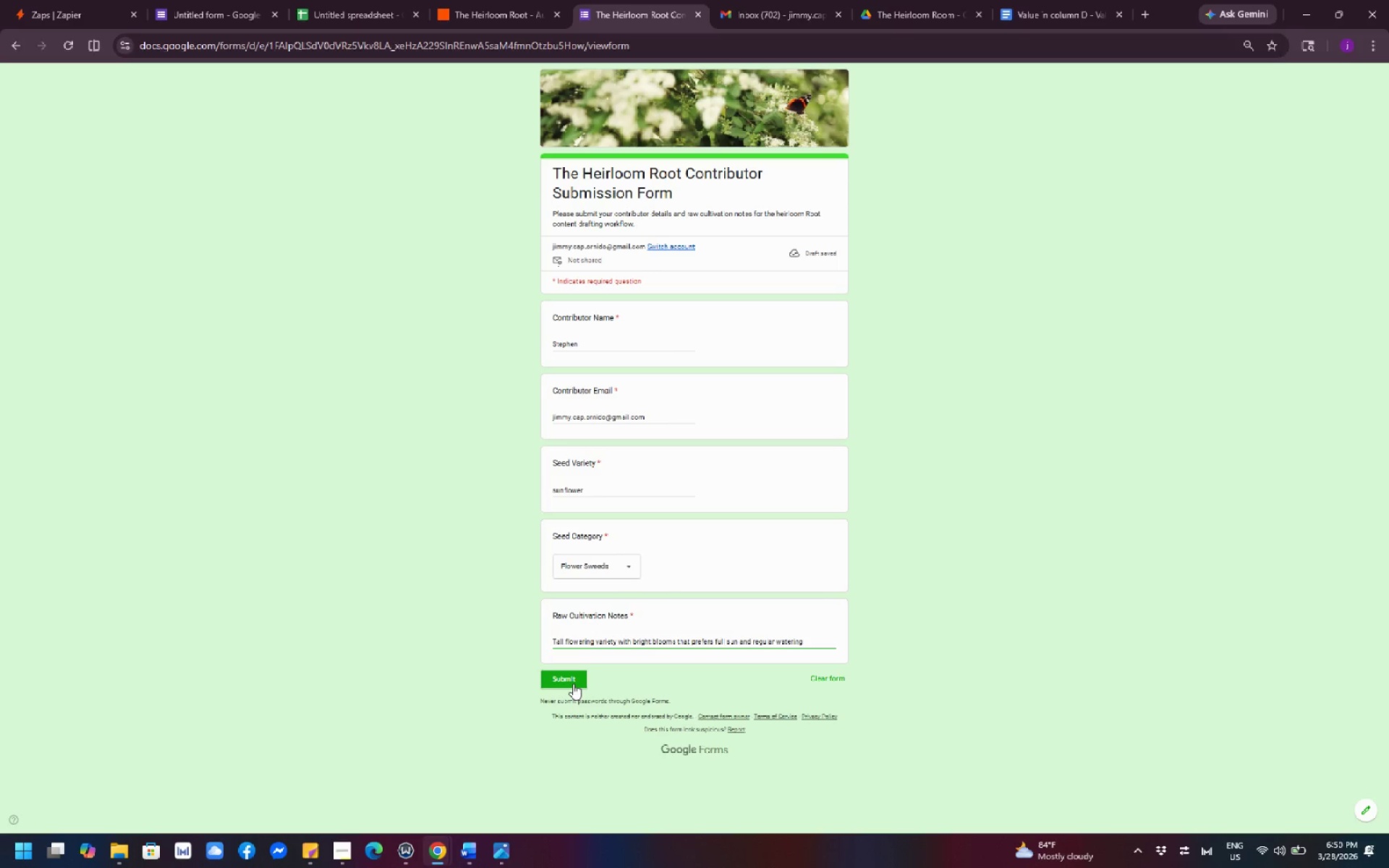 
wait(10.16)
 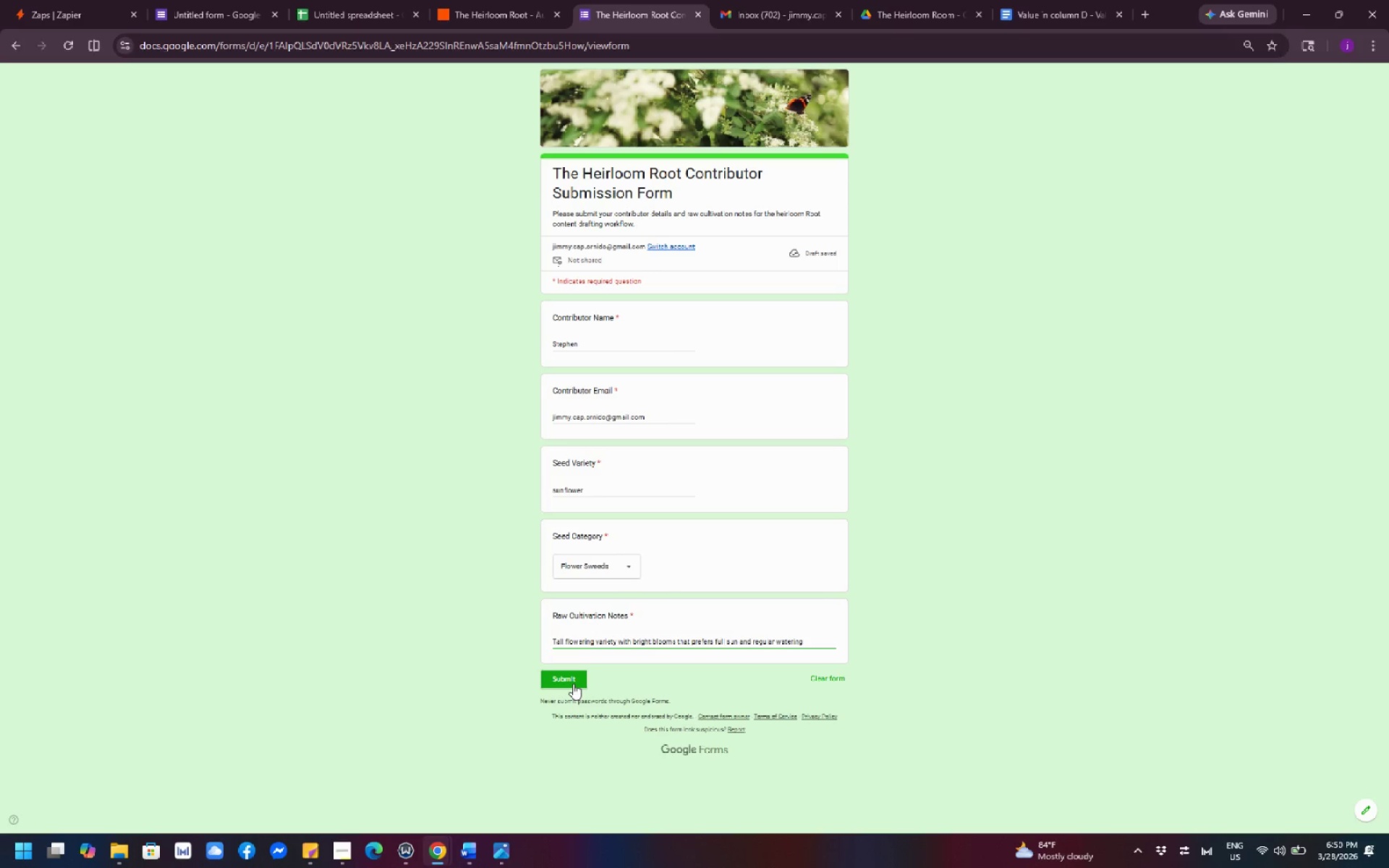 
left_click([573, 684])
 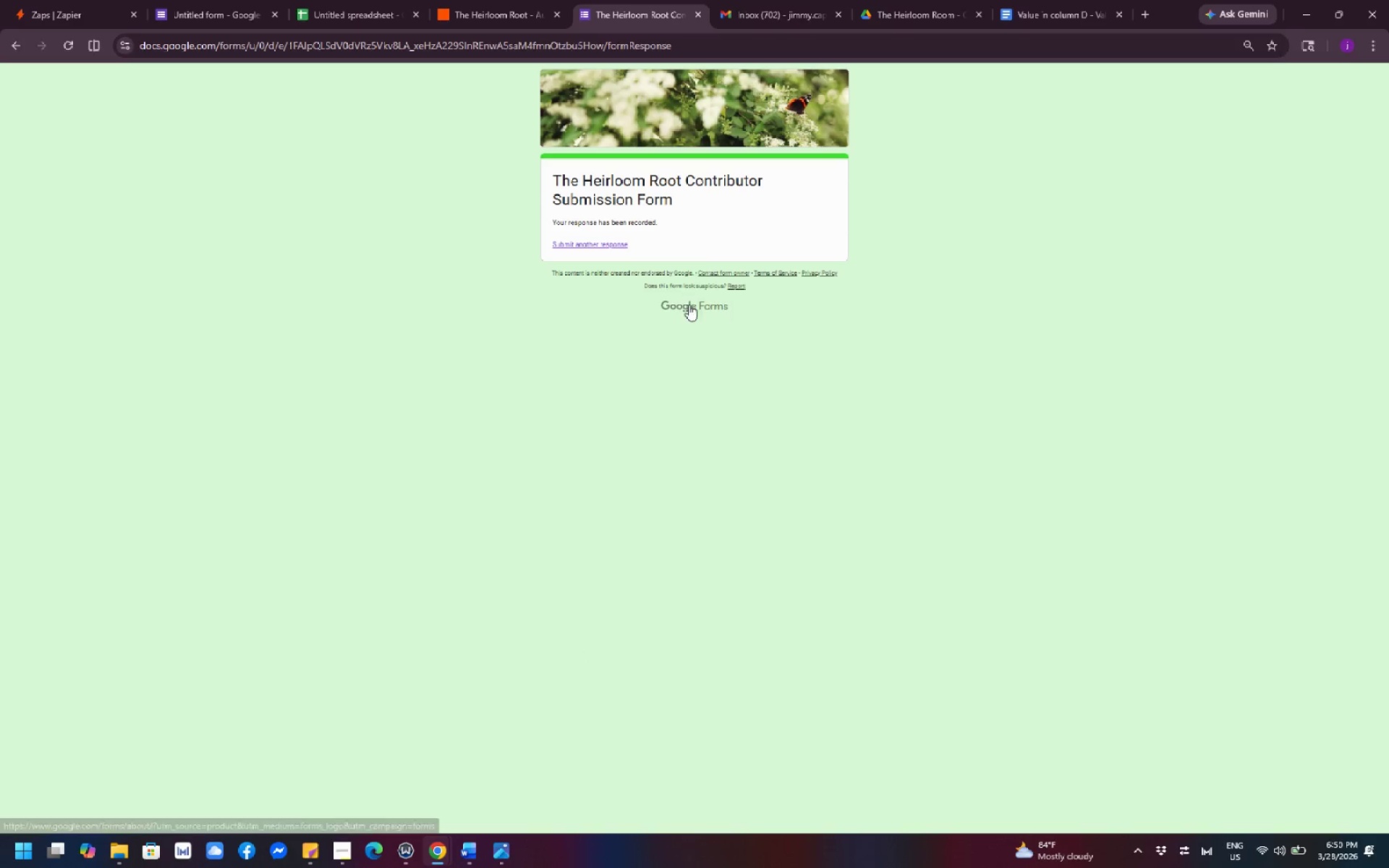 
left_click([477, 17])
 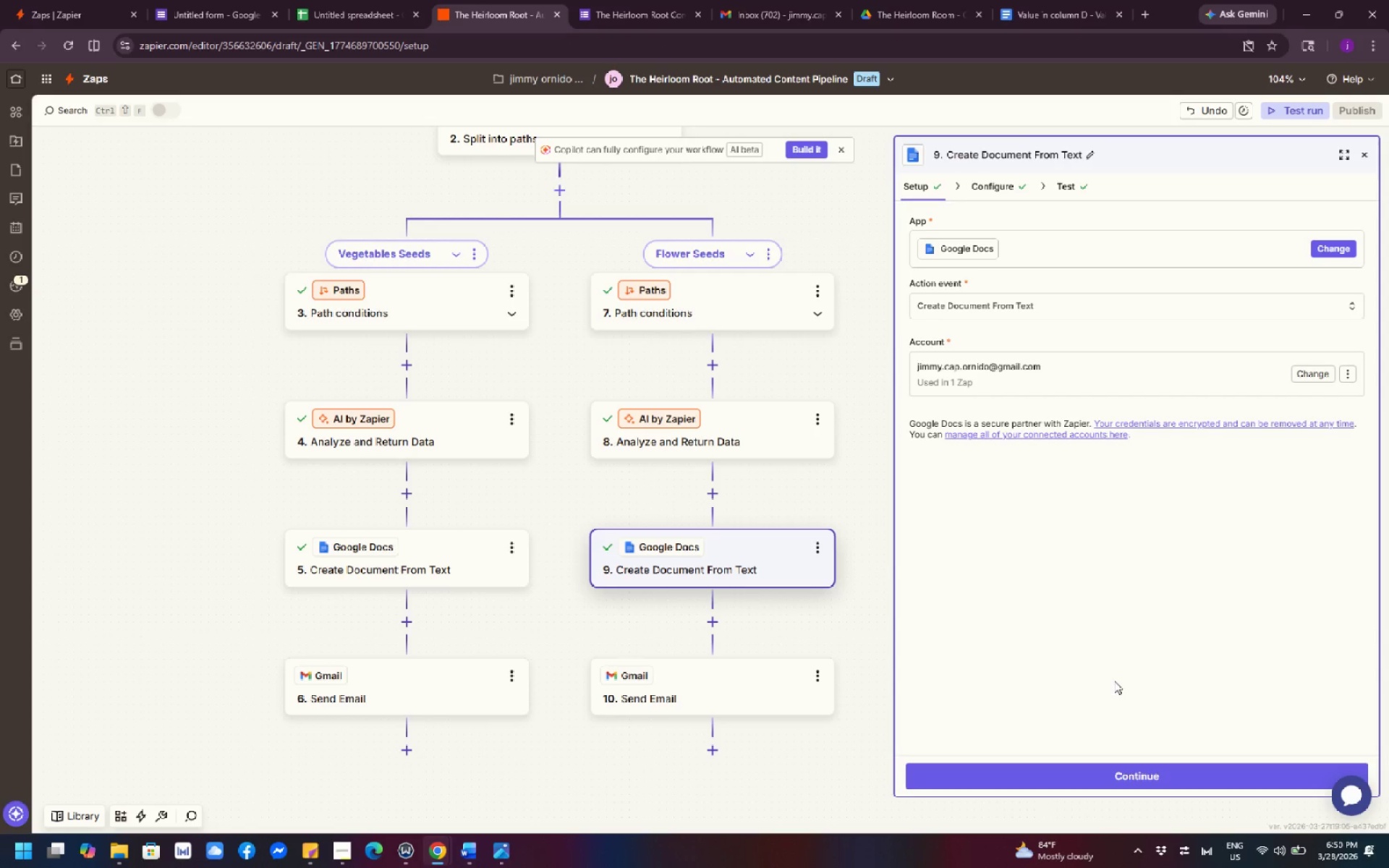 
scroll: coordinate [670, 313], scroll_direction: up, amount: 7.0
 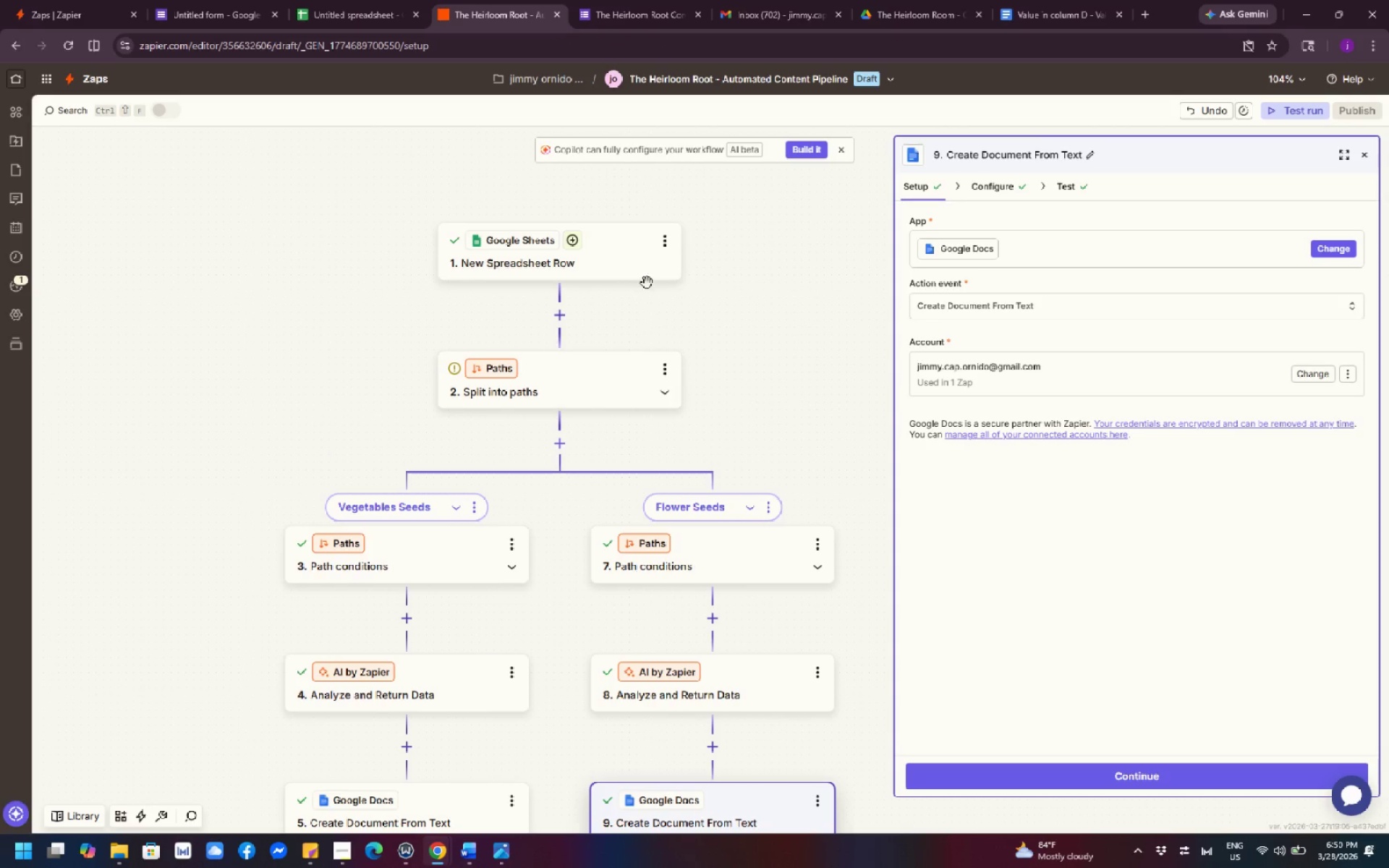 
left_click([617, 246])
 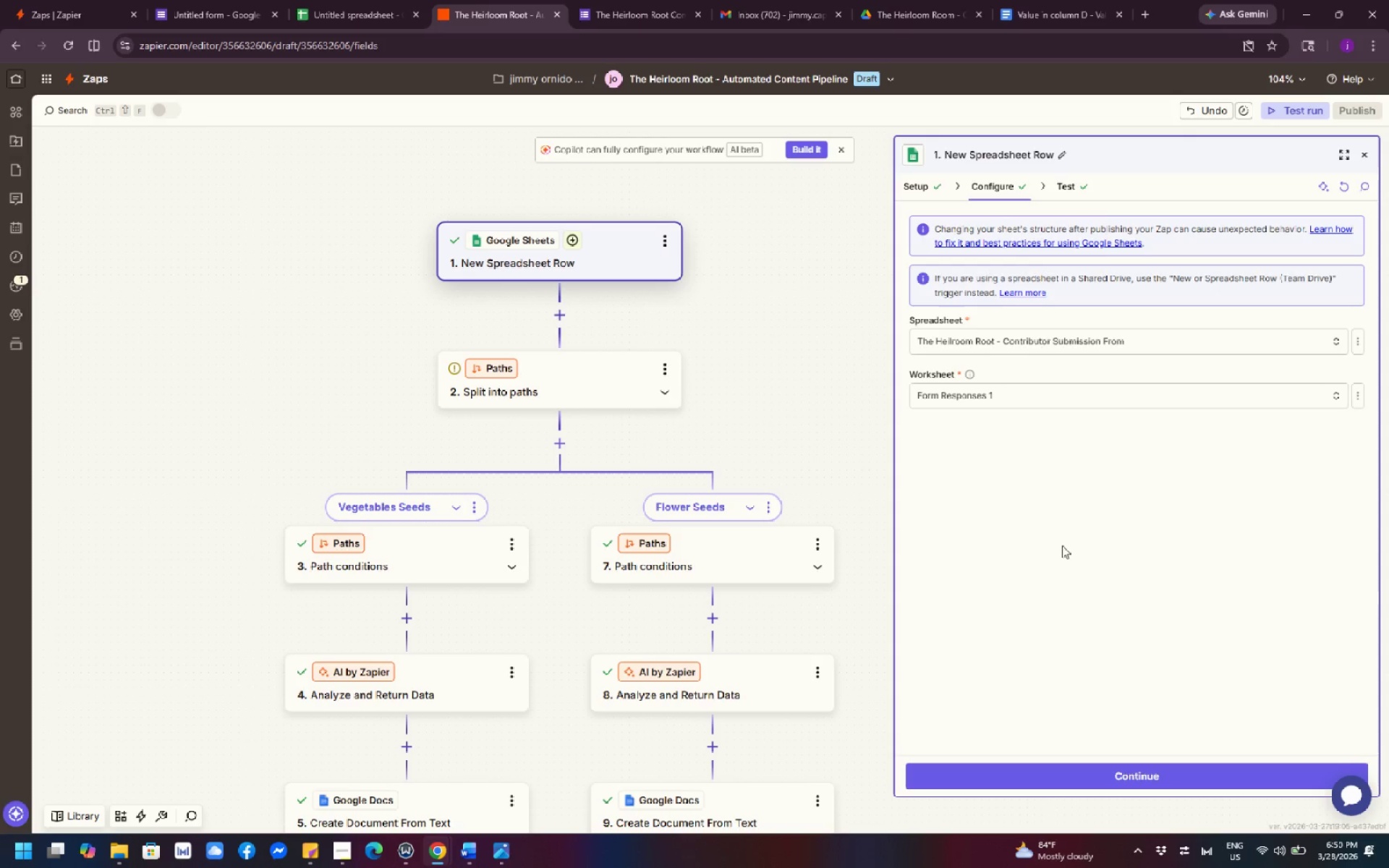 
wait(5.25)
 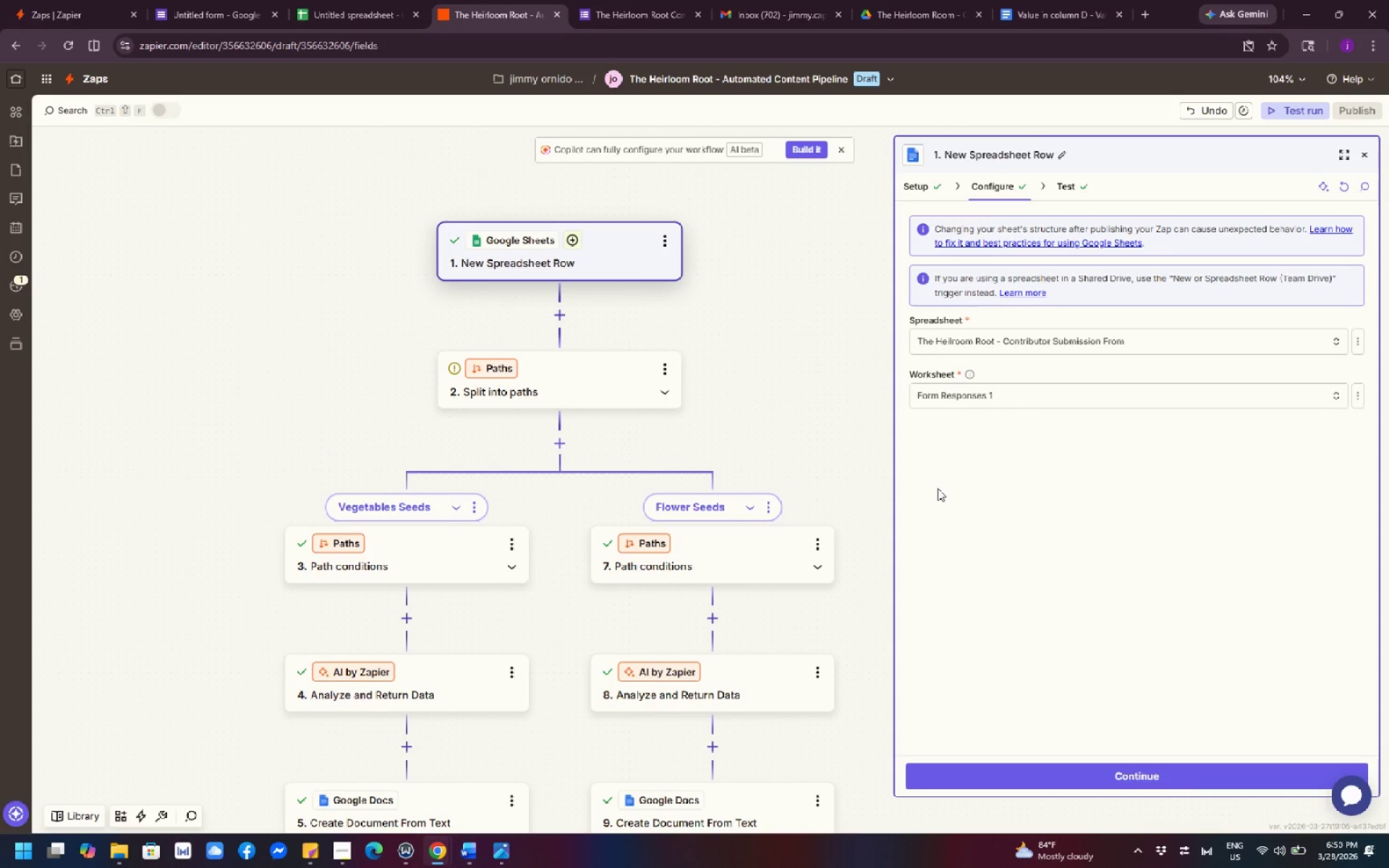 
left_click([1084, 178])
 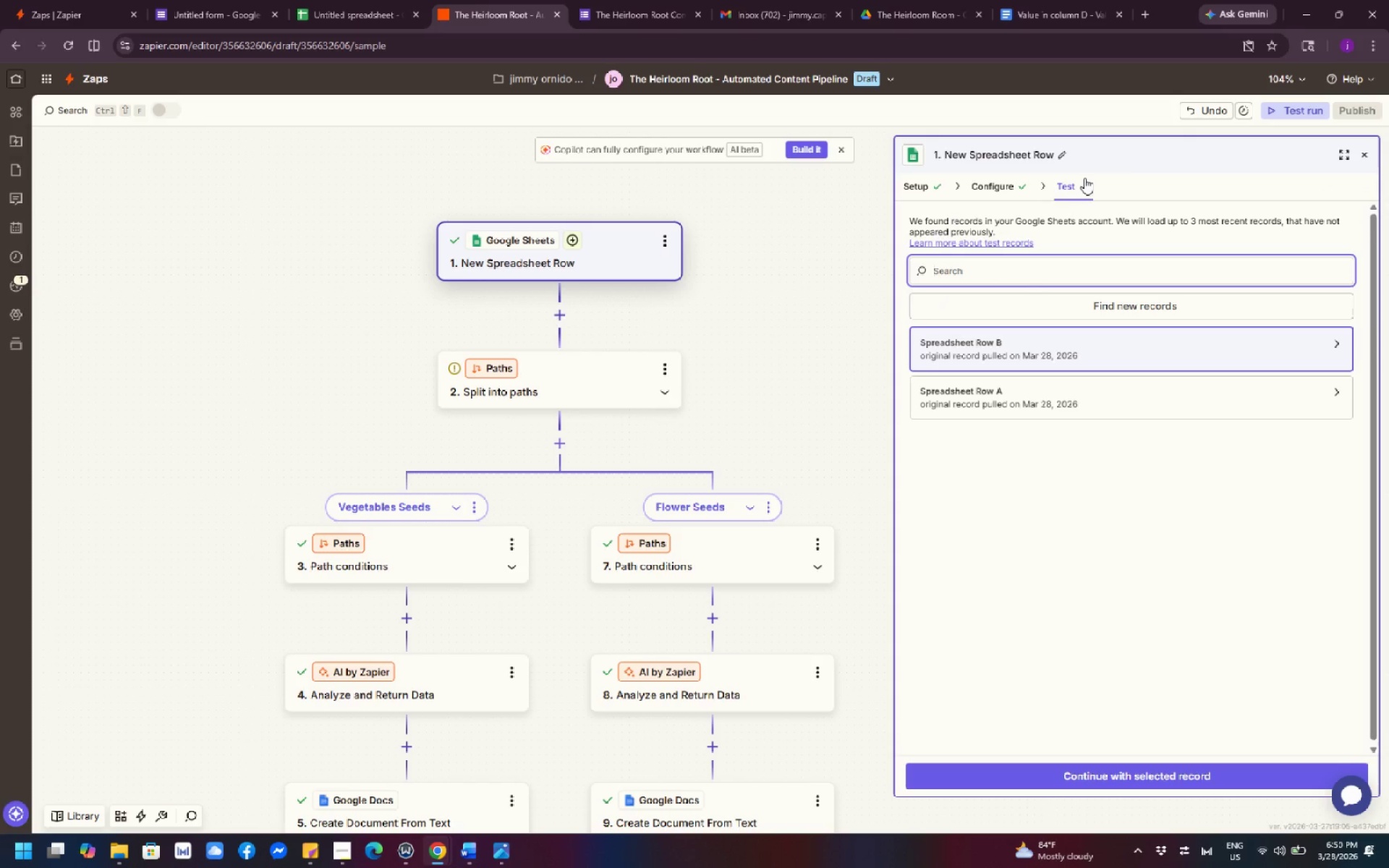 
wait(11.5)
 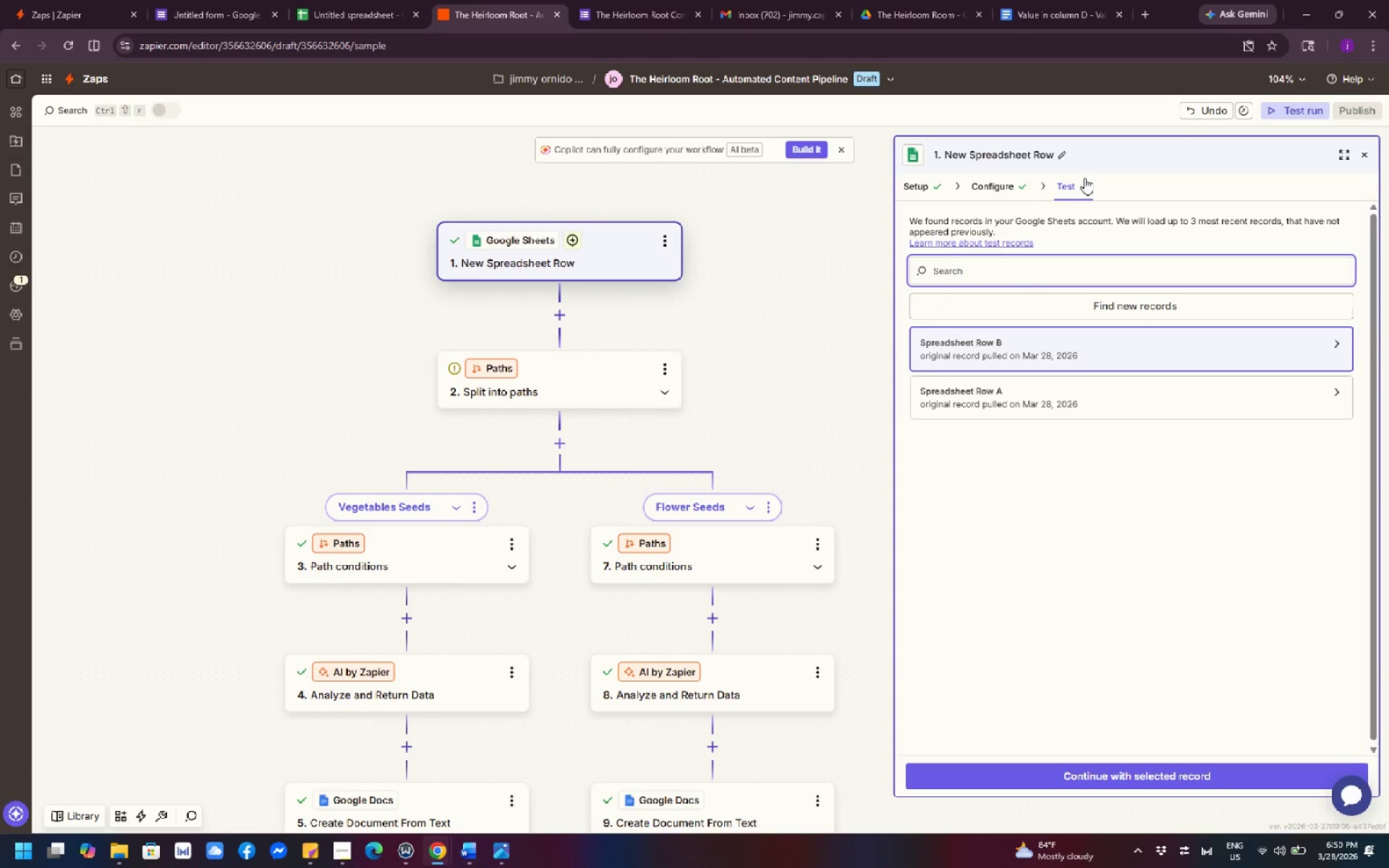 
left_click([1161, 310])
 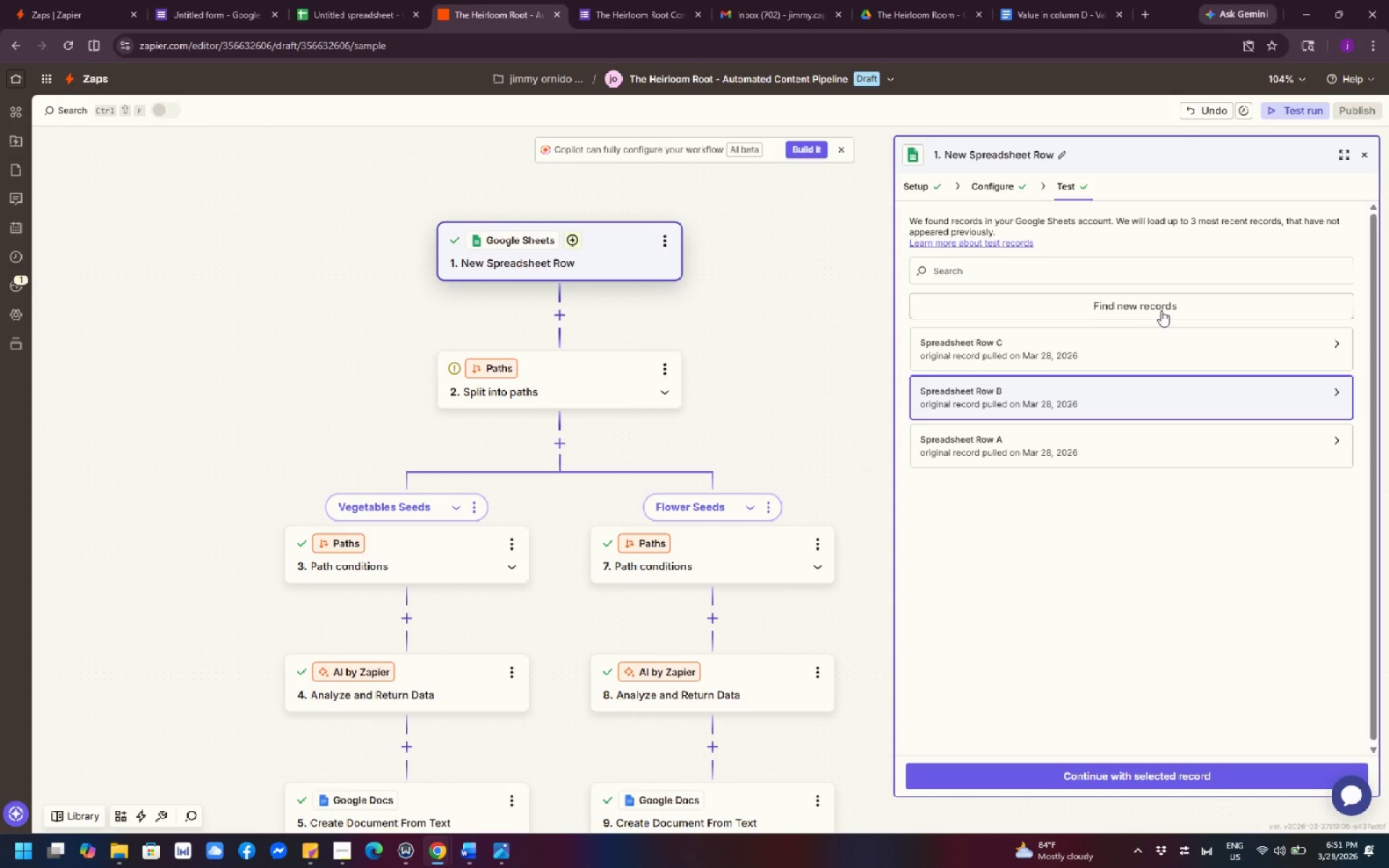 
wait(9.11)
 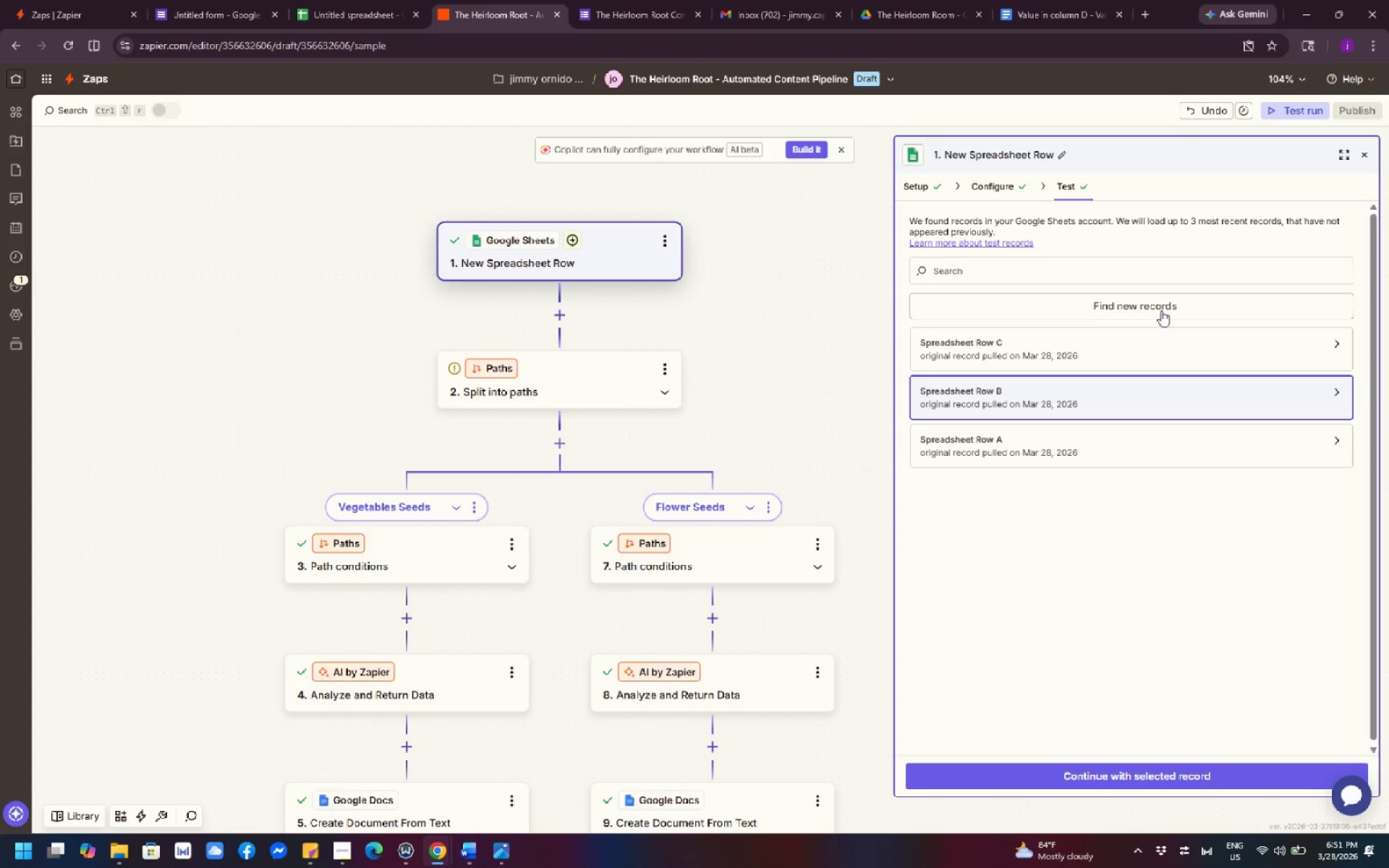 
left_click([1138, 354])
 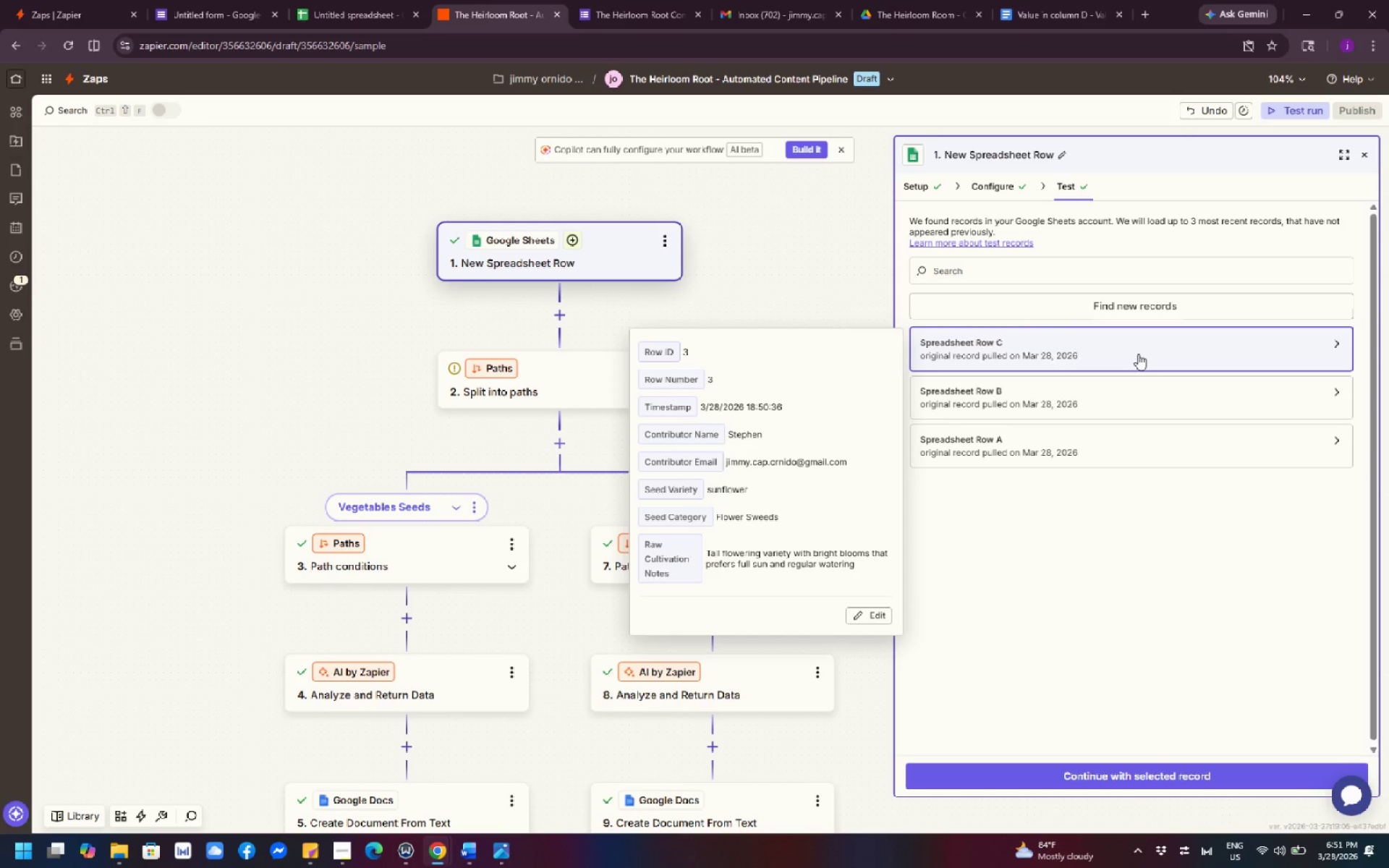 
wait(8.95)
 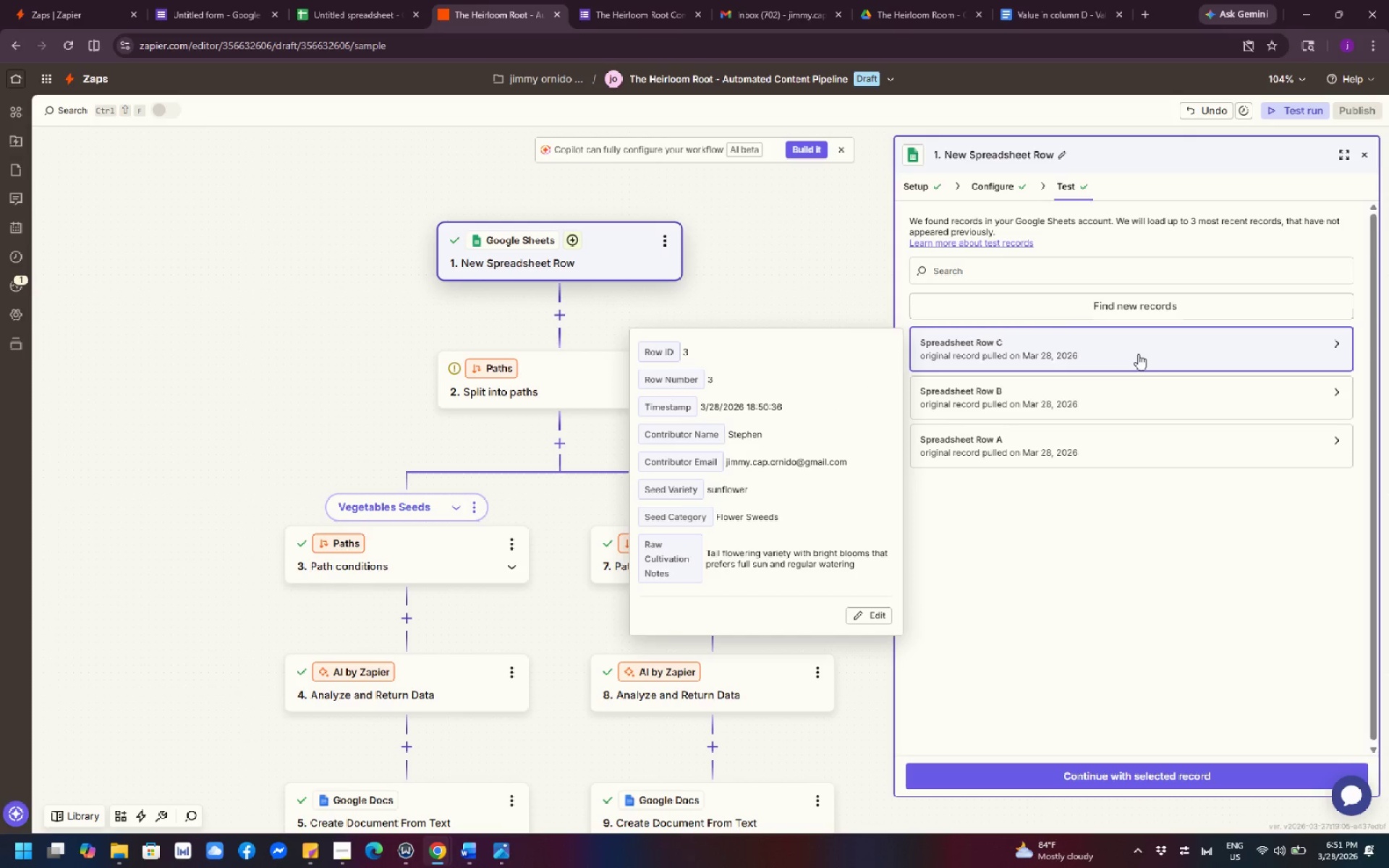 
key(PrintScreen)
 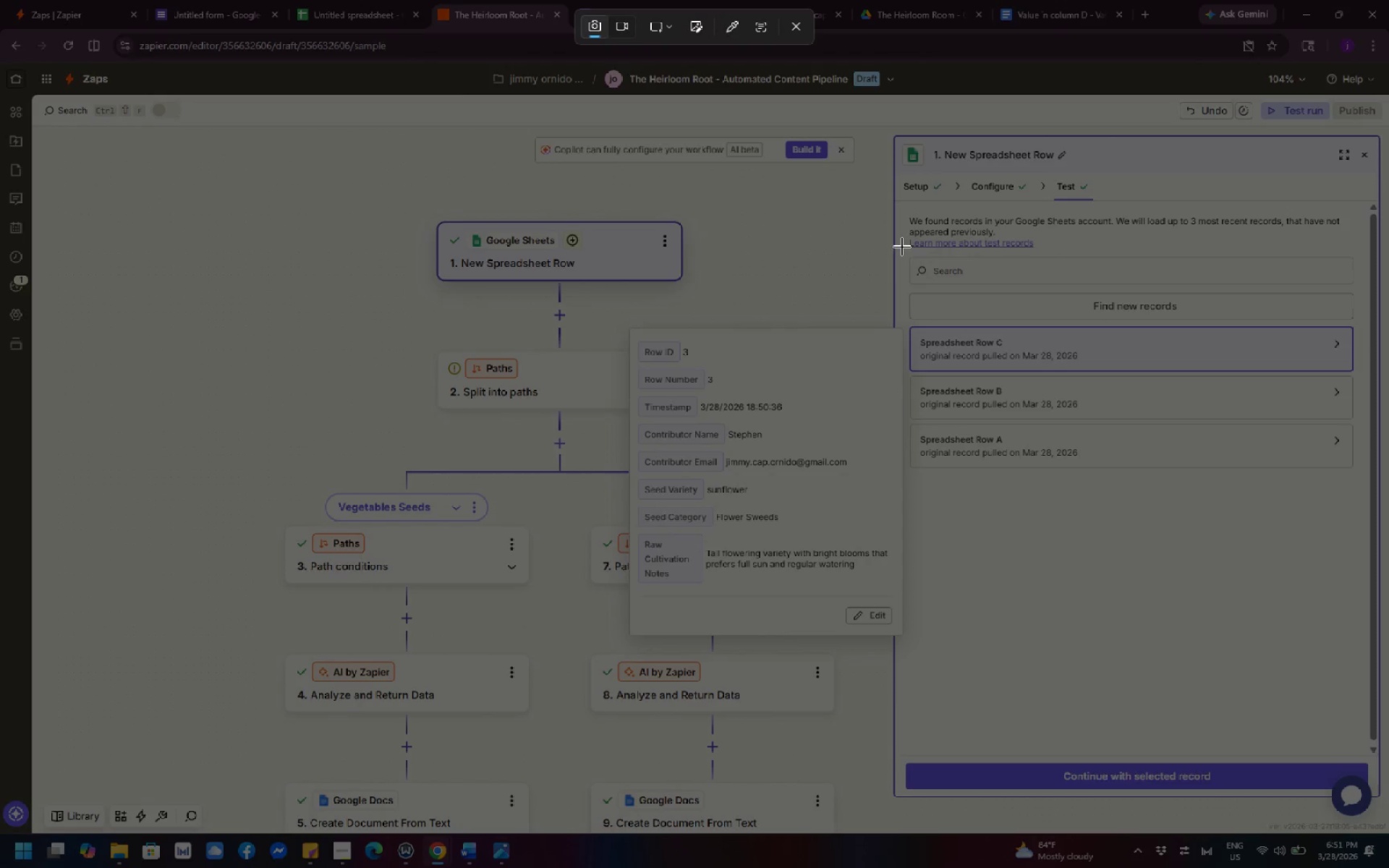 
left_click_drag(start_coordinate=[0, 0], to_coordinate=[1388, 867])
 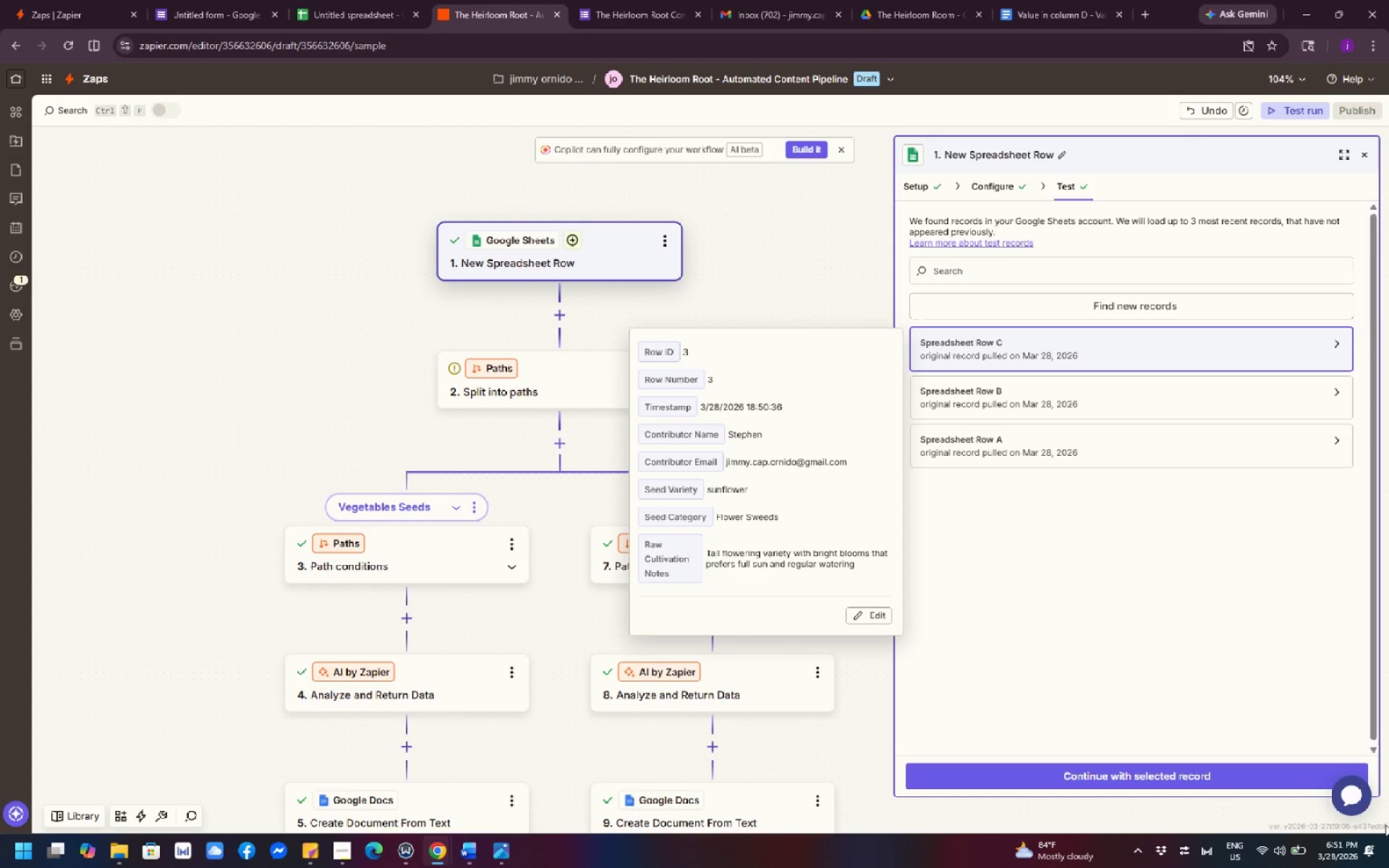 
wait(21.47)
 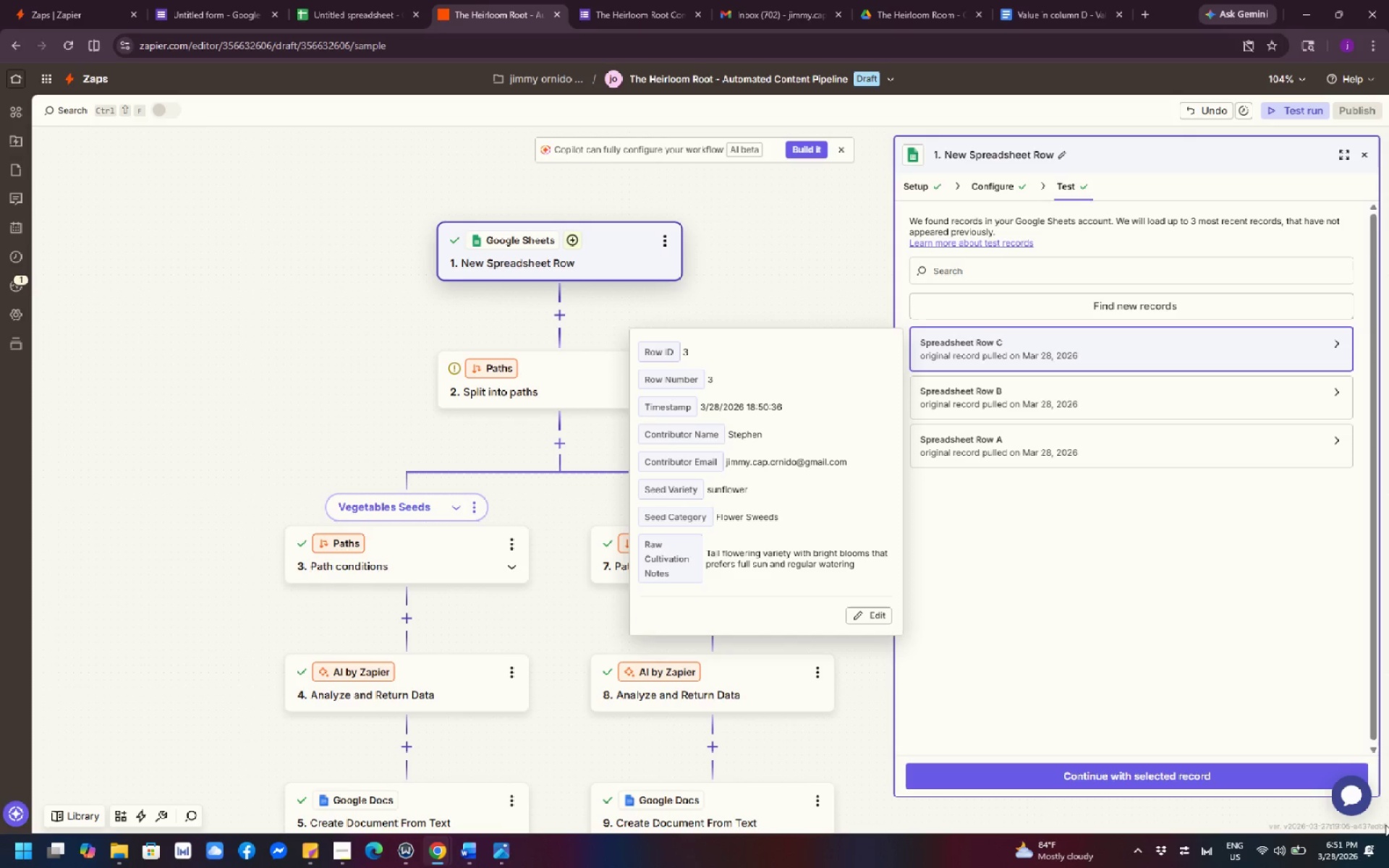 
scroll: coordinate [738, 481], scroll_direction: down, amount: 2.0
 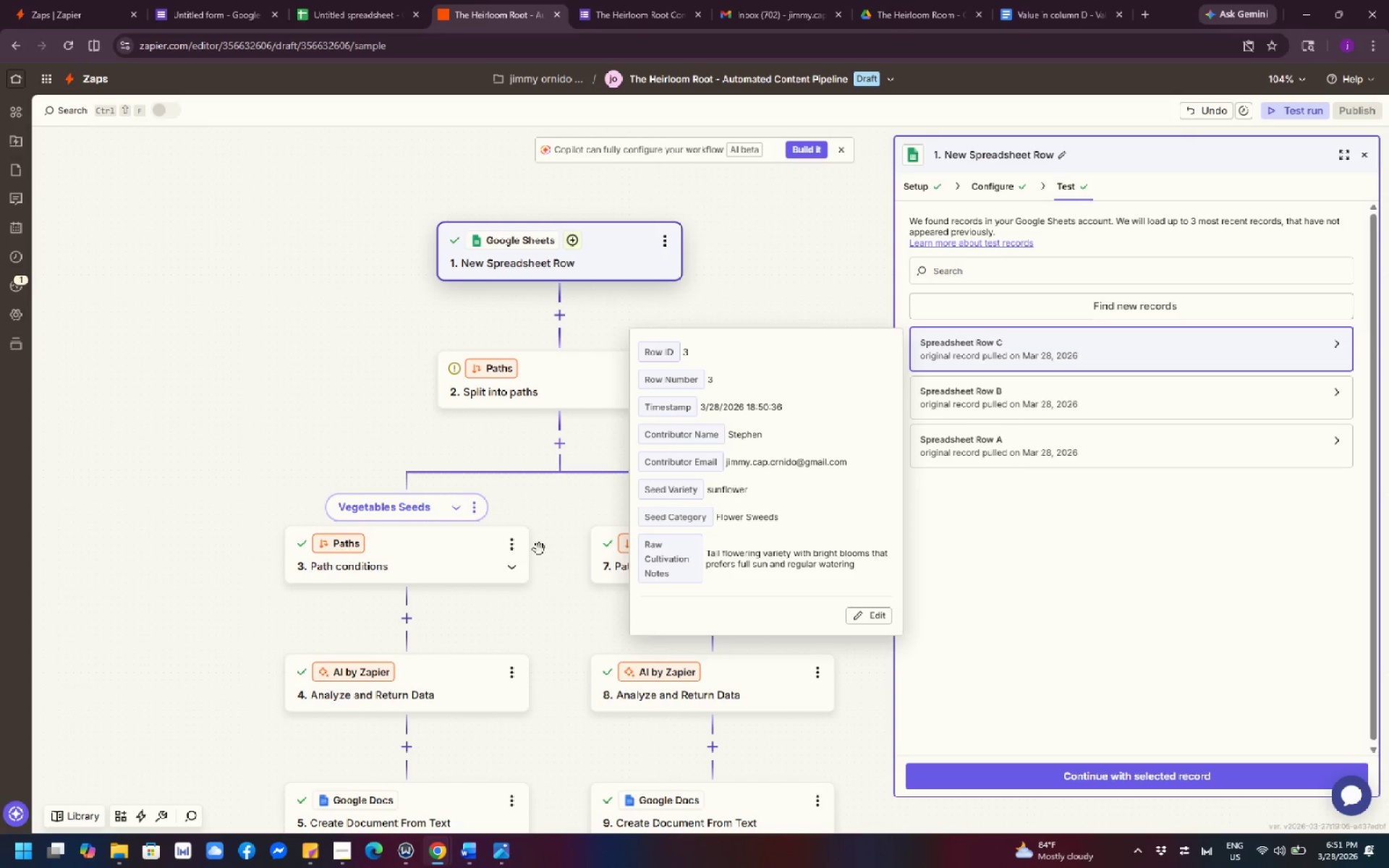 
scroll: coordinate [513, 539], scroll_direction: up, amount: 3.0
 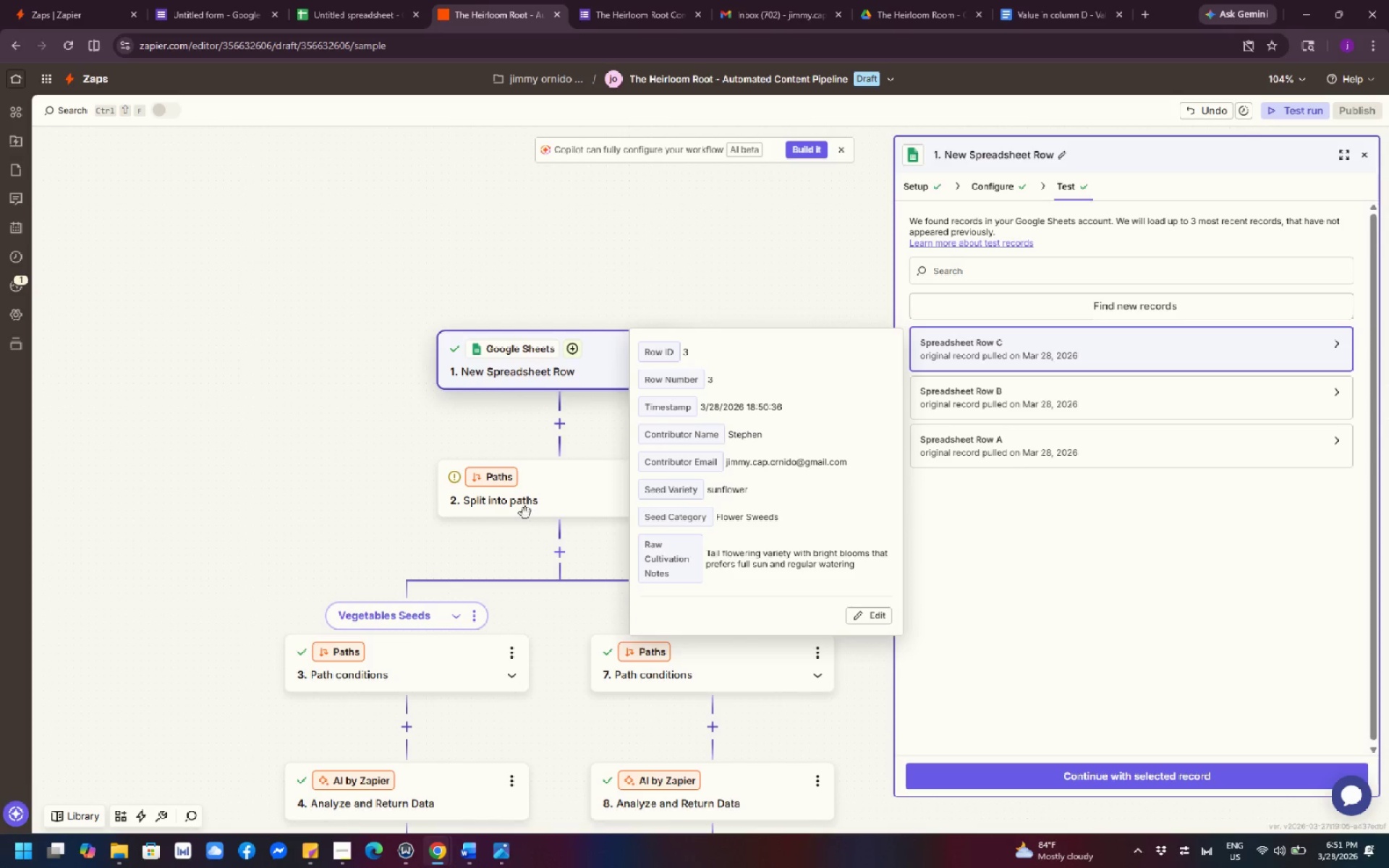 
scroll: coordinate [529, 508], scroll_direction: down, amount: 3.0
 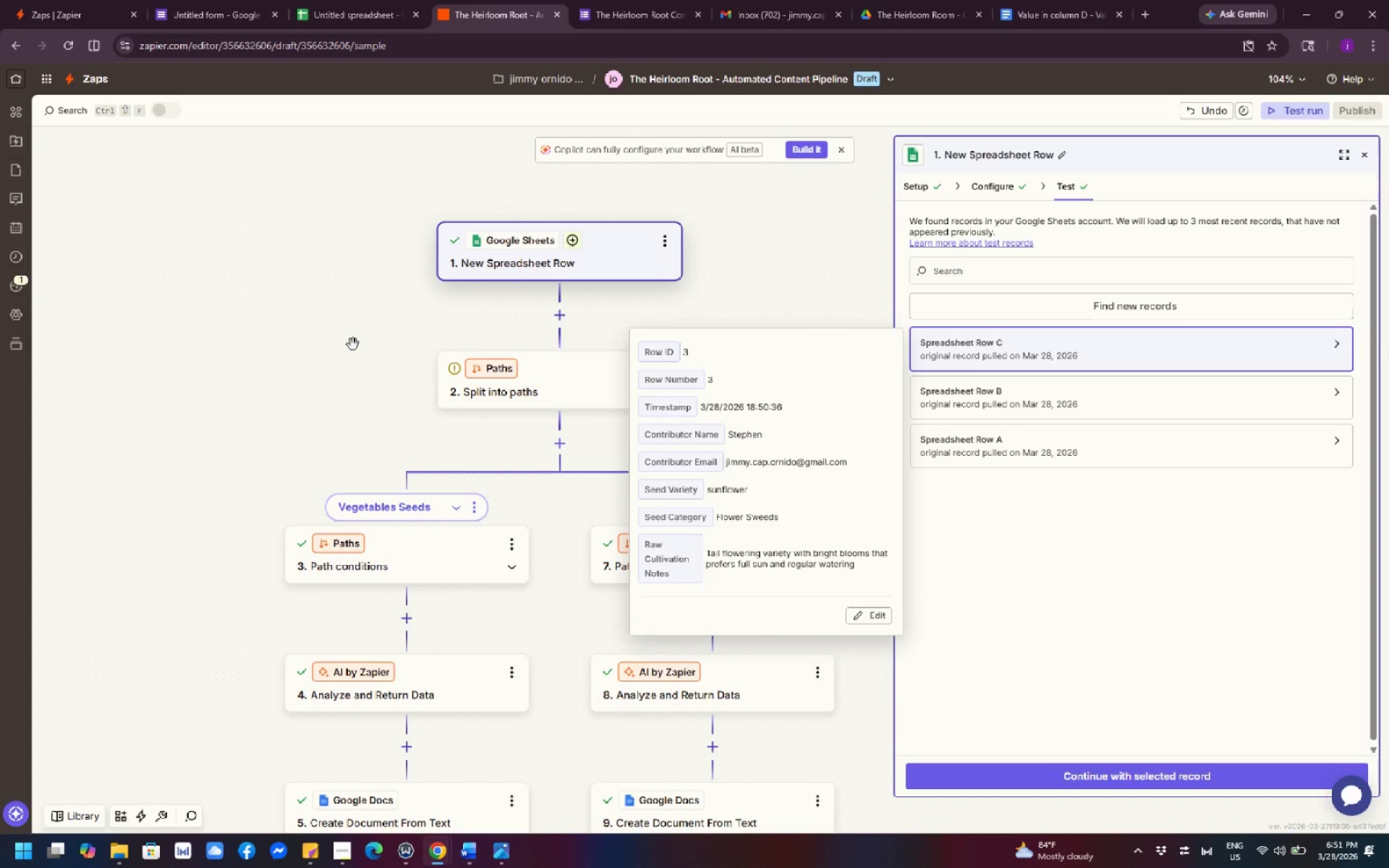 
left_click([353, 344])
 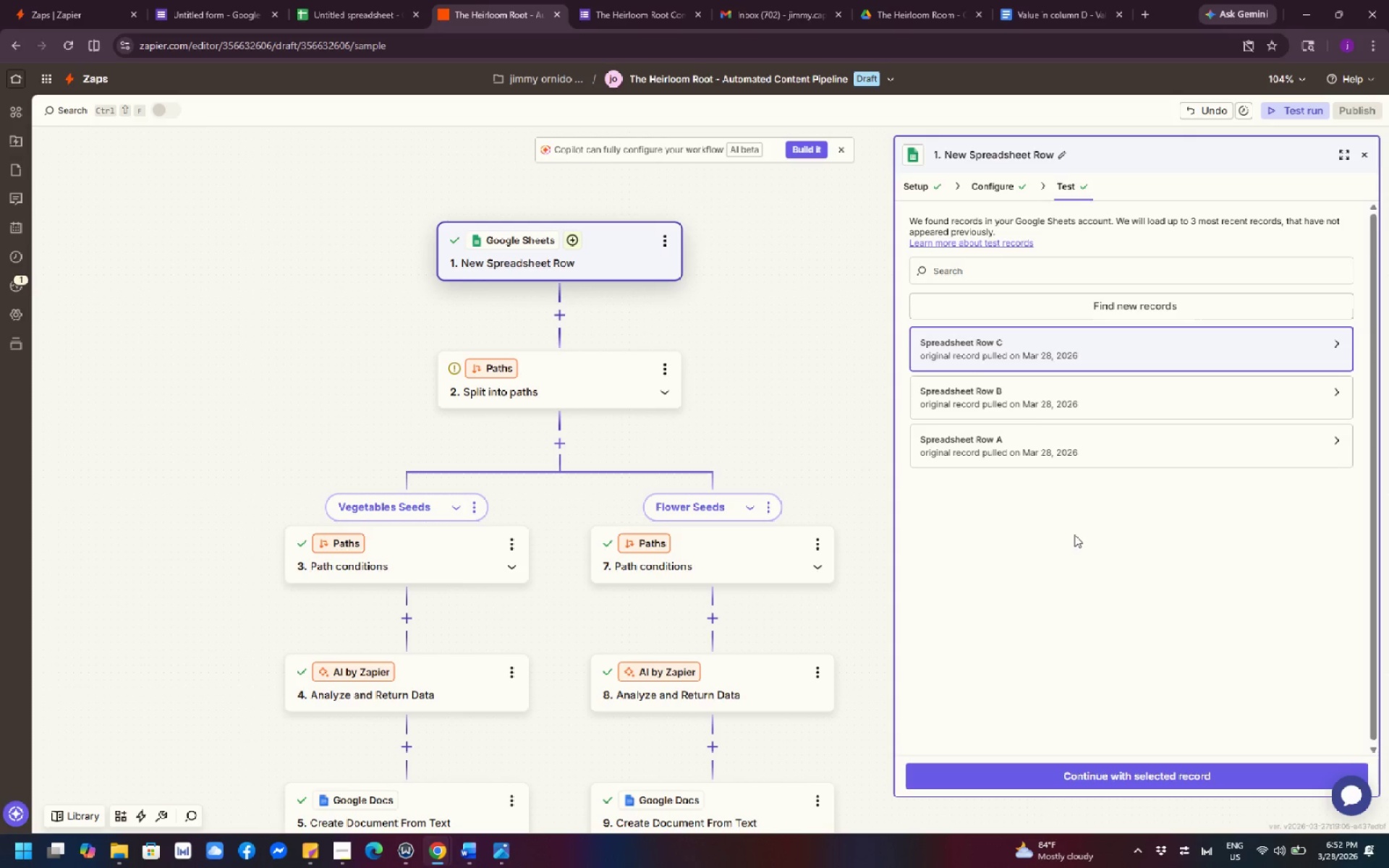 
wait(28.38)
 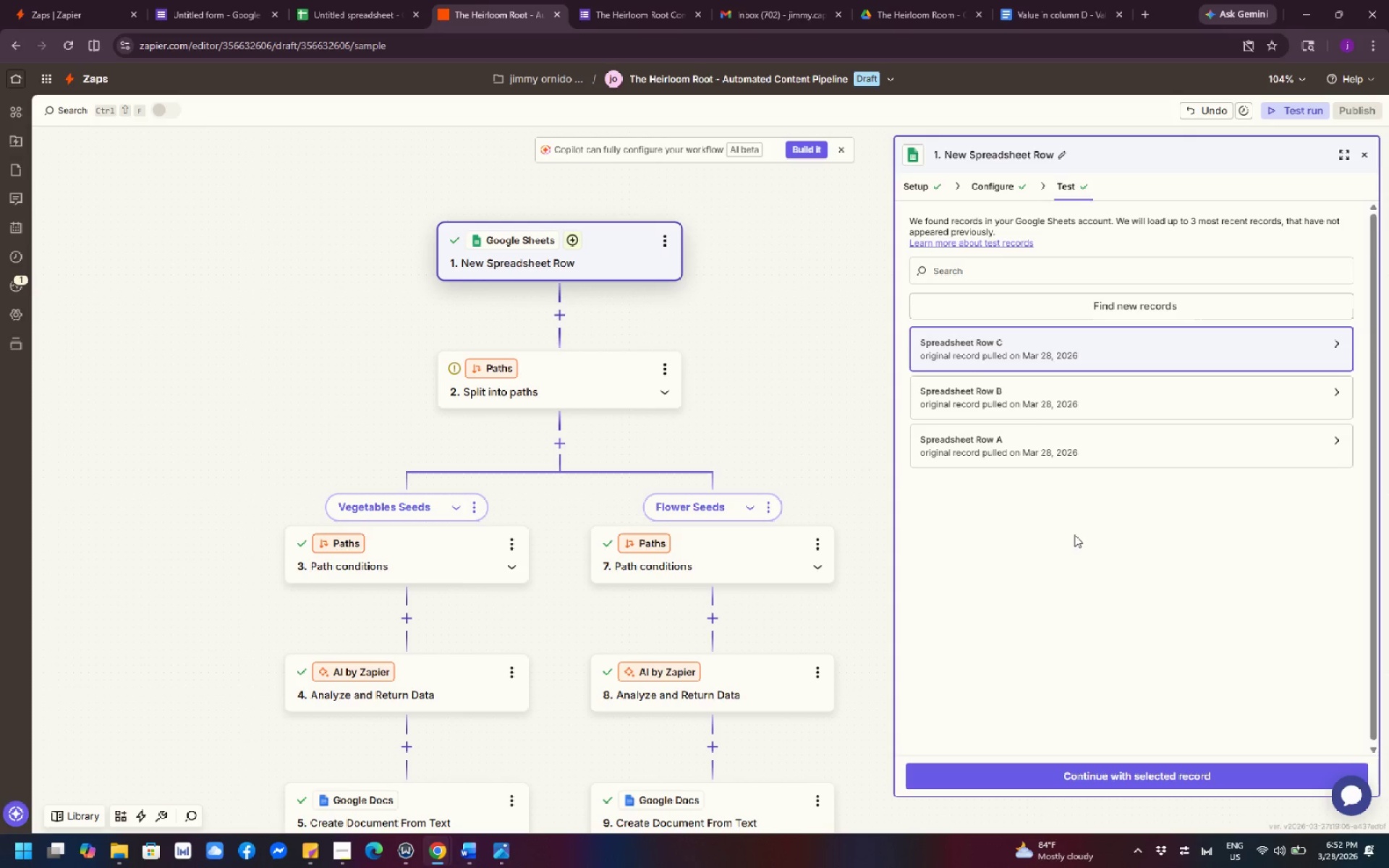 
left_click([1131, 357])
 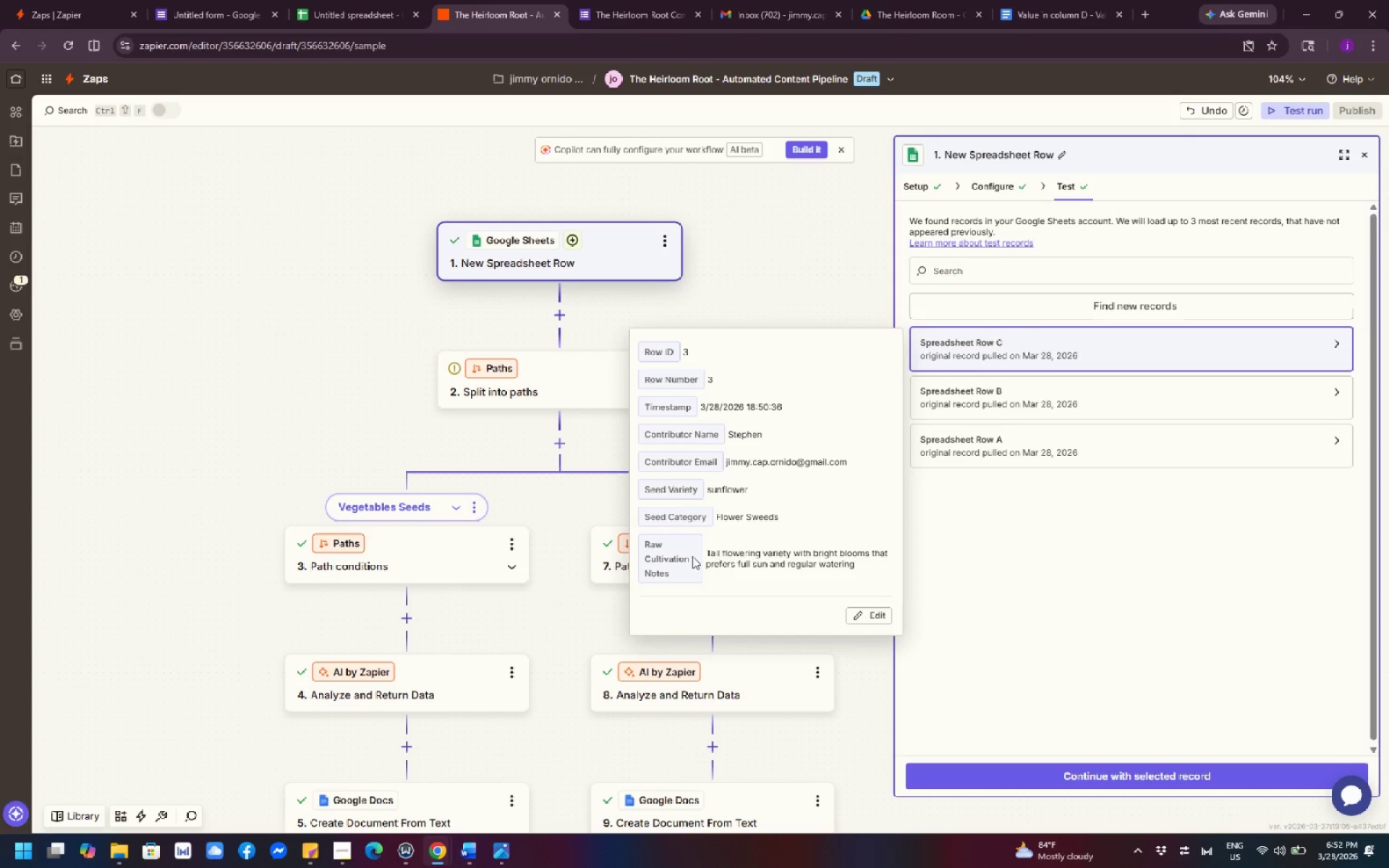 
left_click([763, 515])
 